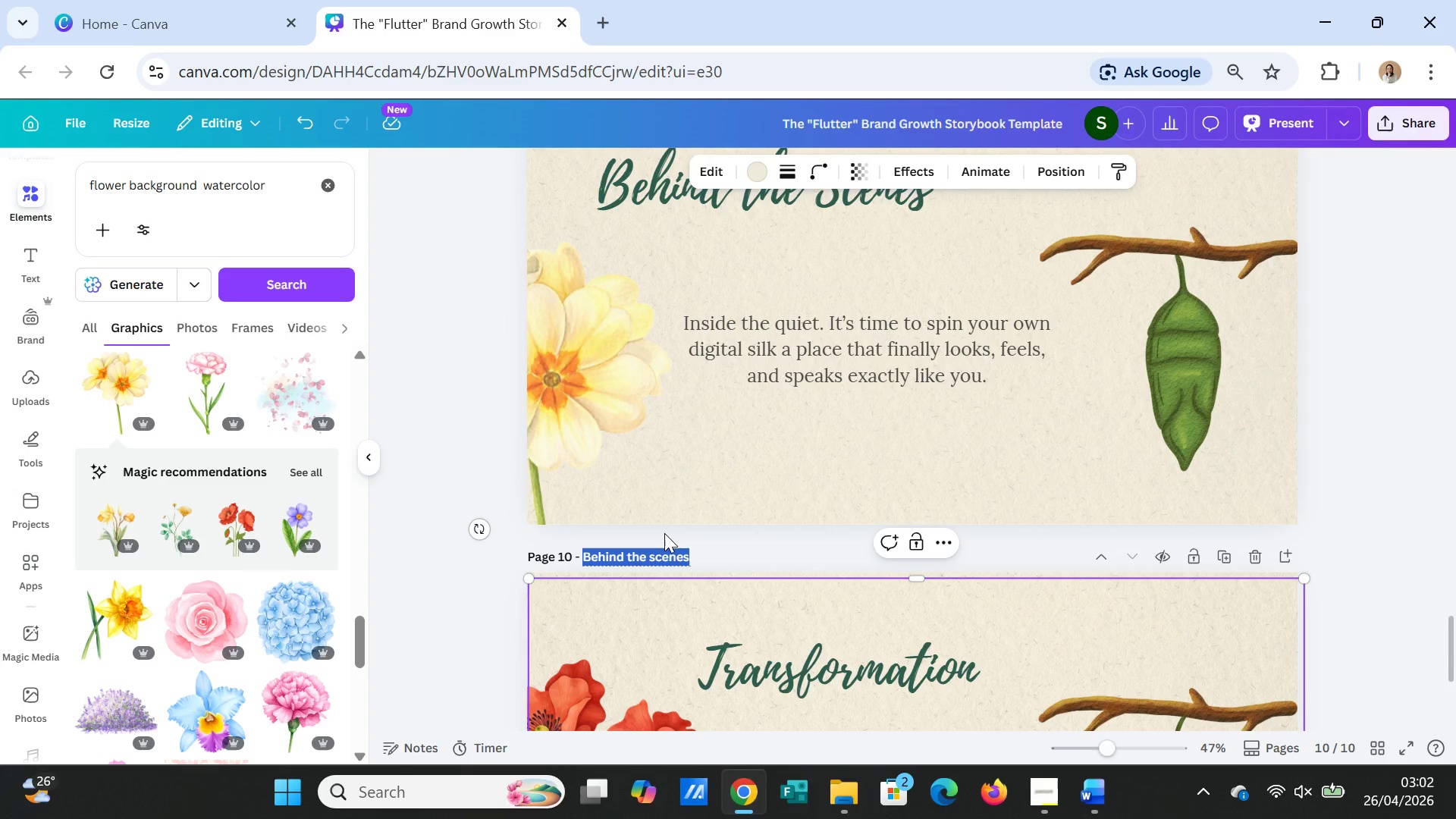 
type(Trasnformation)
 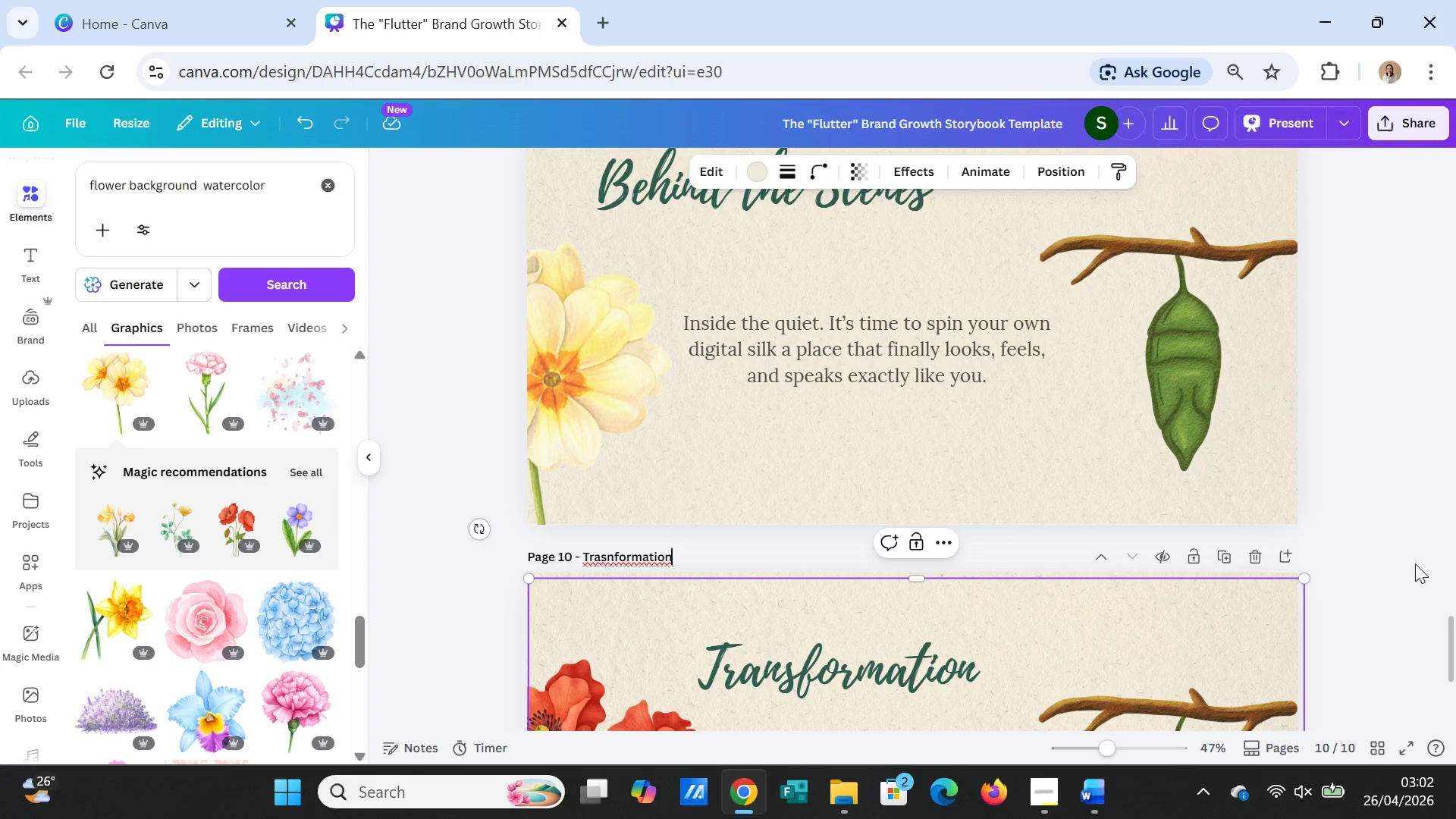 
left_click([1384, 575])
 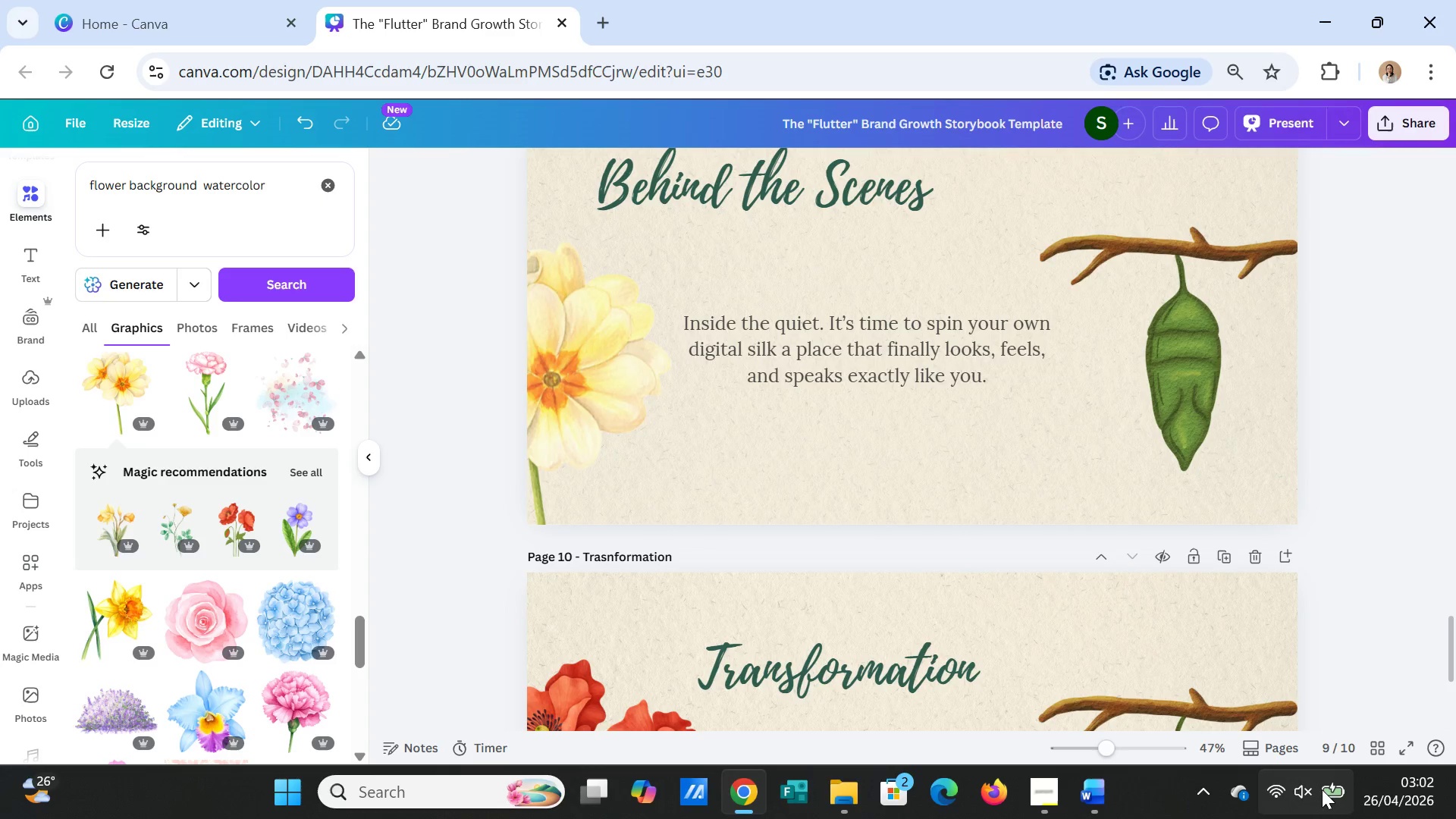 
mouse_move([1338, 781])
 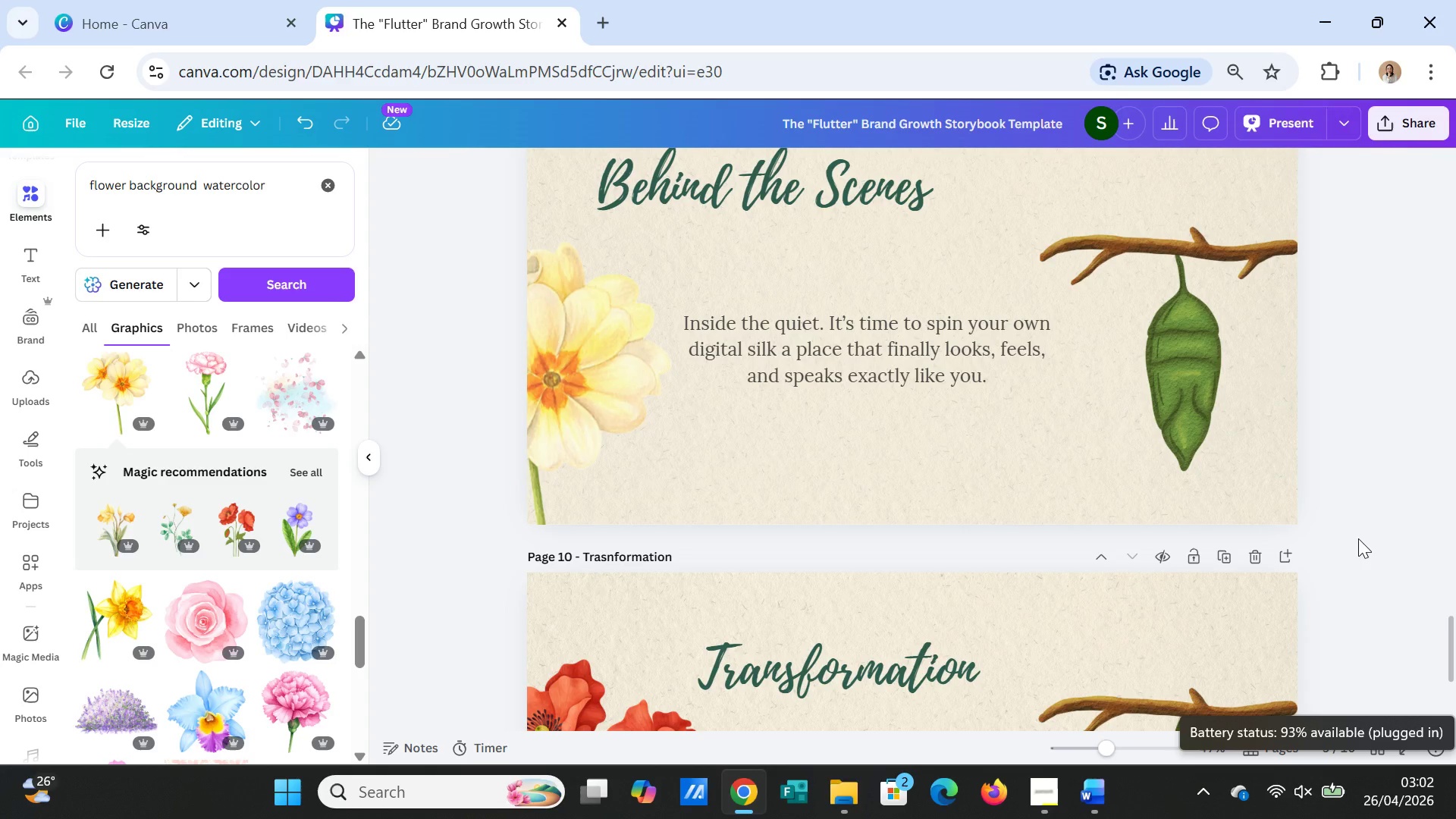 
left_click([1358, 538])
 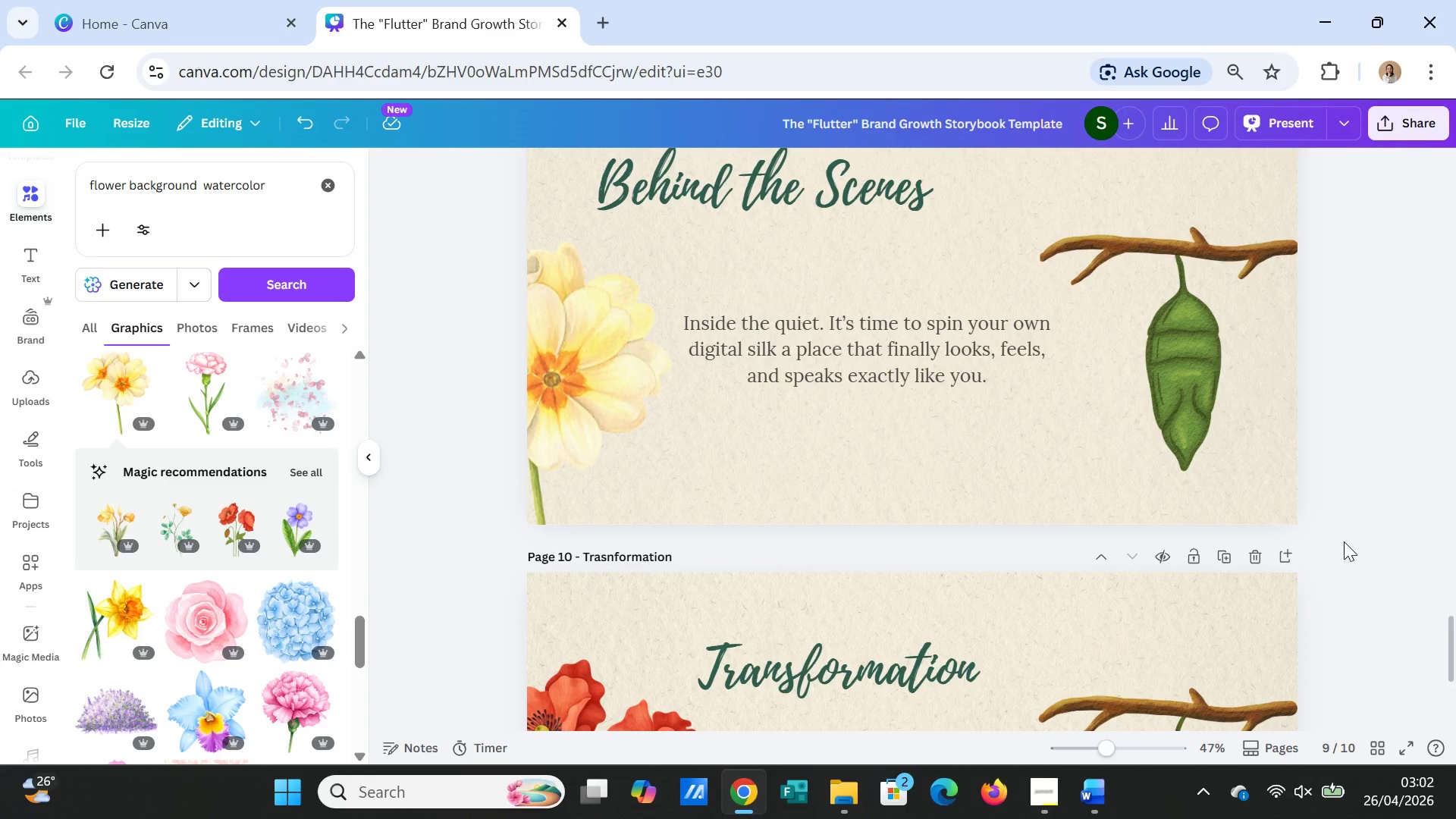 
scroll: coordinate [1344, 541], scroll_direction: down, amount: 2.0
 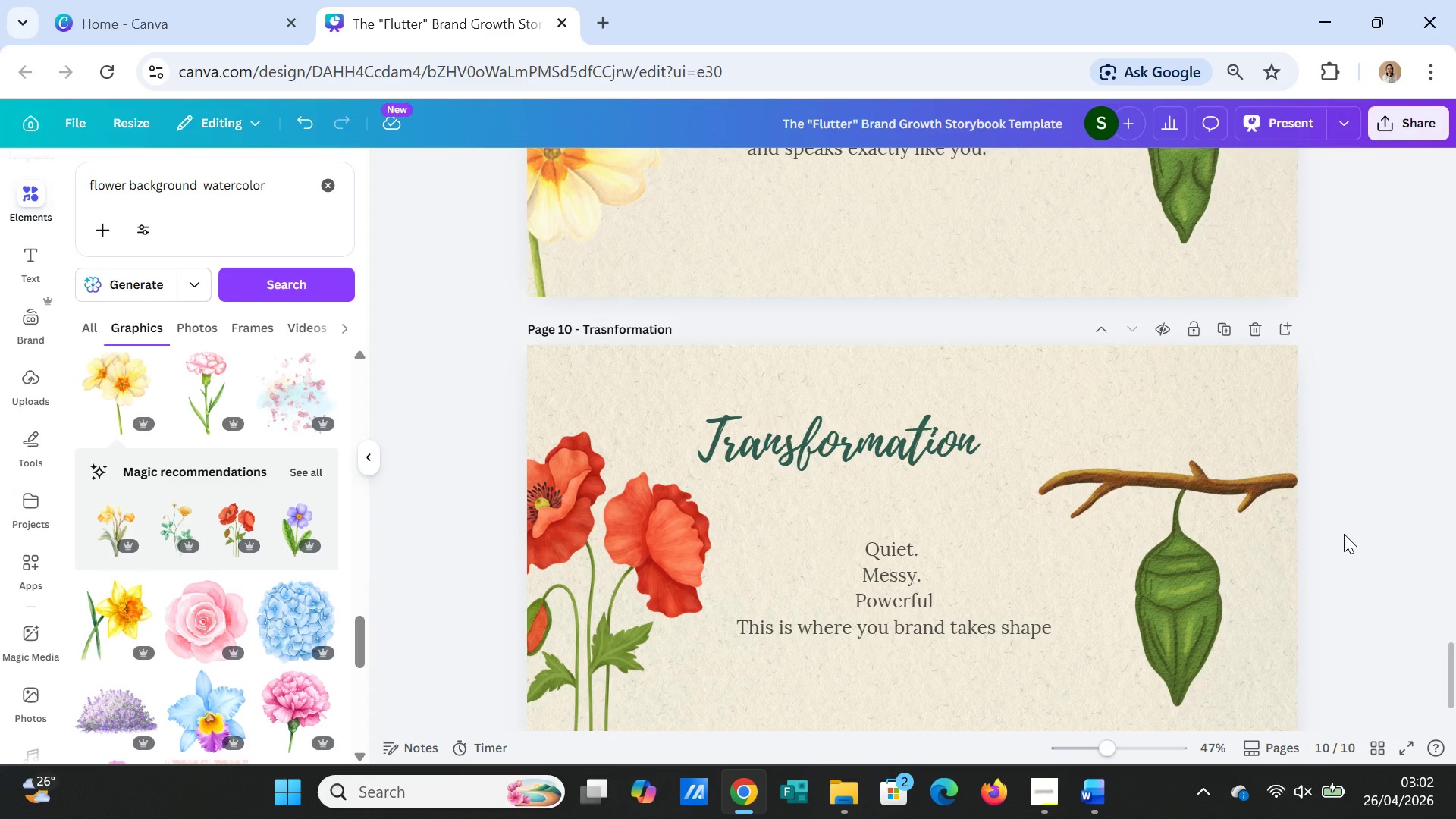 
wait(5.77)
 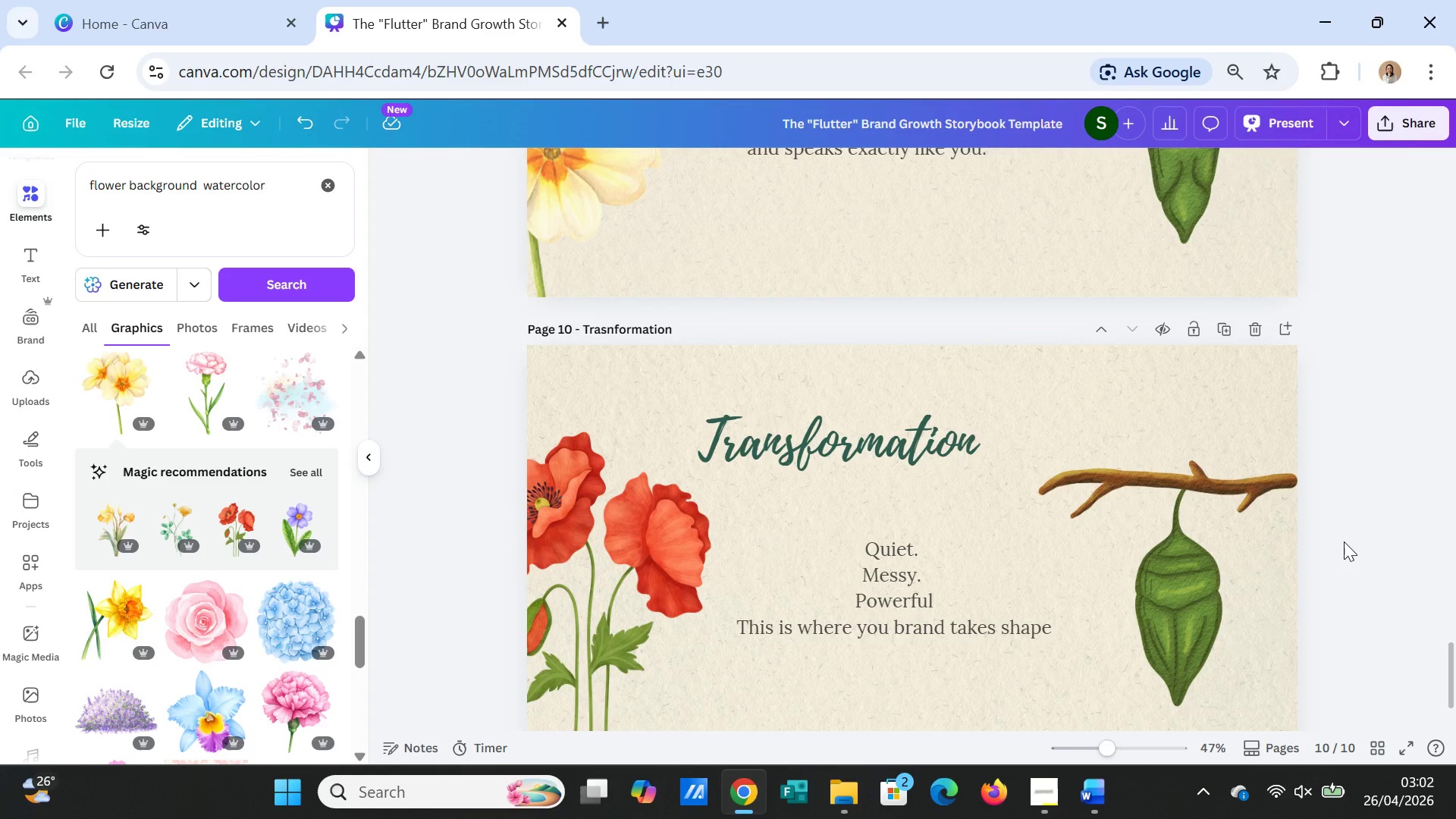 
scroll: coordinate [1344, 534], scroll_direction: down, amount: 2.0
 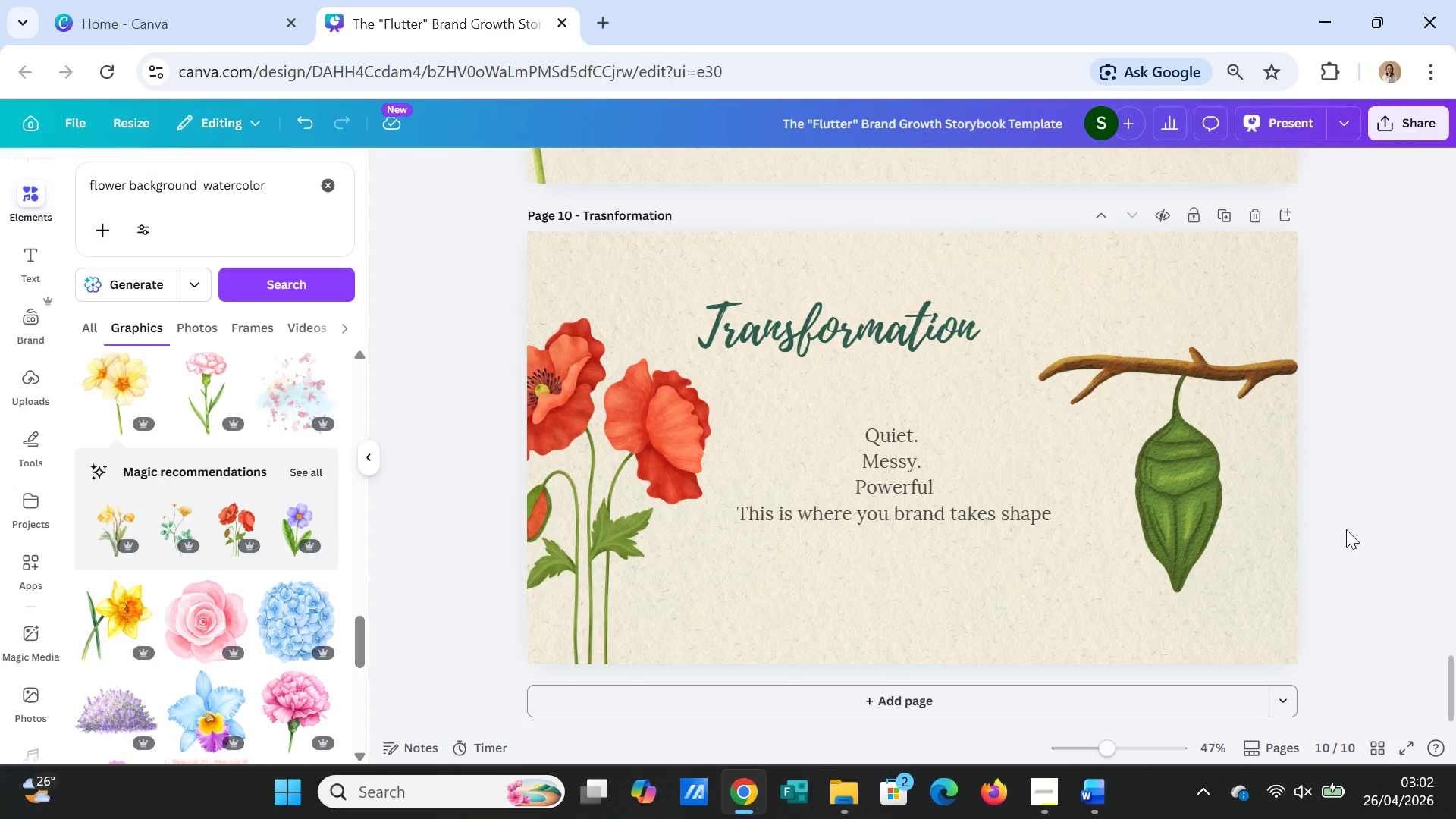 
scroll: coordinate [1346, 529], scroll_direction: up, amount: 2.0
 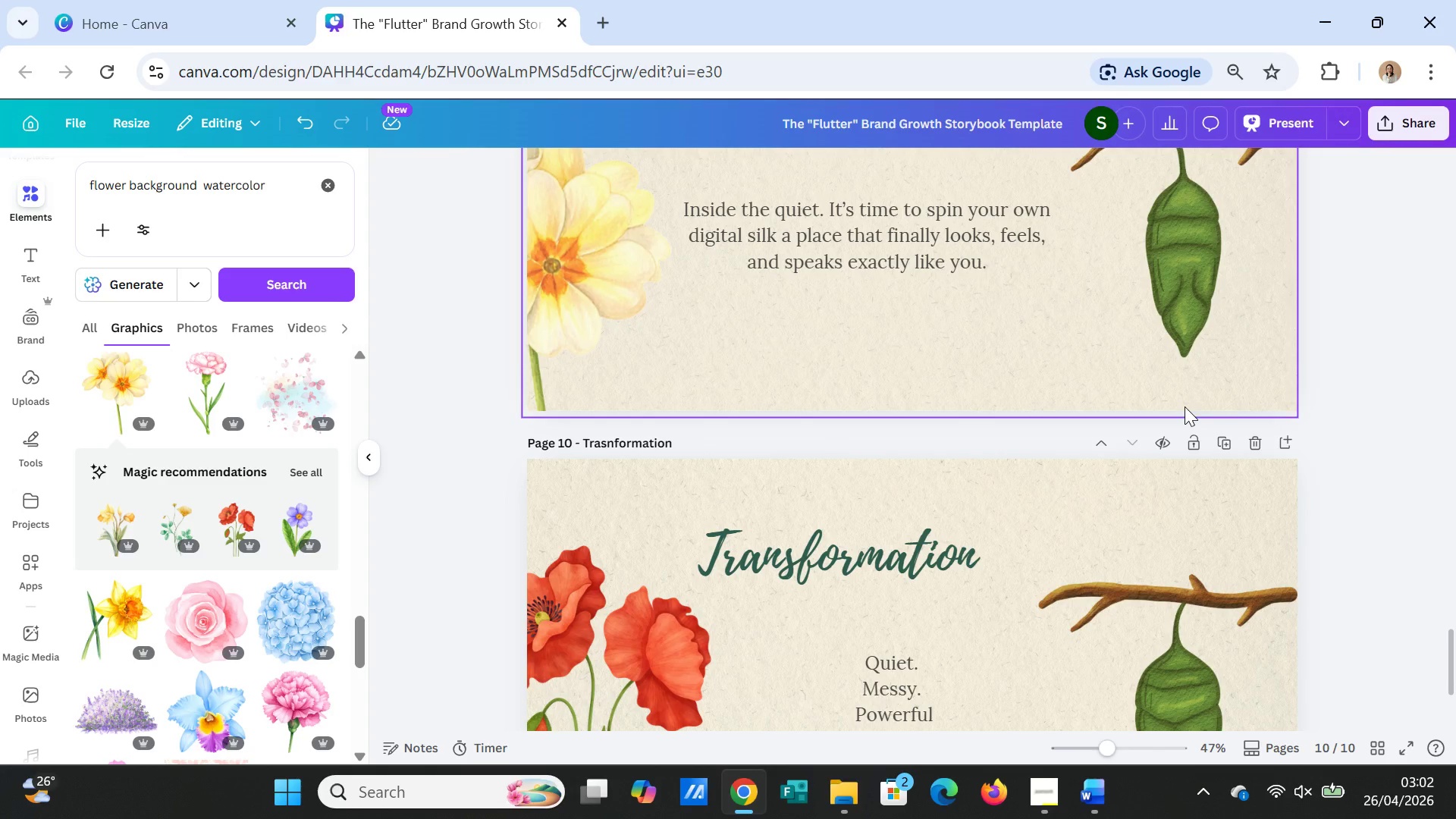 
left_click([1185, 406])
 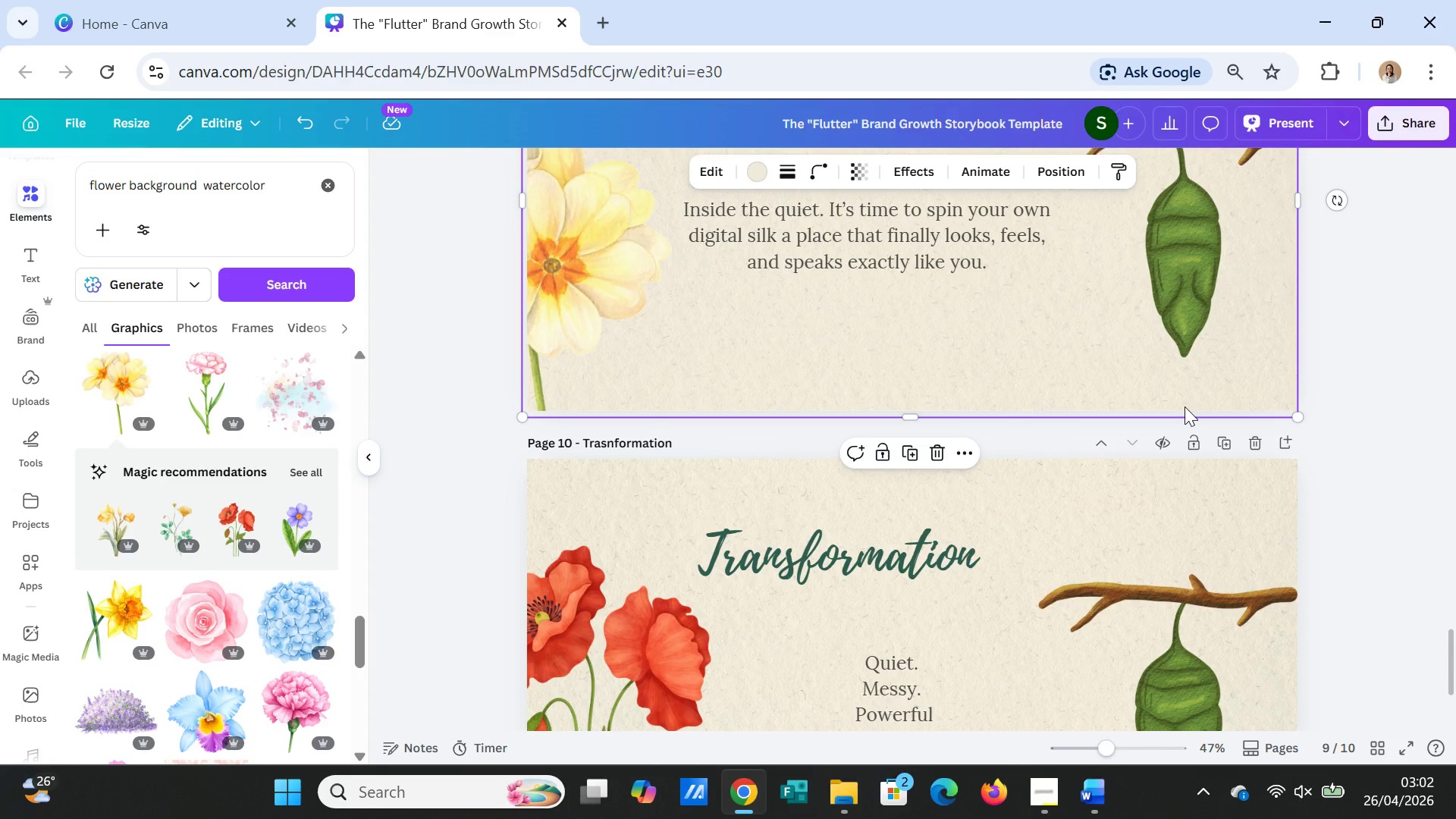 
key(Control+C)
 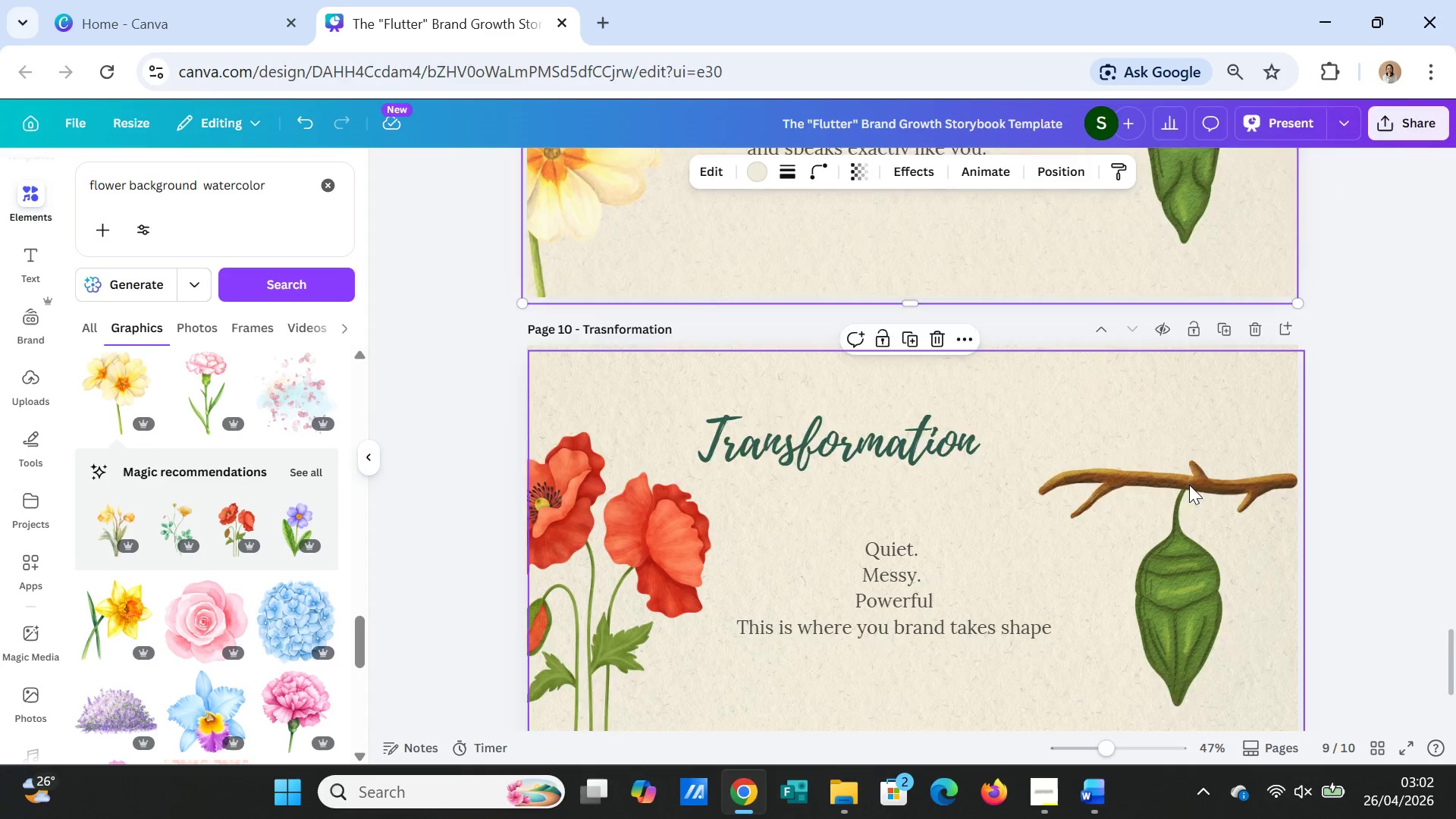 
scroll: coordinate [1189, 485], scroll_direction: down, amount: 3.0
 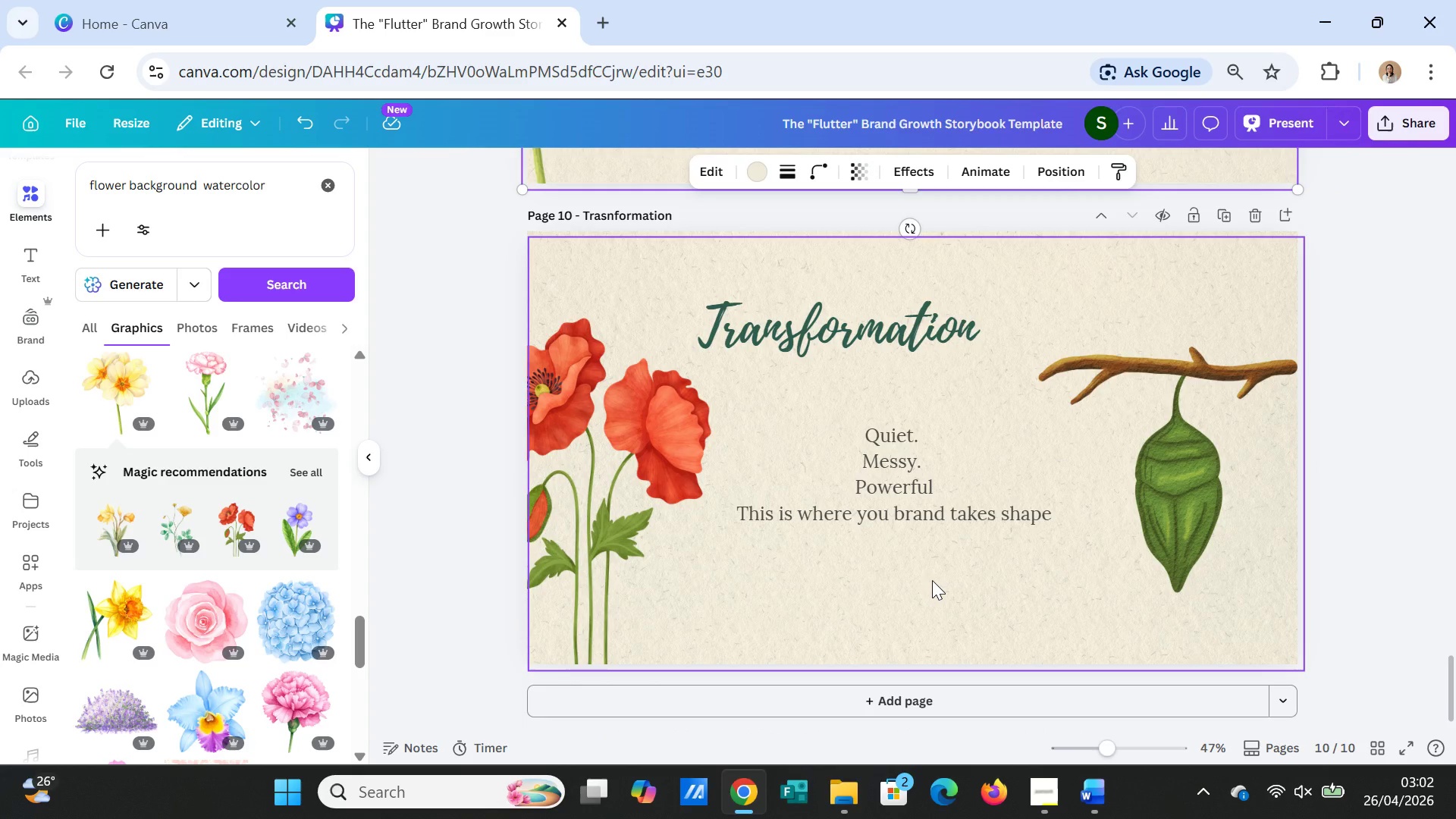 
left_click([932, 580])
 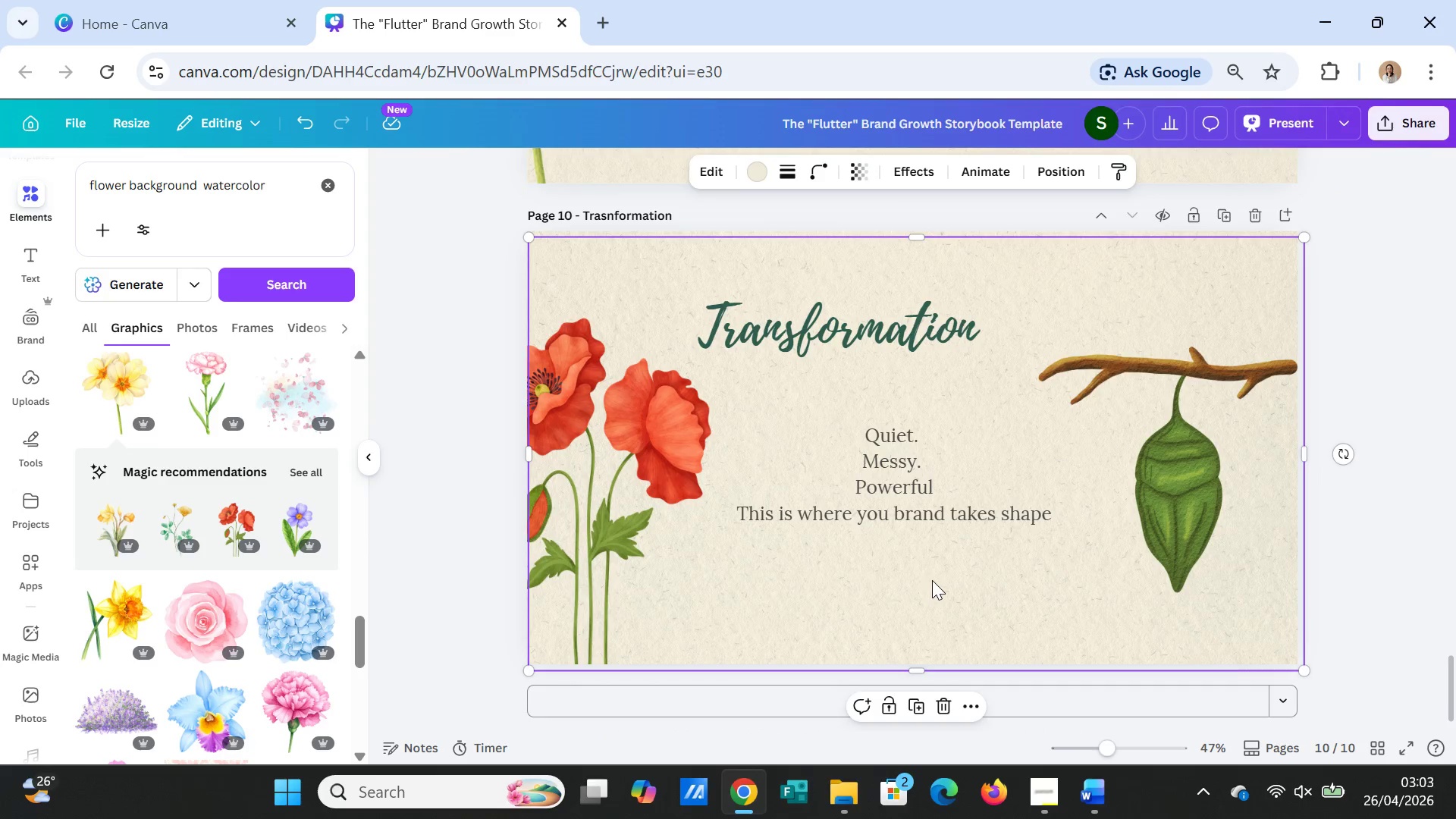 
key(Control+V)
 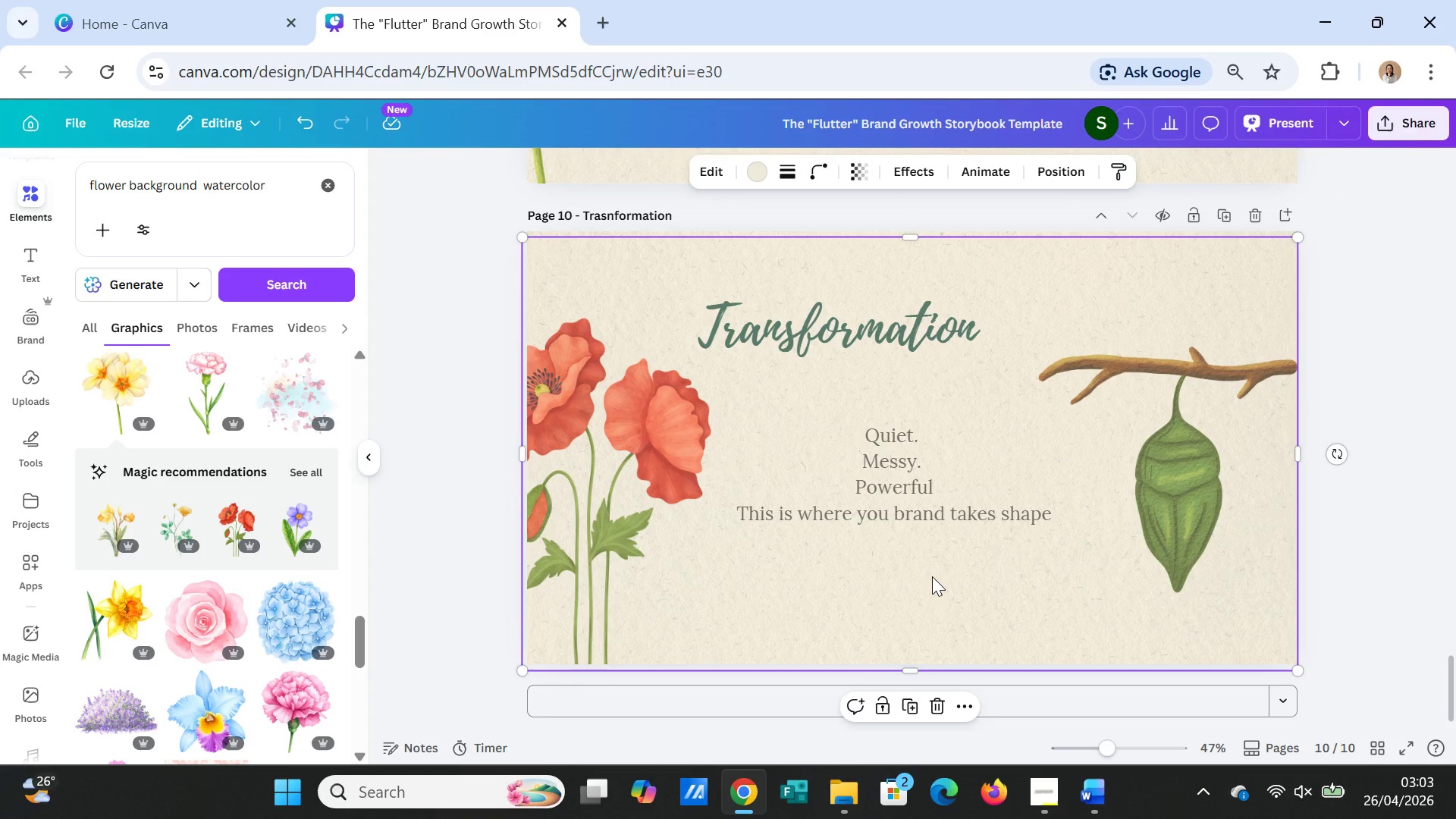 
right_click([932, 576])
 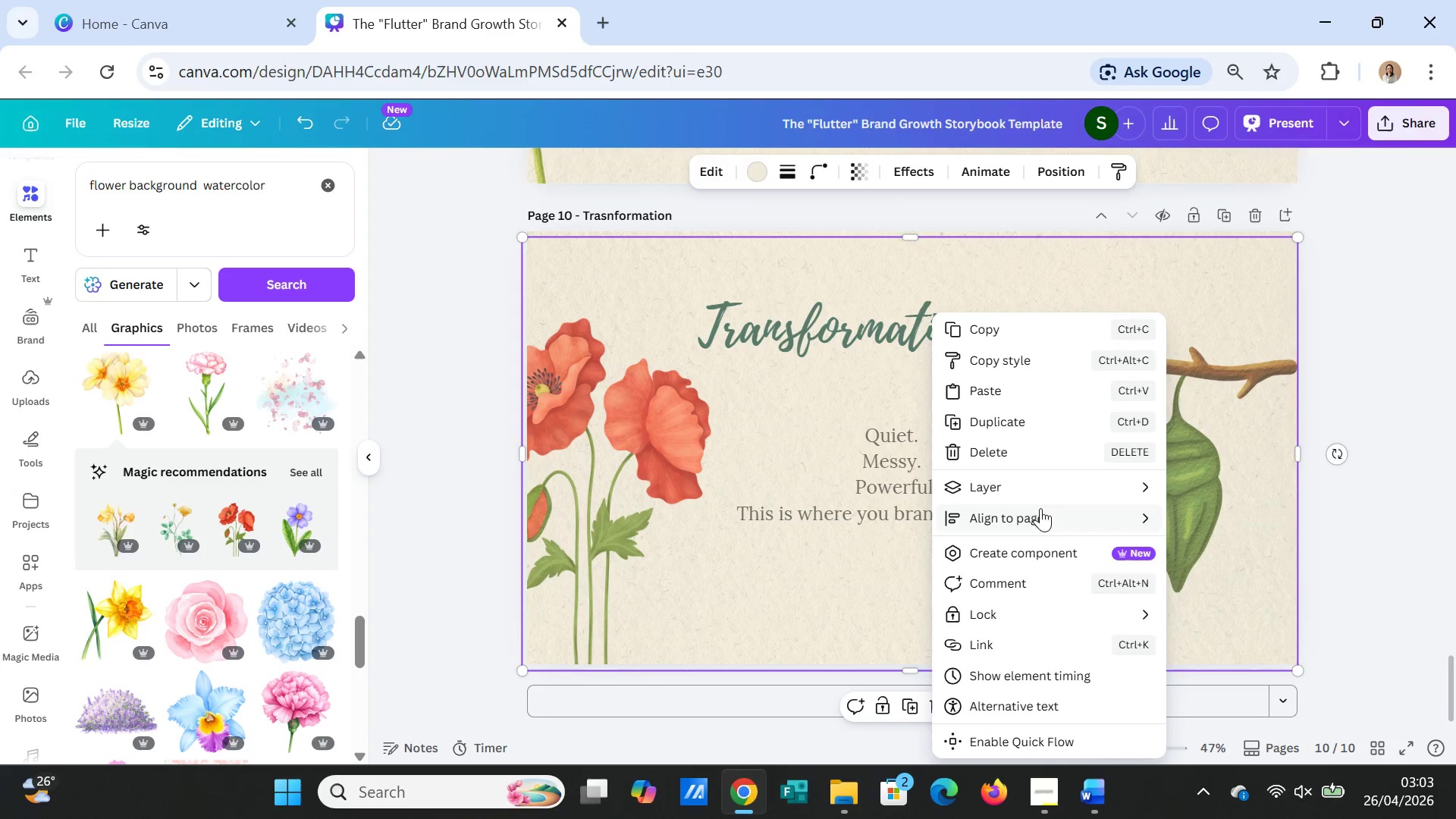 
left_click([1053, 480])
 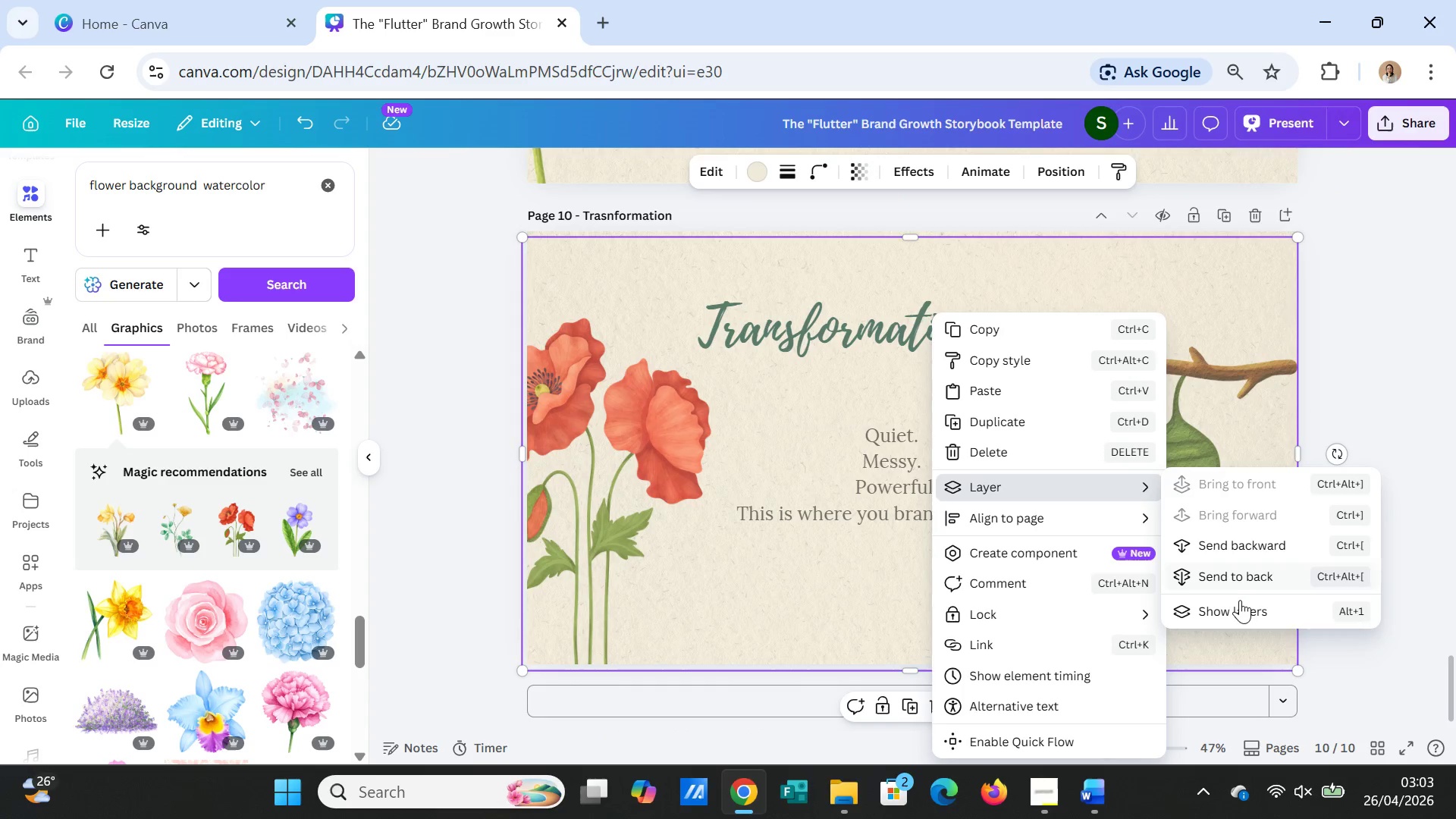 
left_click([1240, 607])
 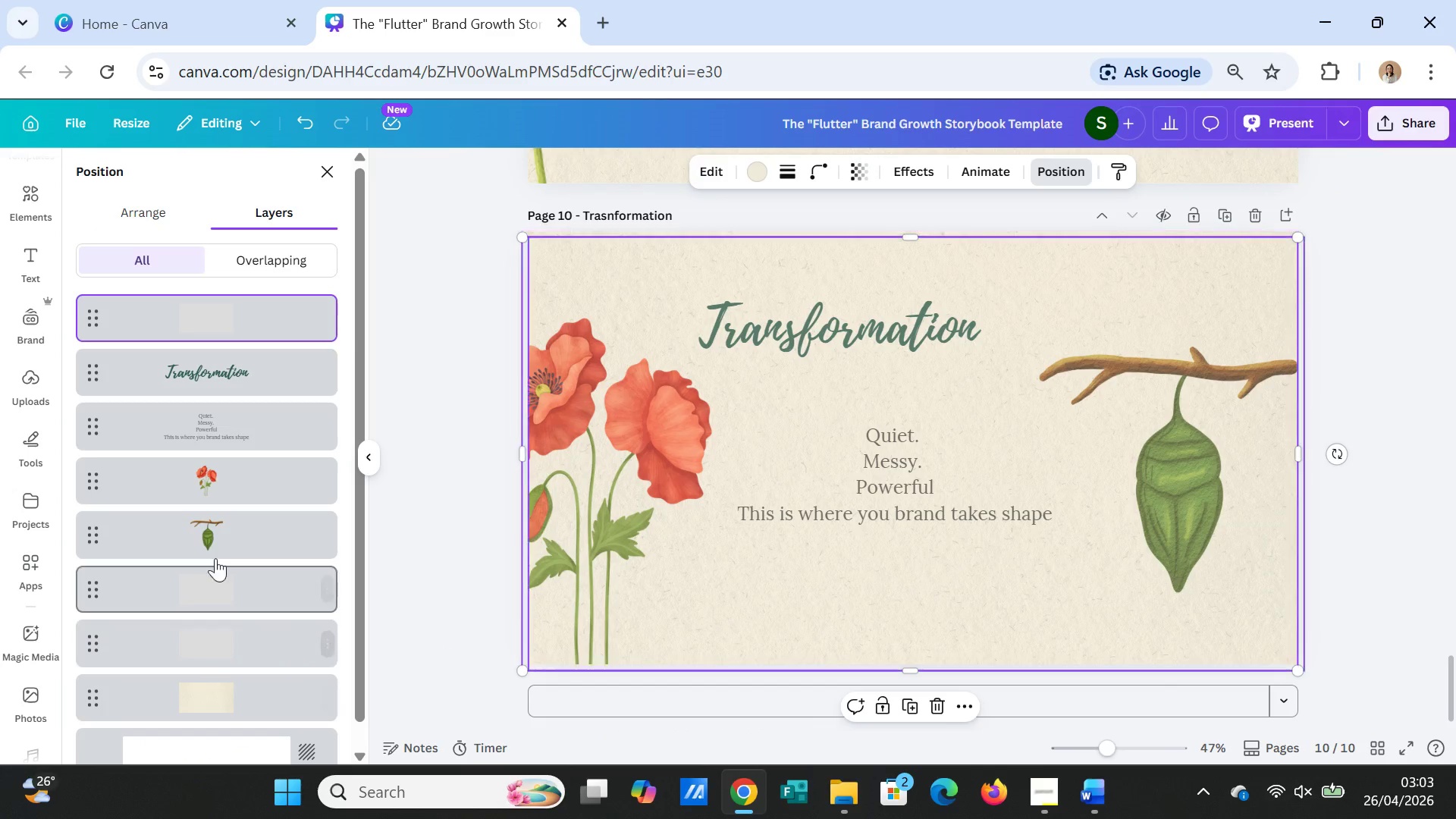 
left_click_drag(start_coordinate=[170, 322], to_coordinate=[174, 472])
 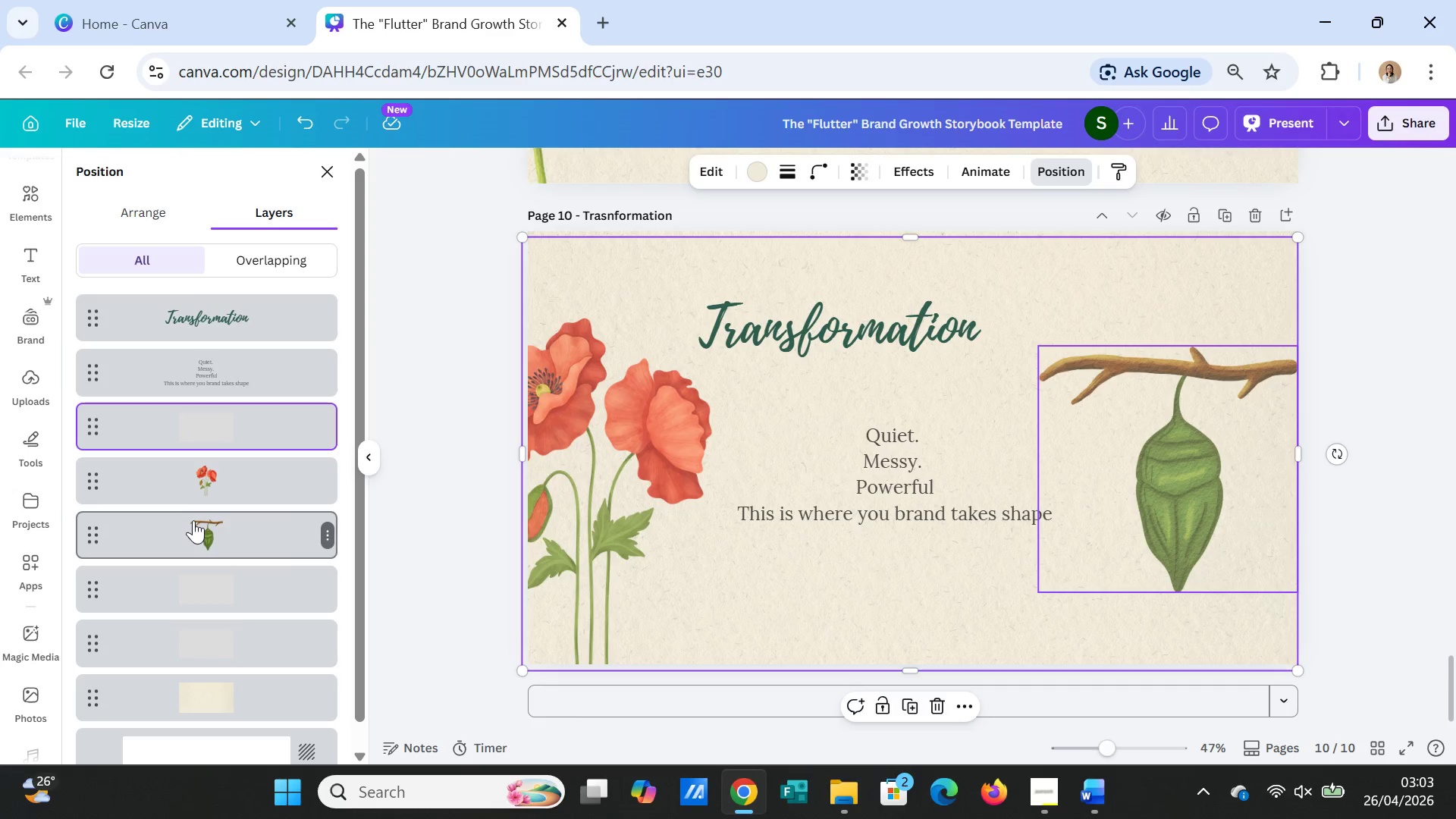 
left_click_drag(start_coordinate=[198, 528], to_coordinate=[217, 361])
 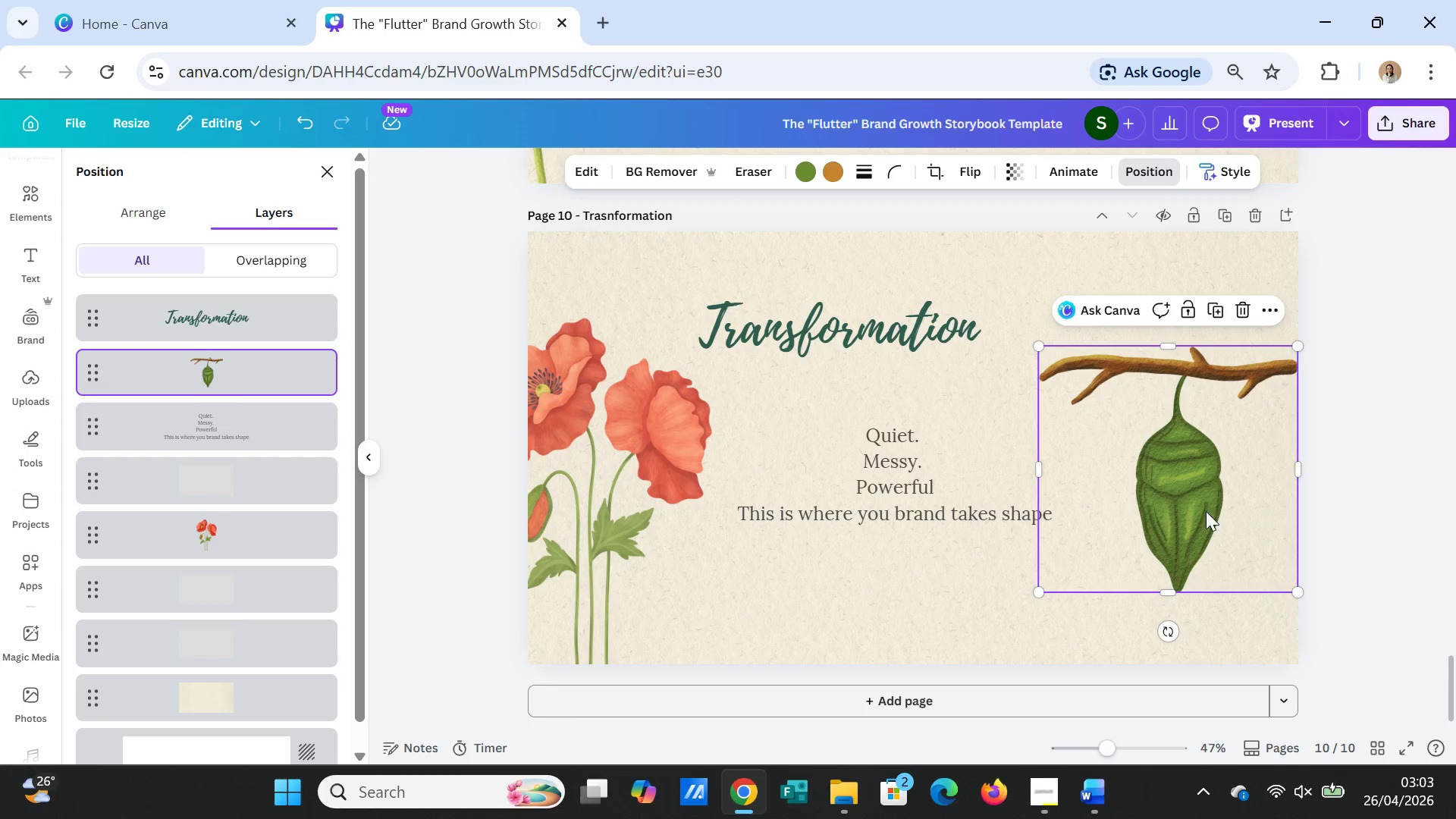 
left_click([1410, 581])
 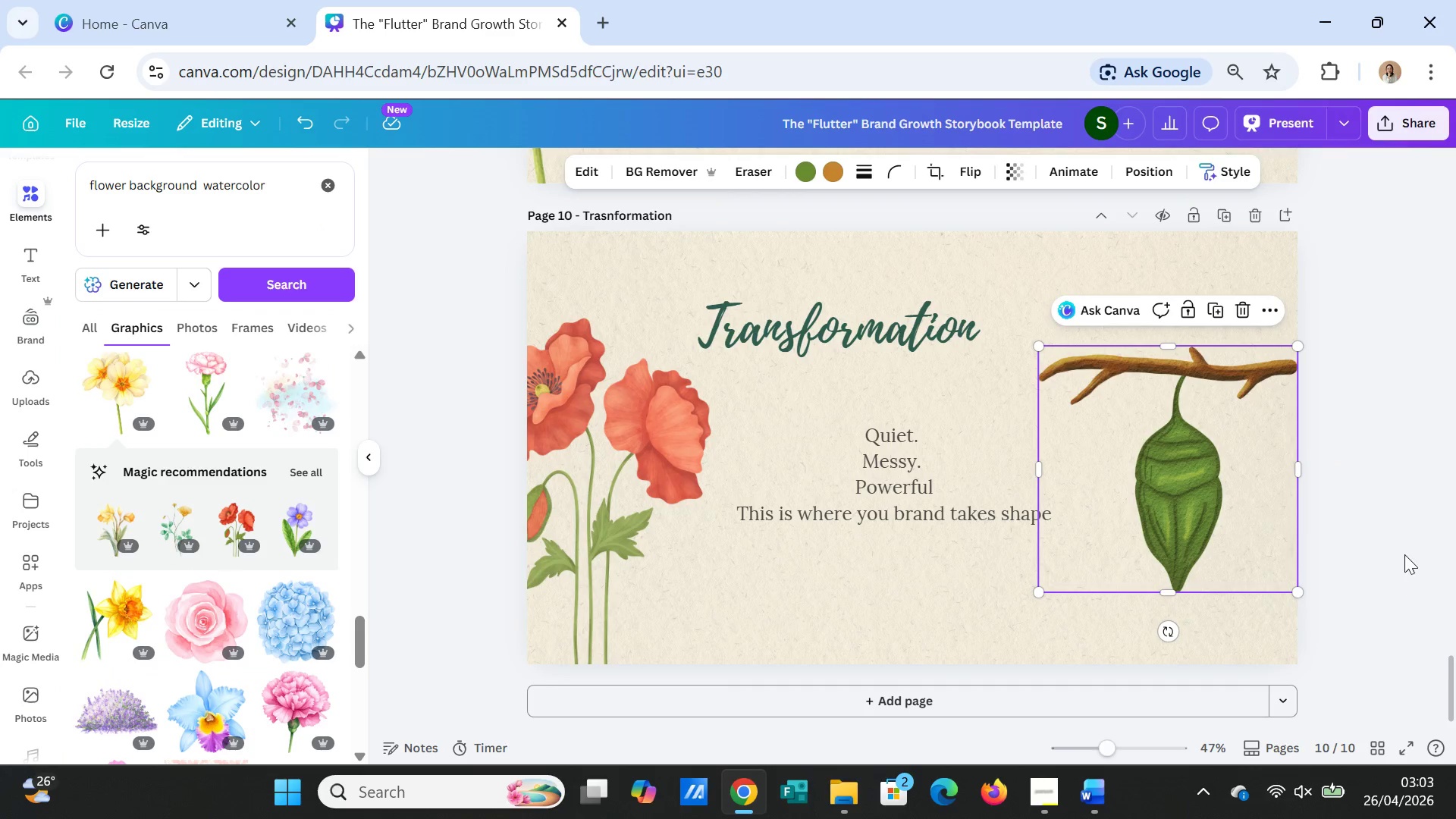 
left_click([1404, 551])
 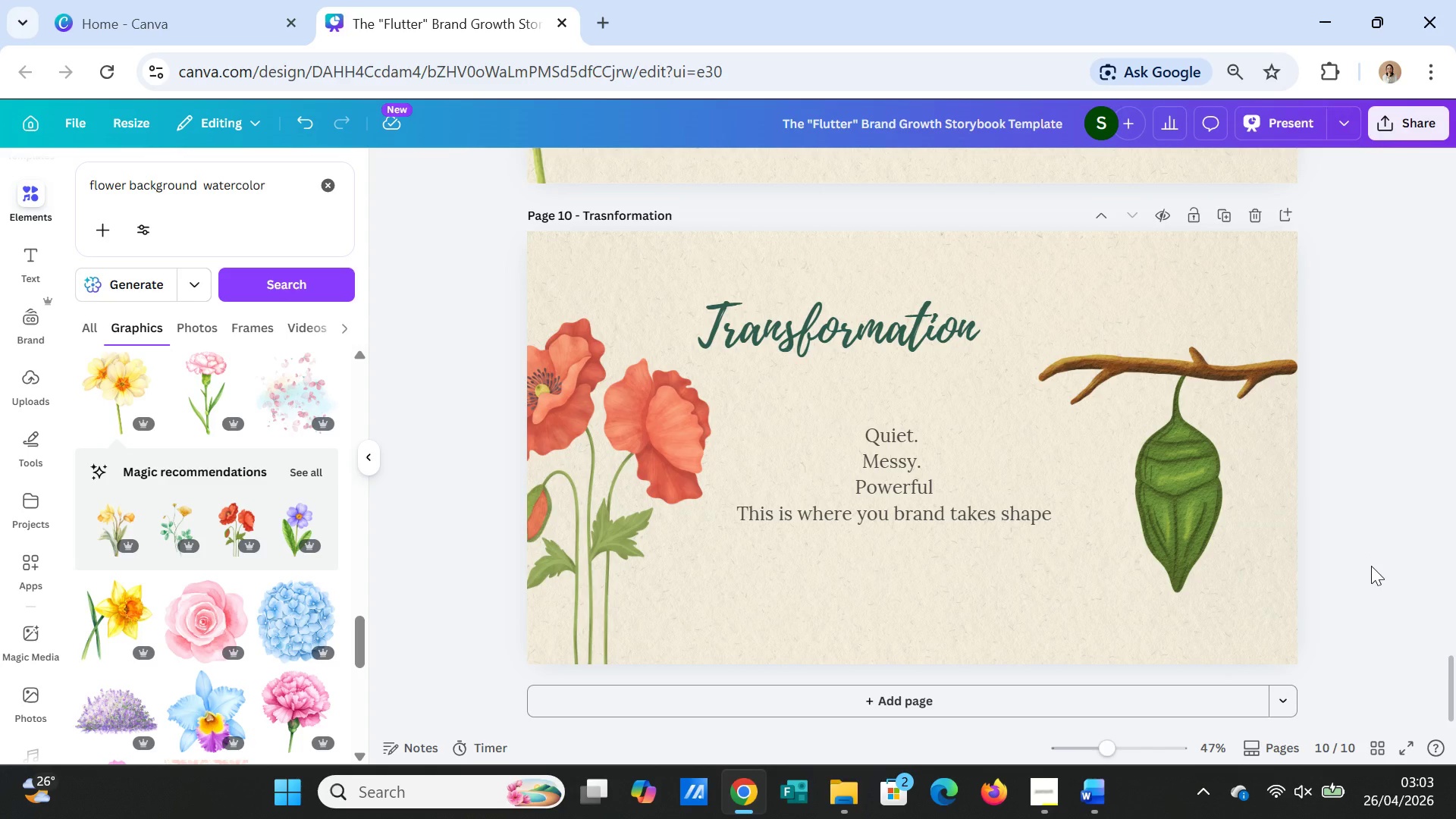 
scroll: coordinate [1374, 567], scroll_direction: up, amount: 4.0
 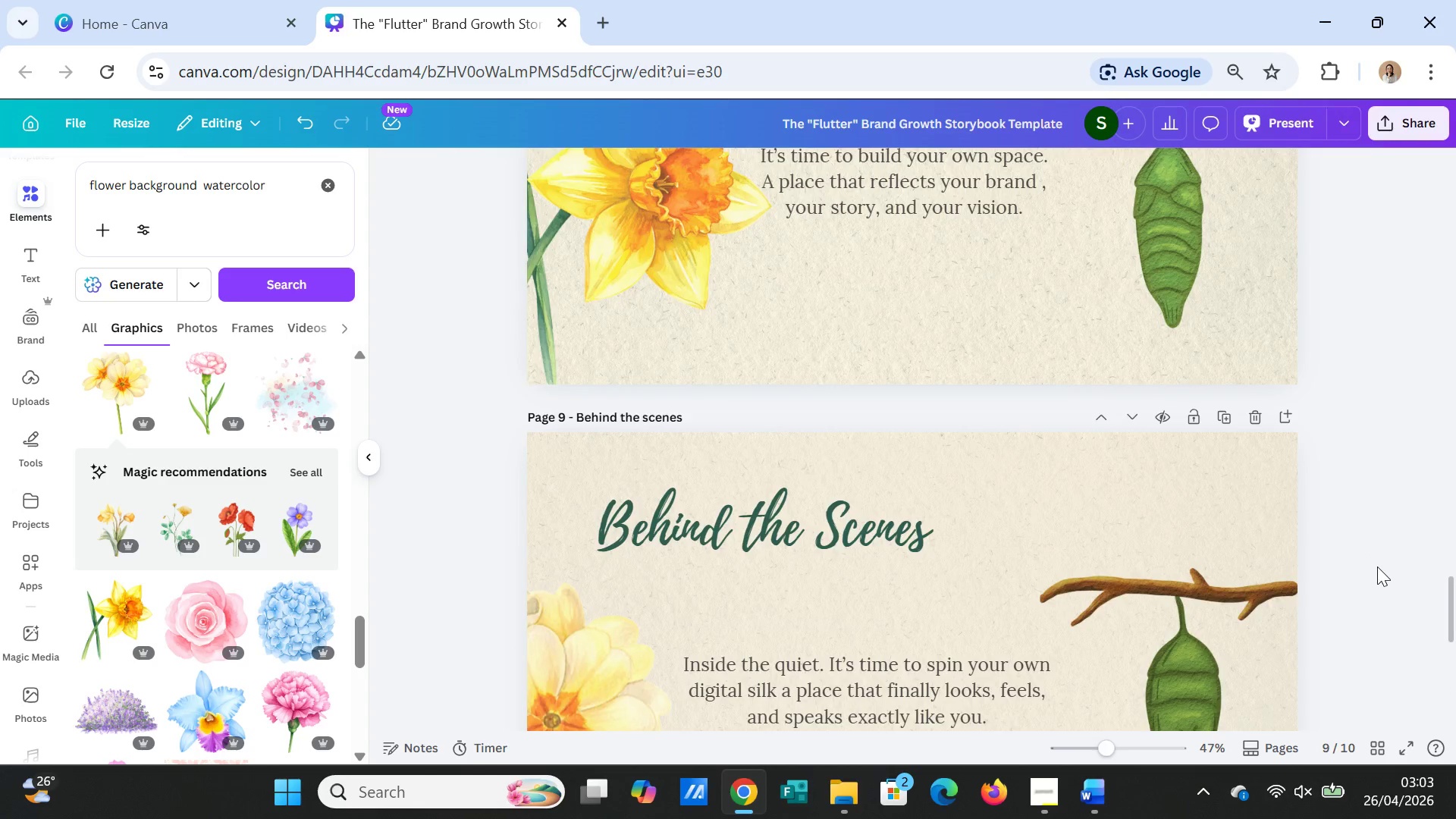 
scroll: coordinate [1379, 563], scroll_direction: down, amount: 6.0
 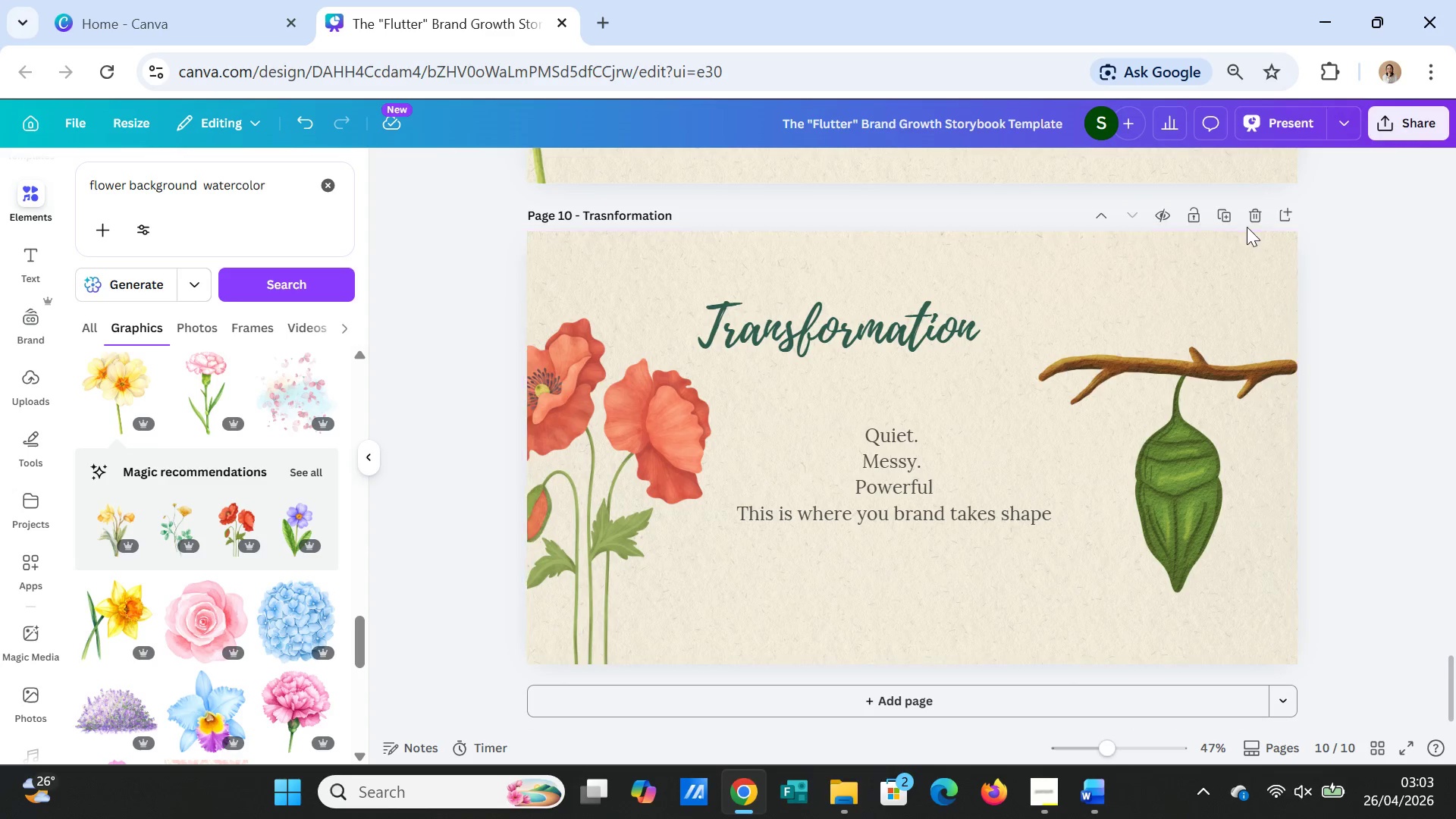 
left_click([1241, 217])
 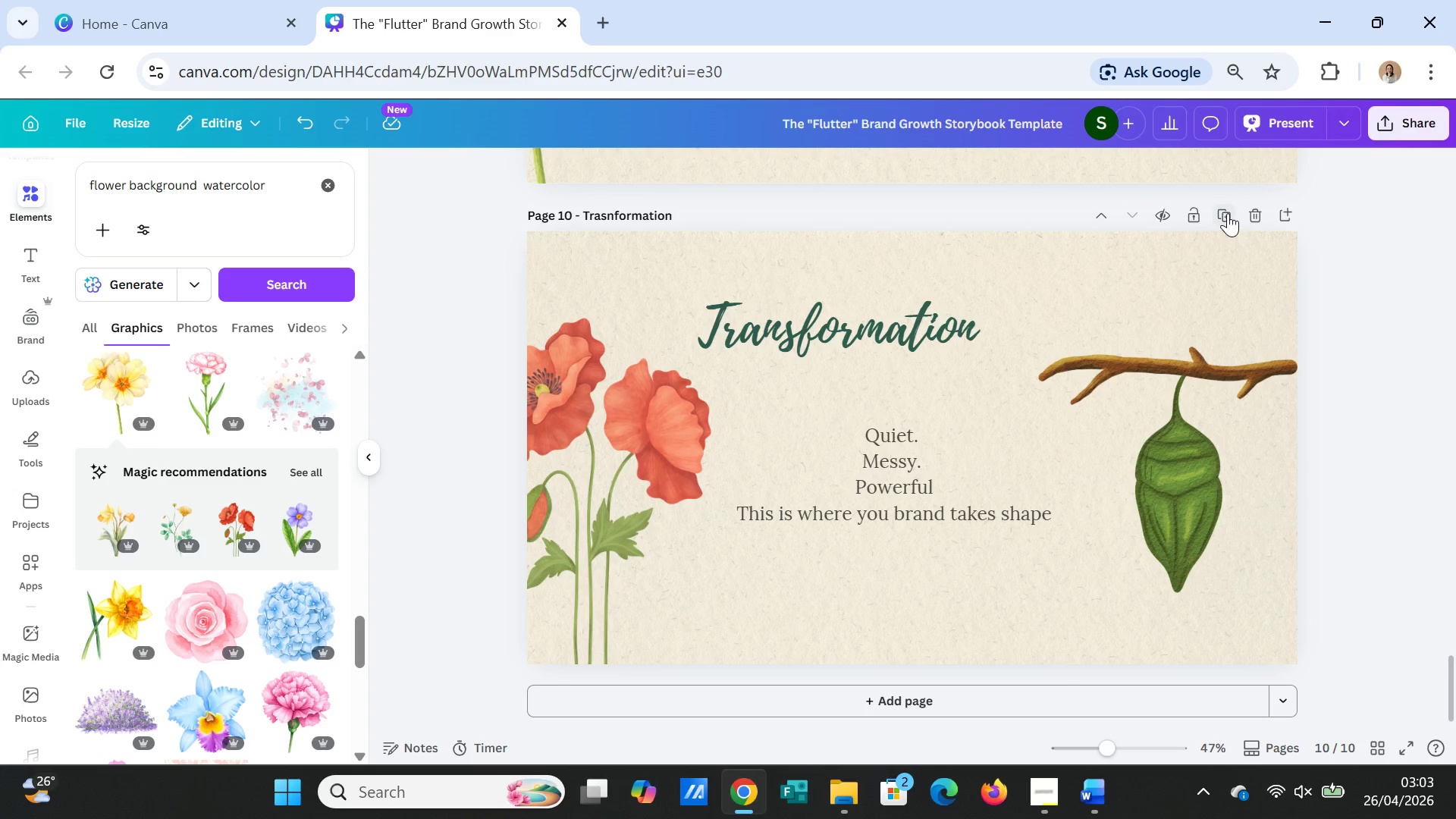 
left_click([1228, 213])
 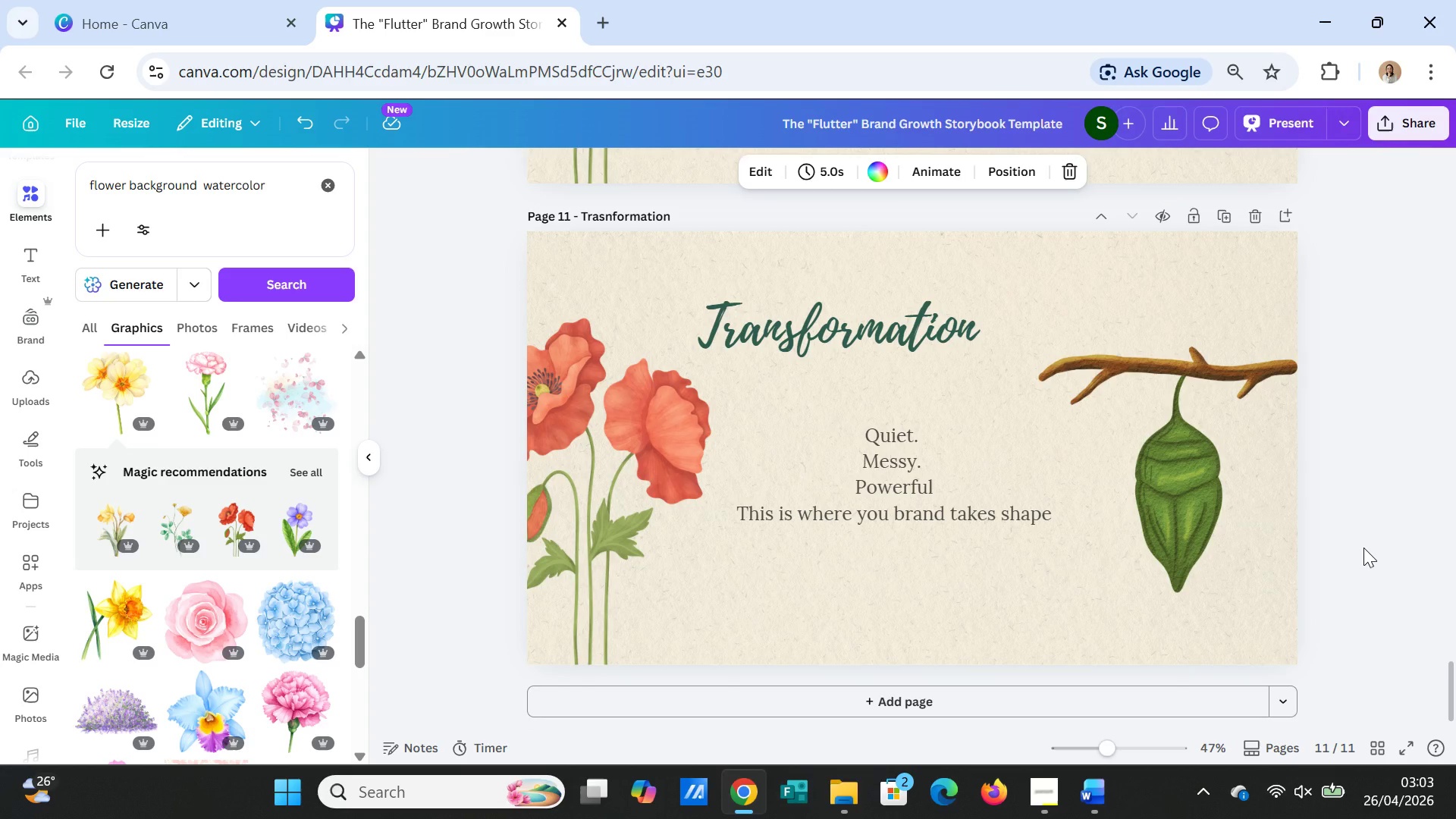 
left_click([1363, 548])
 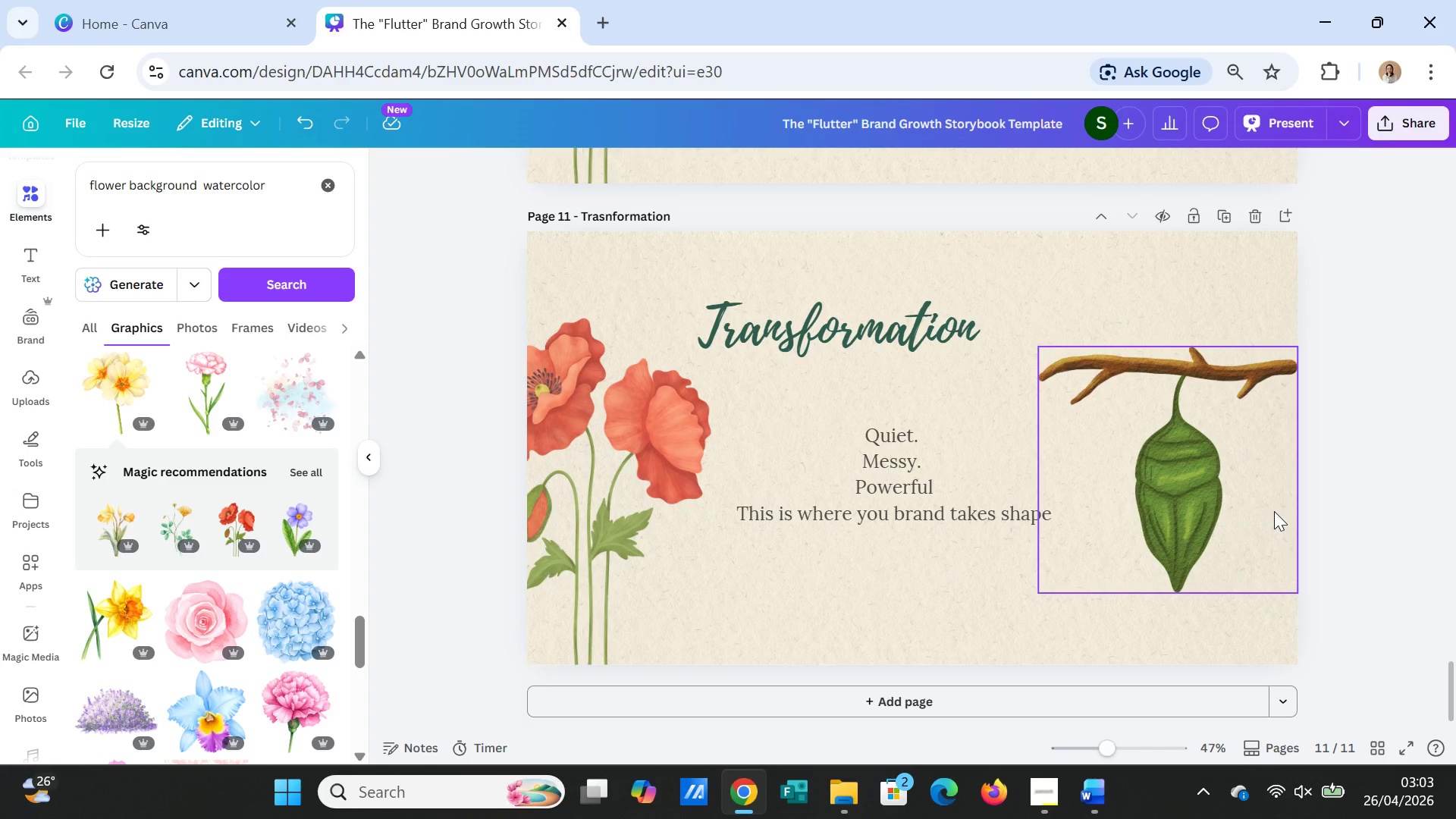 
wait(19.3)
 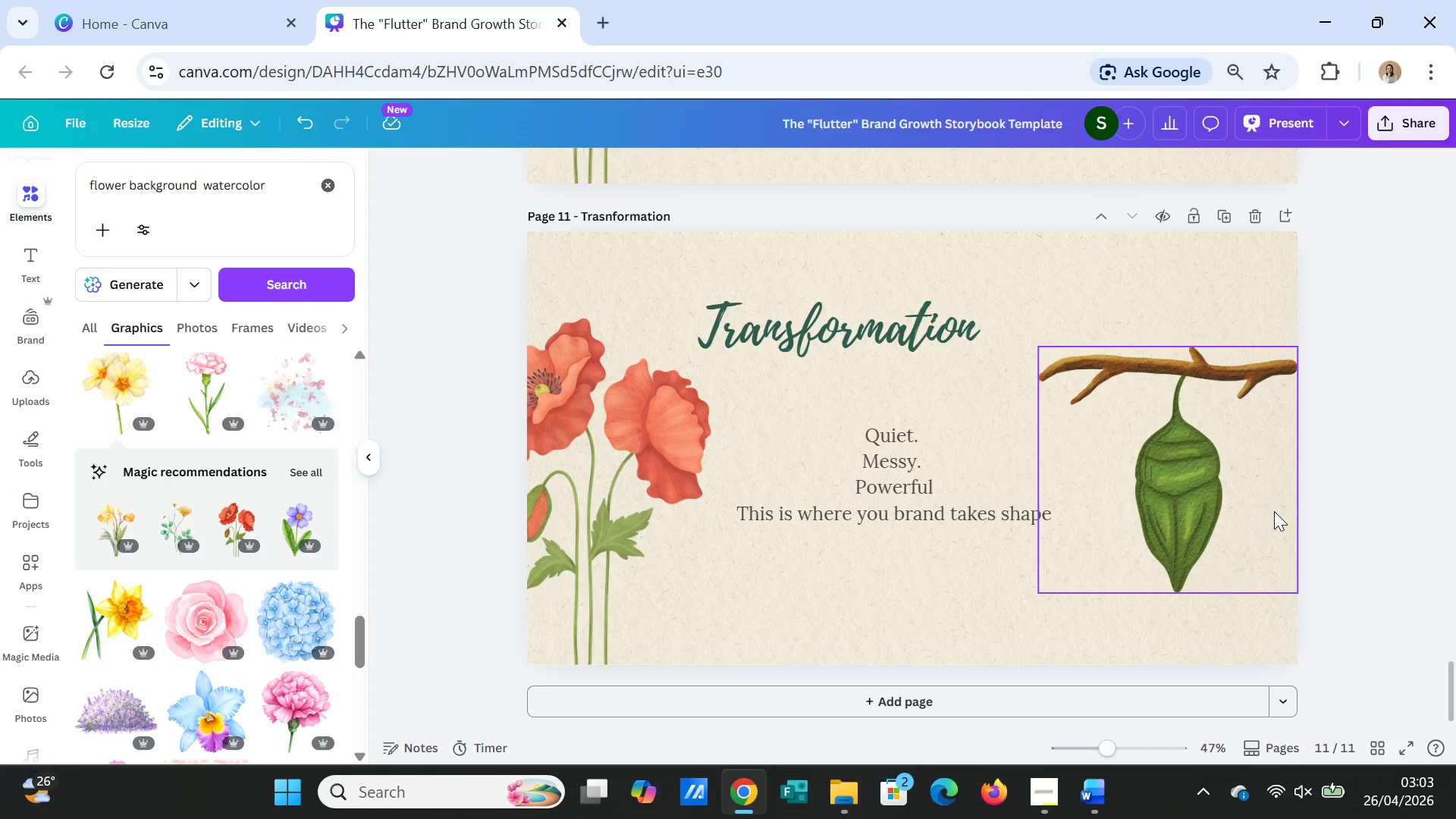 
left_click_drag(start_coordinate=[279, 191], to_coordinate=[55, 190])
 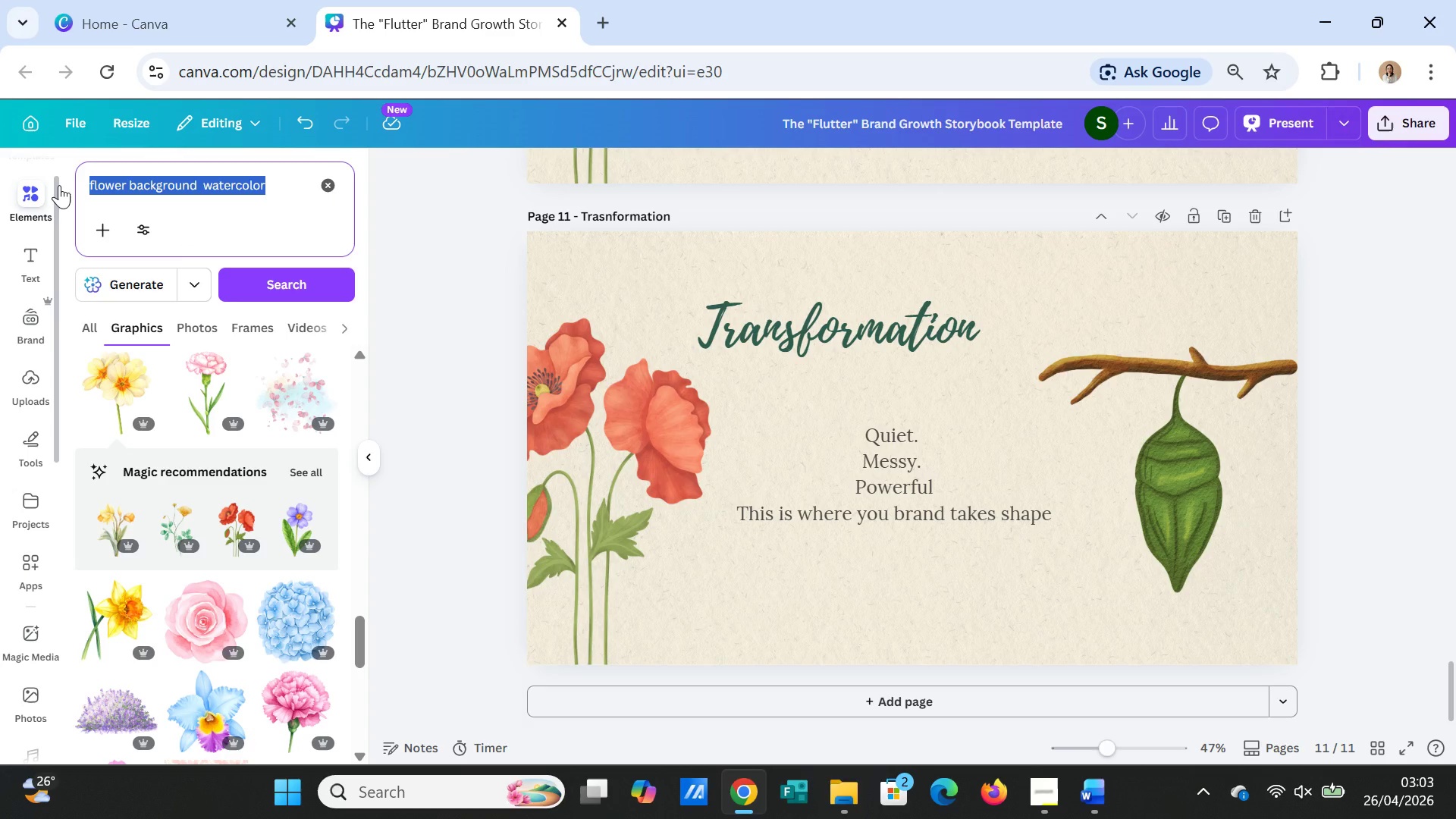 
type(butterfly emerging watercolor)
 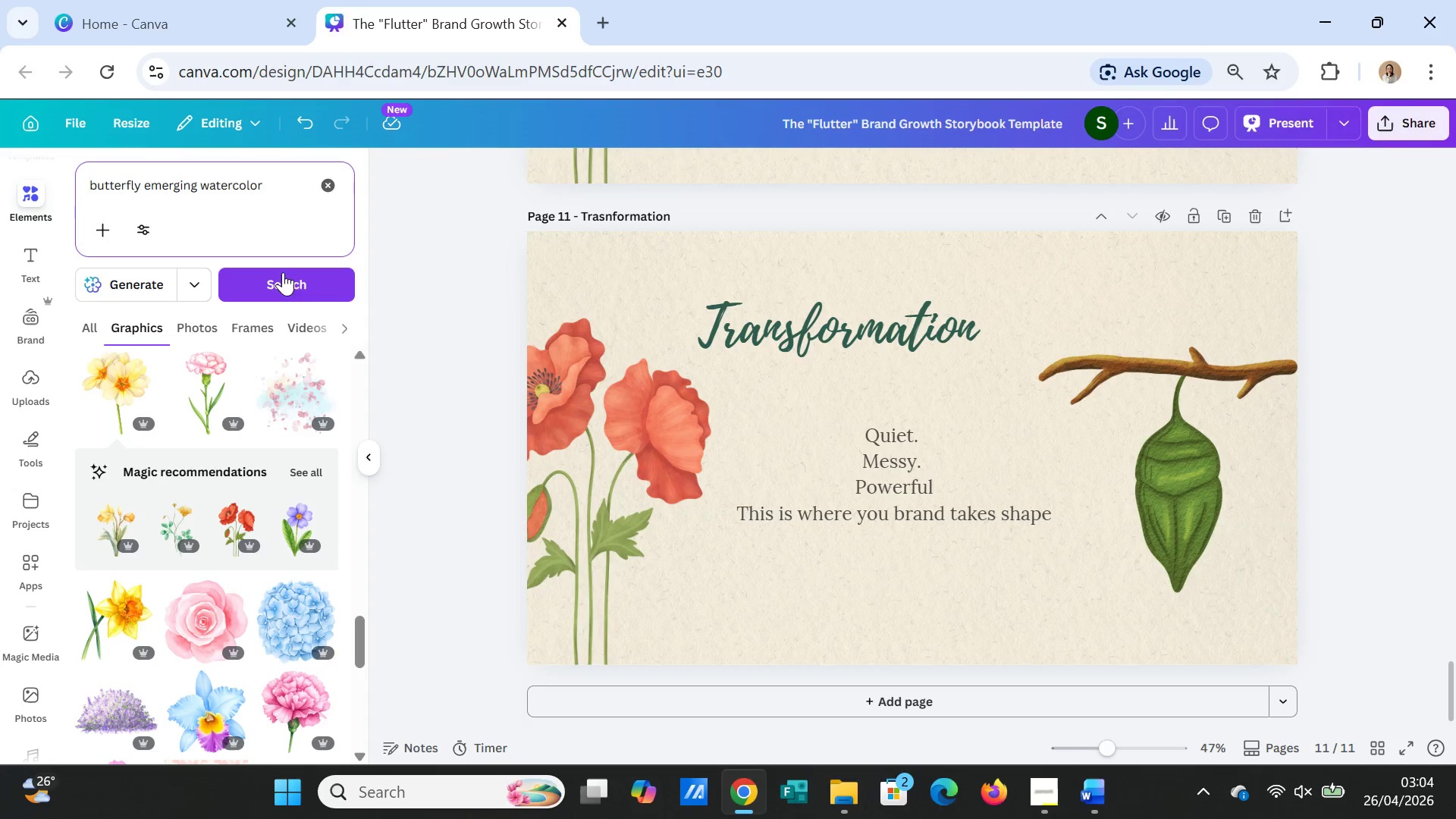 
left_click([284, 287])
 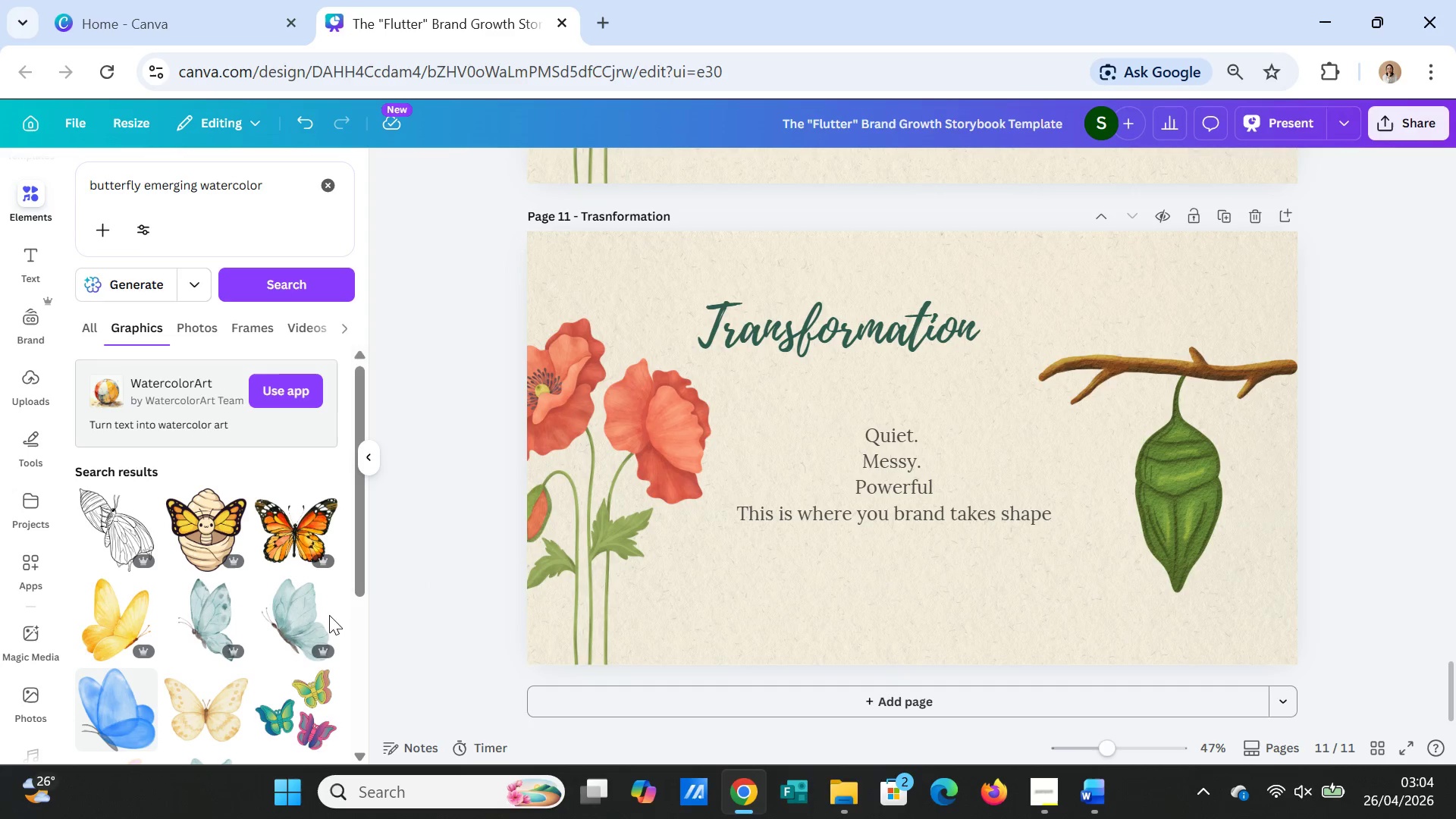 
wait(5.06)
 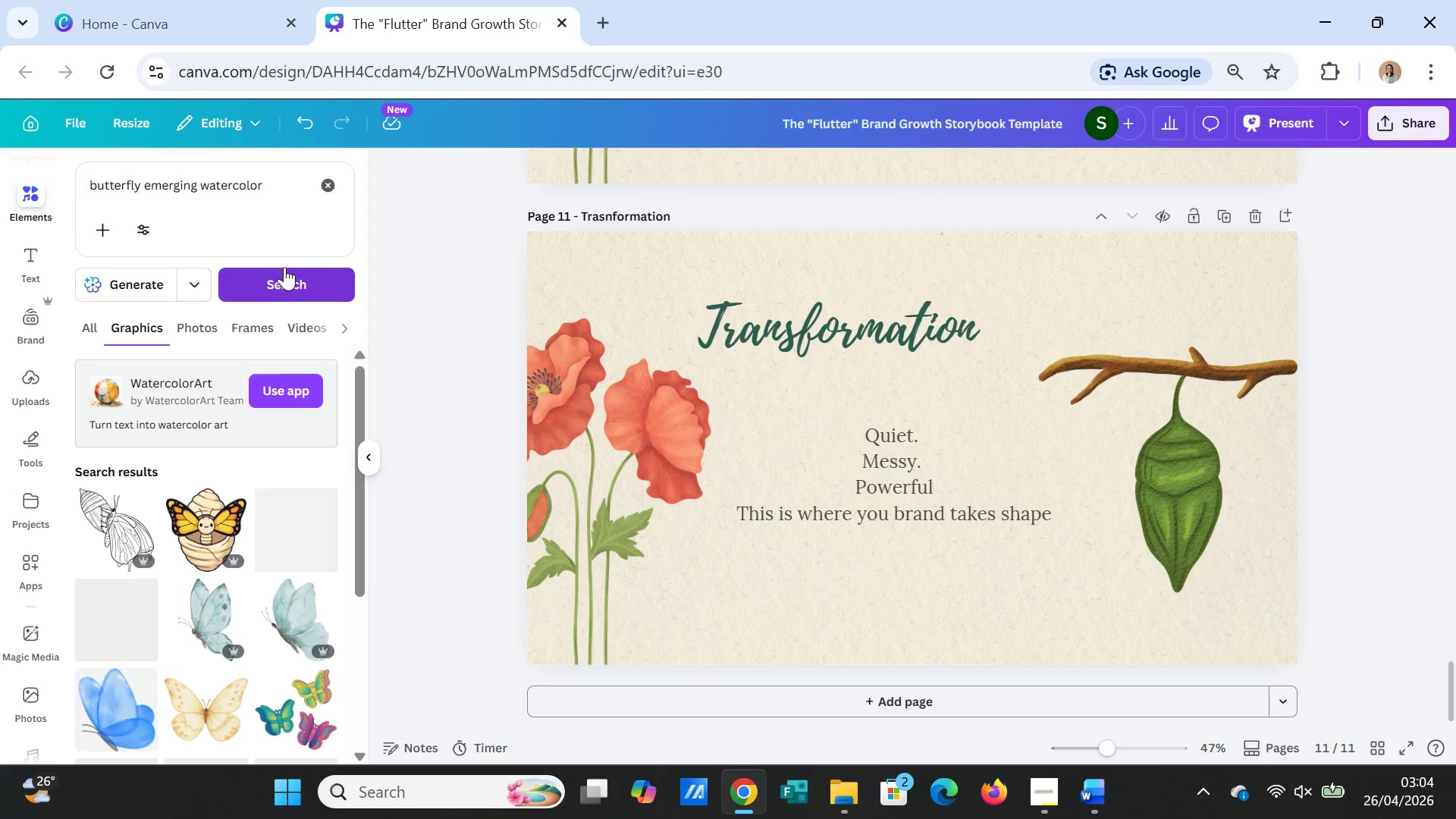 
scroll: coordinate [174, 664], scroll_direction: down, amount: 1.0
 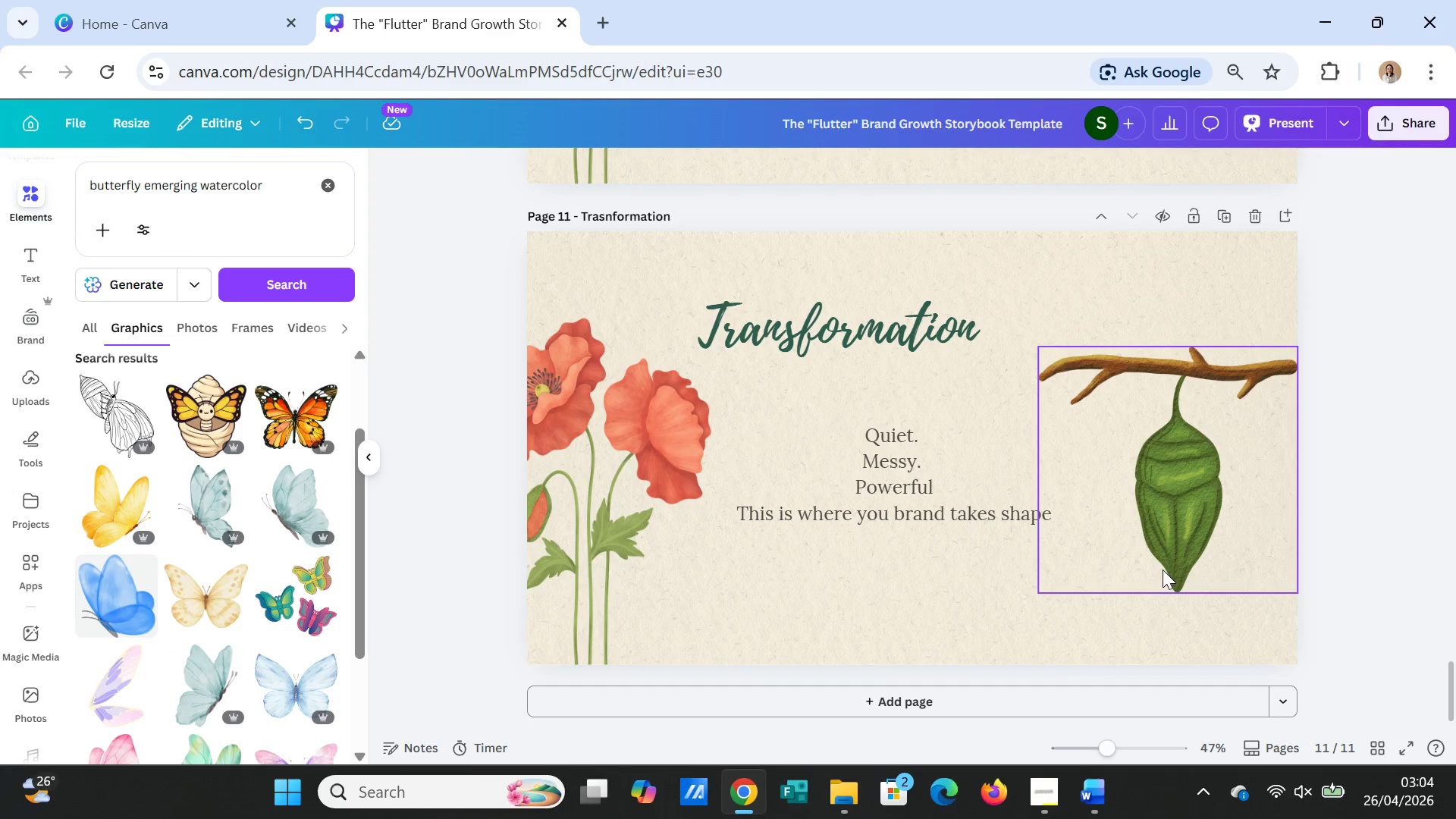 
left_click([1166, 556])
 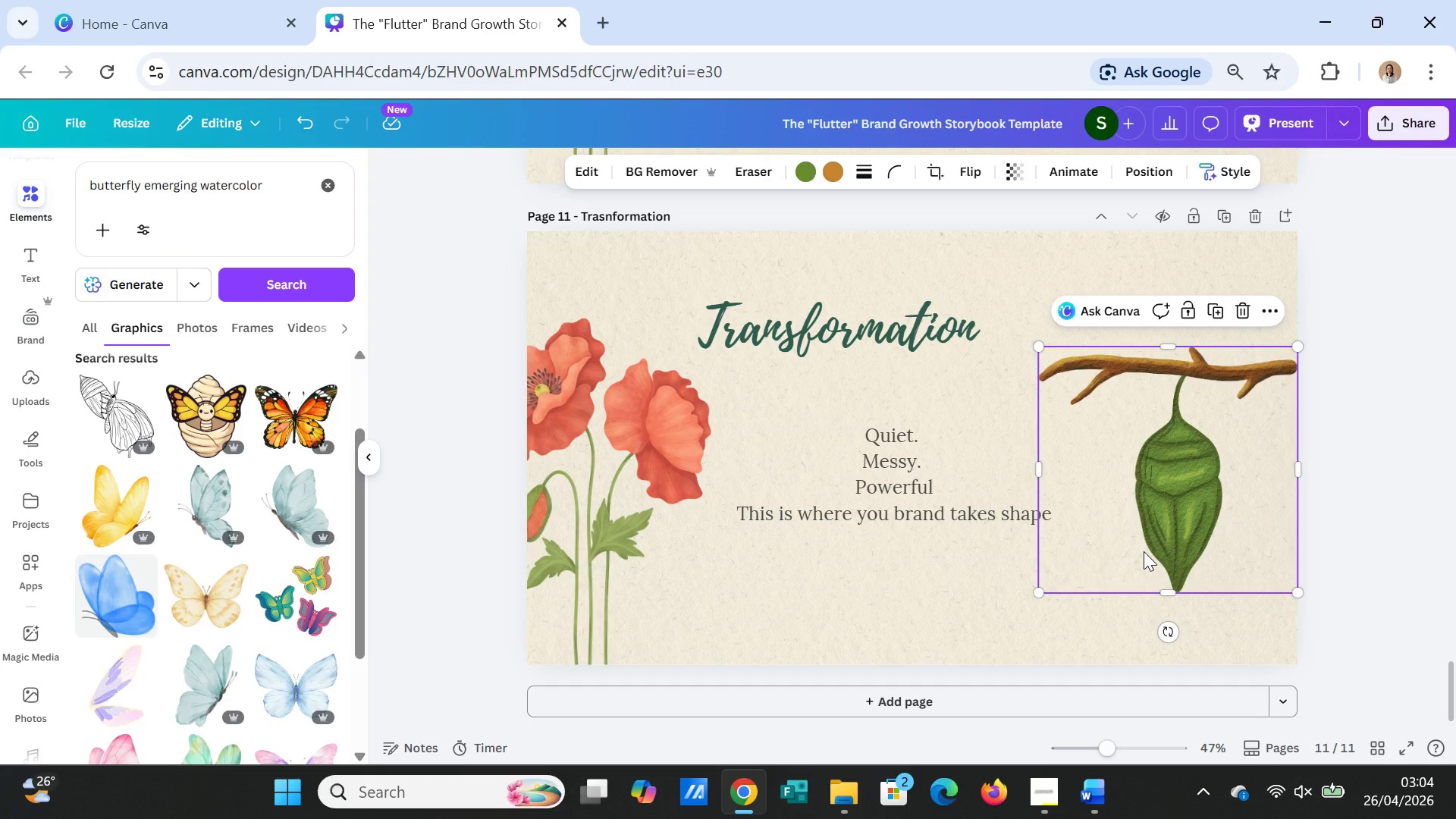 
key(Delete)
 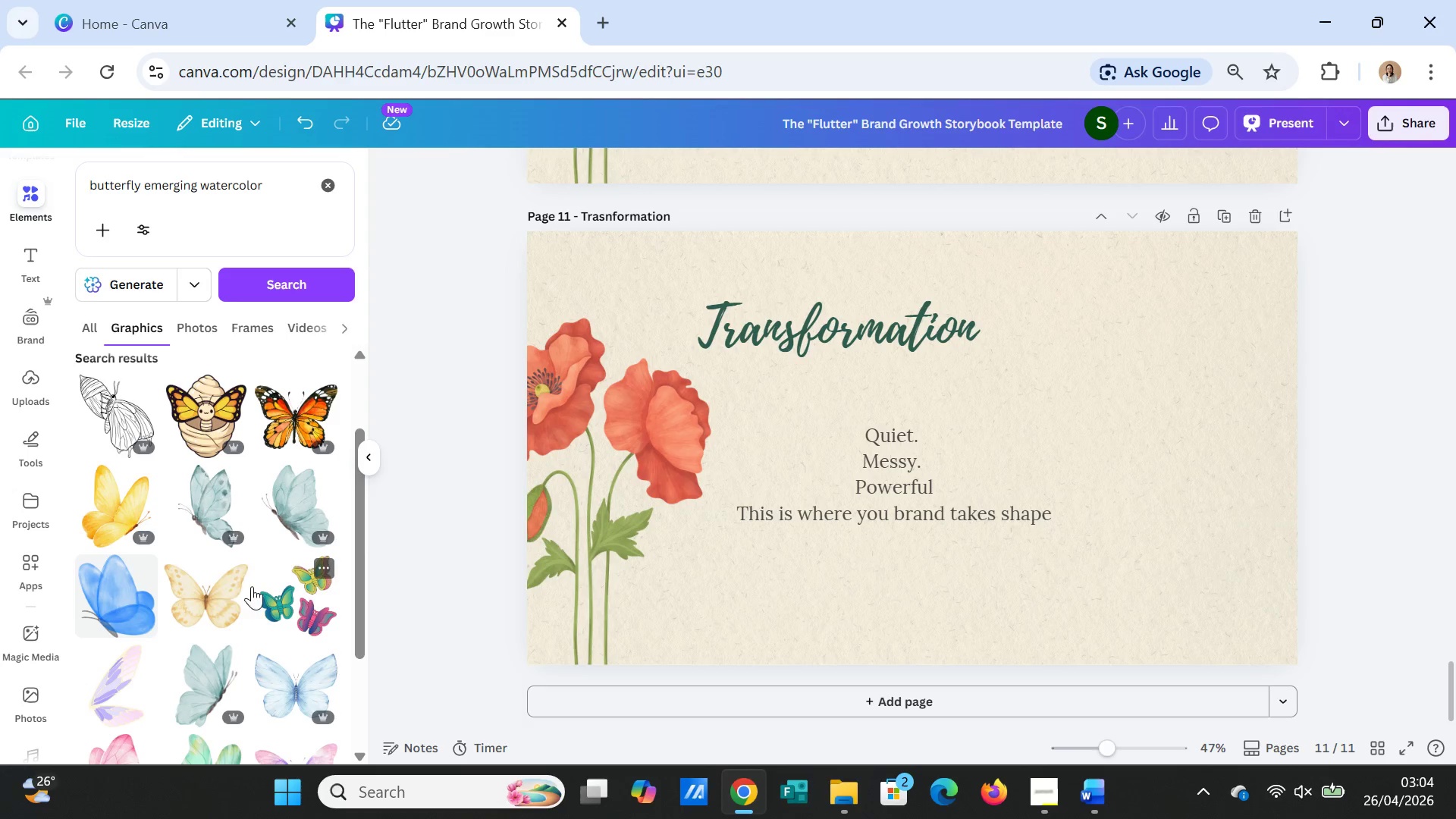 
scroll: coordinate [224, 553], scroll_direction: down, amount: 10.0
 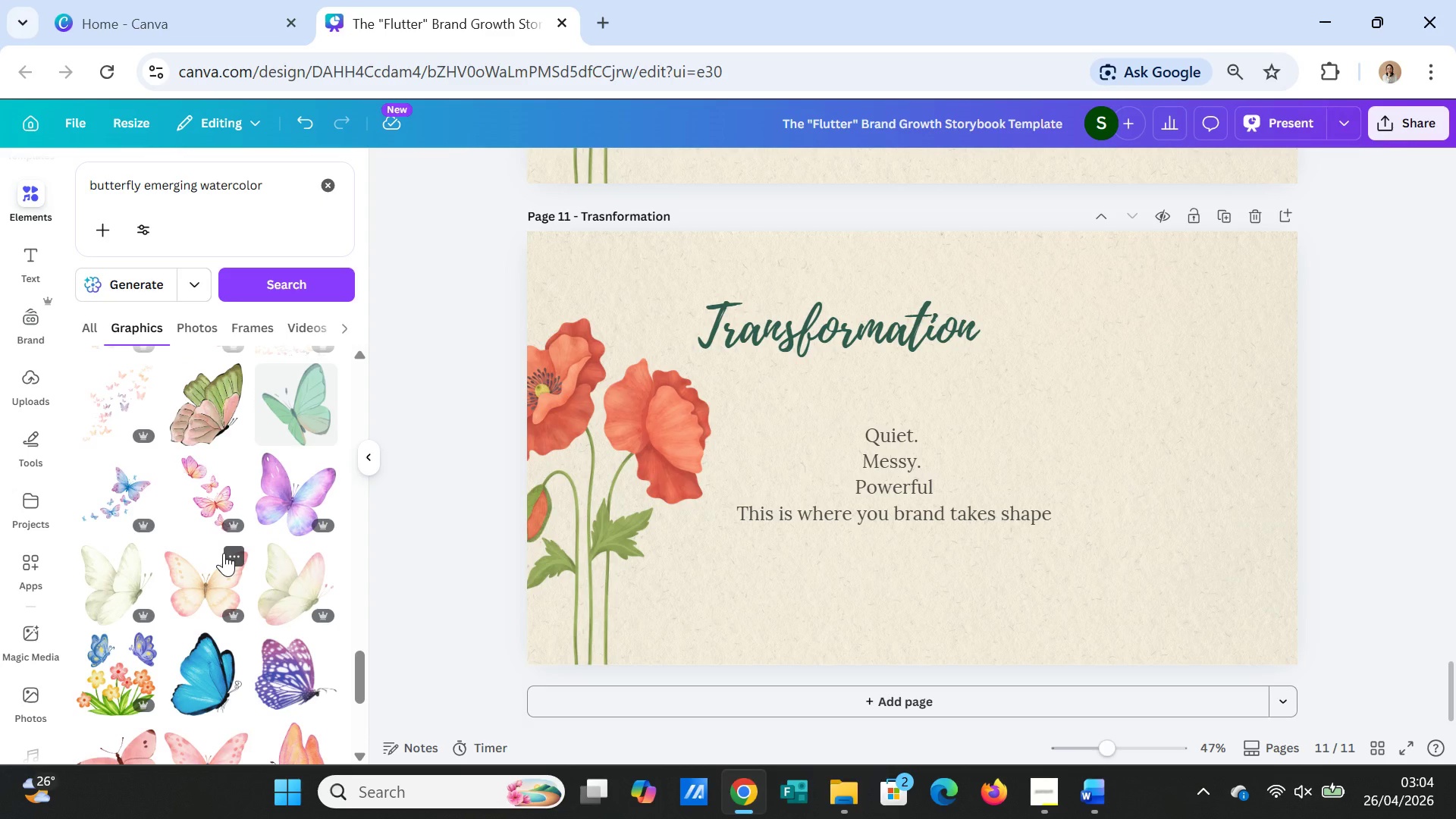 
wait(7.83)
 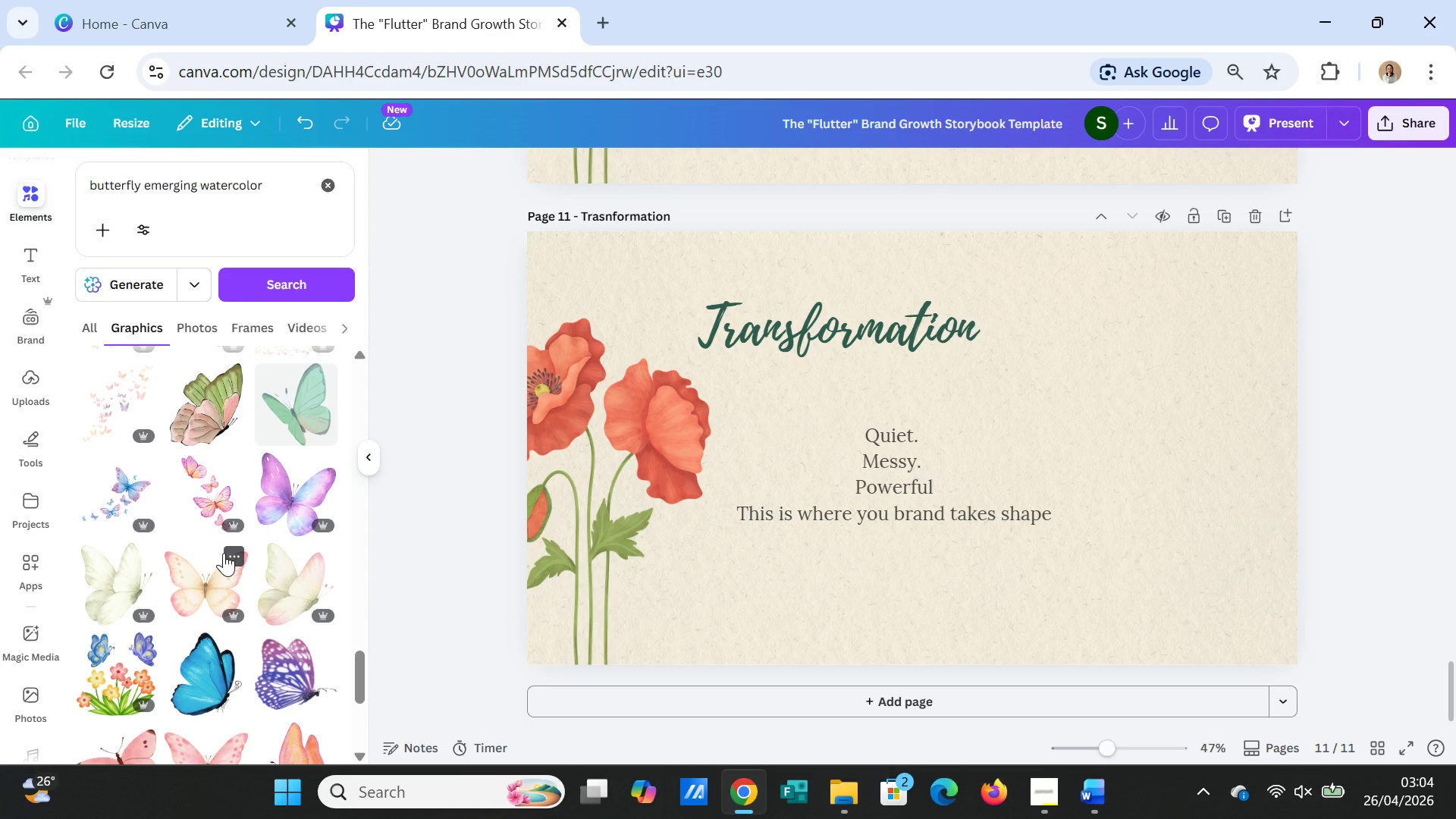 
scroll: coordinate [168, 651], scroll_direction: down, amount: 4.0
 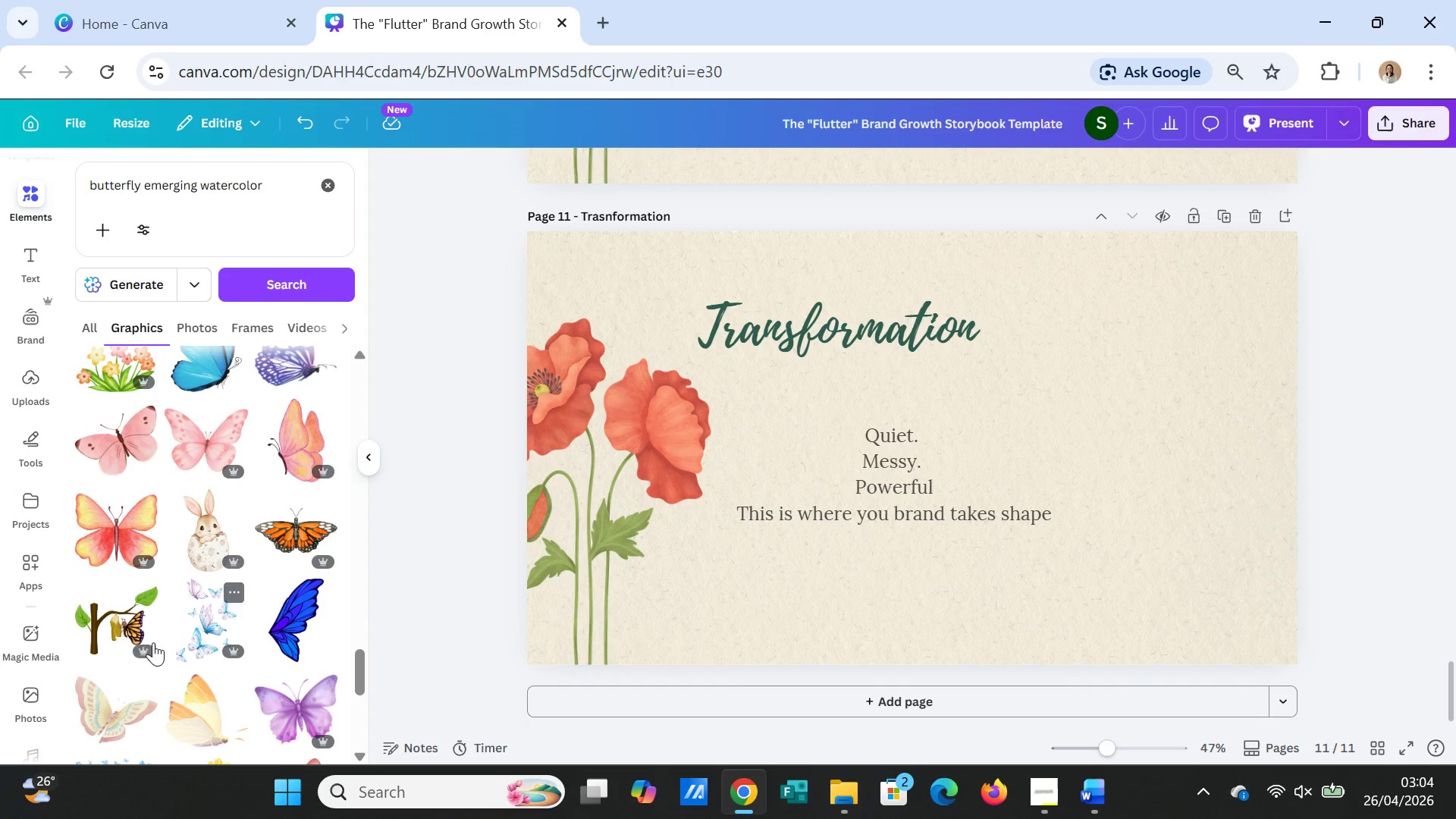 
left_click([116, 615])
 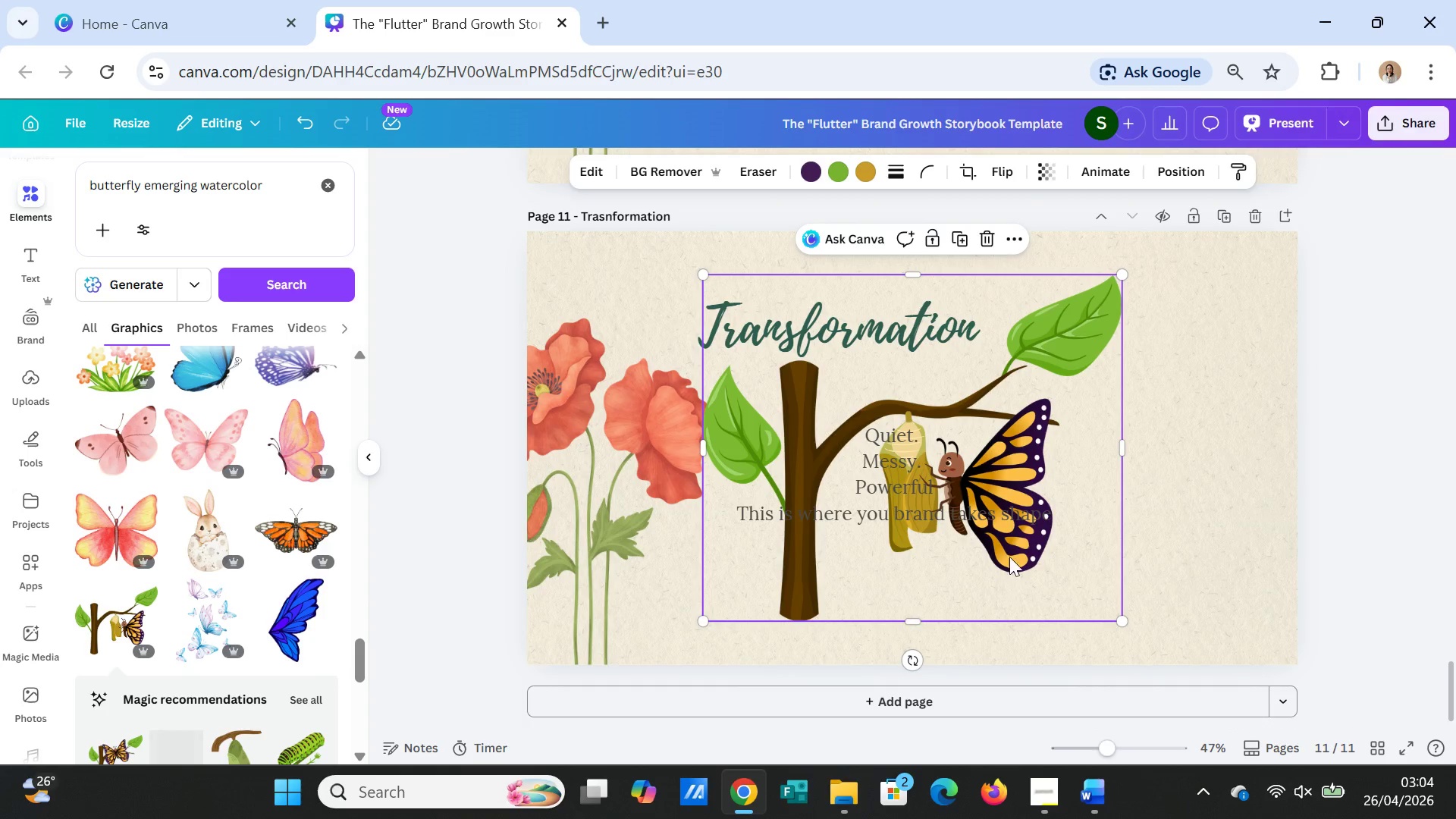 
left_click_drag(start_coordinate=[1001, 524], to_coordinate=[893, 573])
 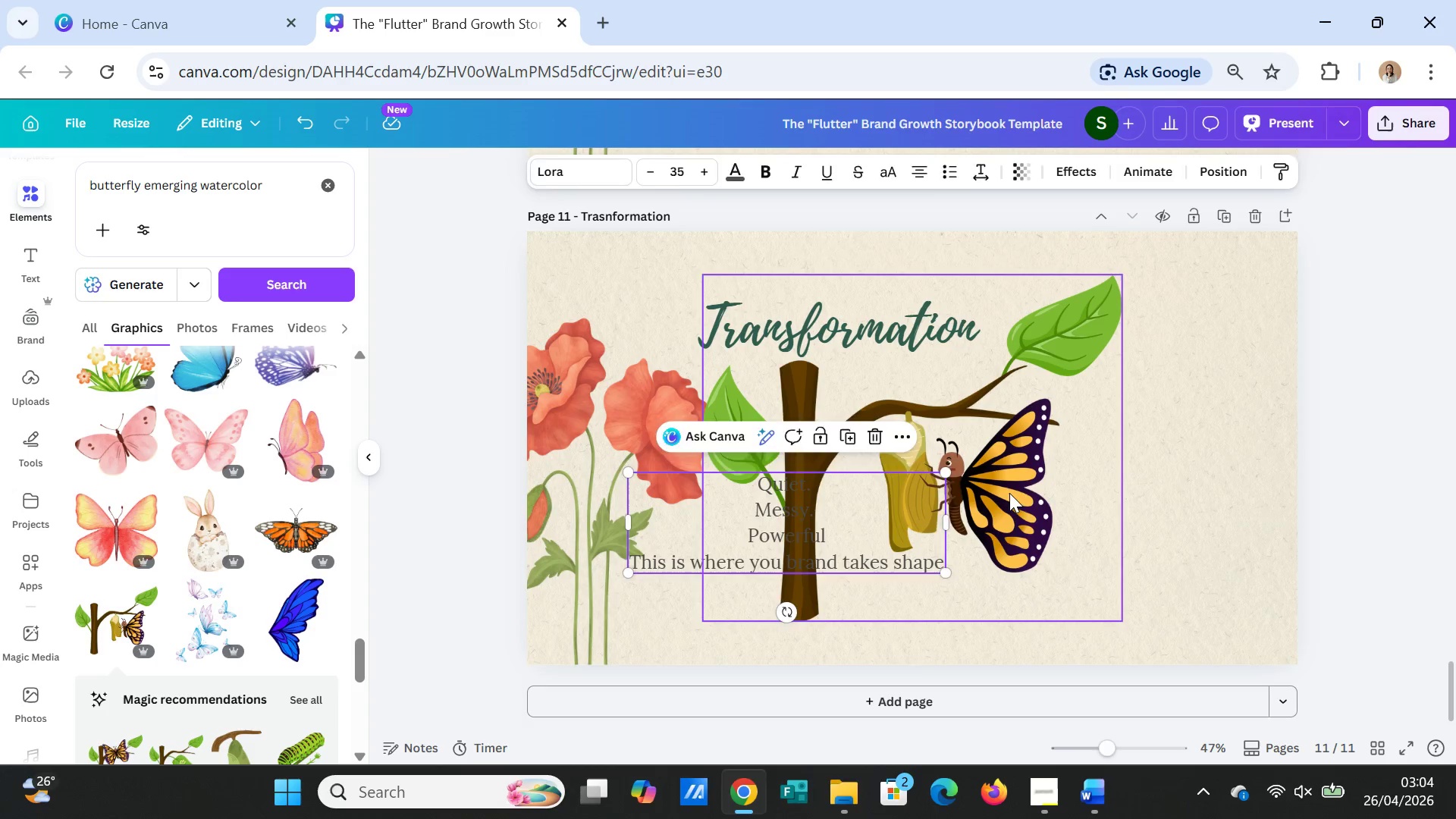 
left_click([1009, 493])
 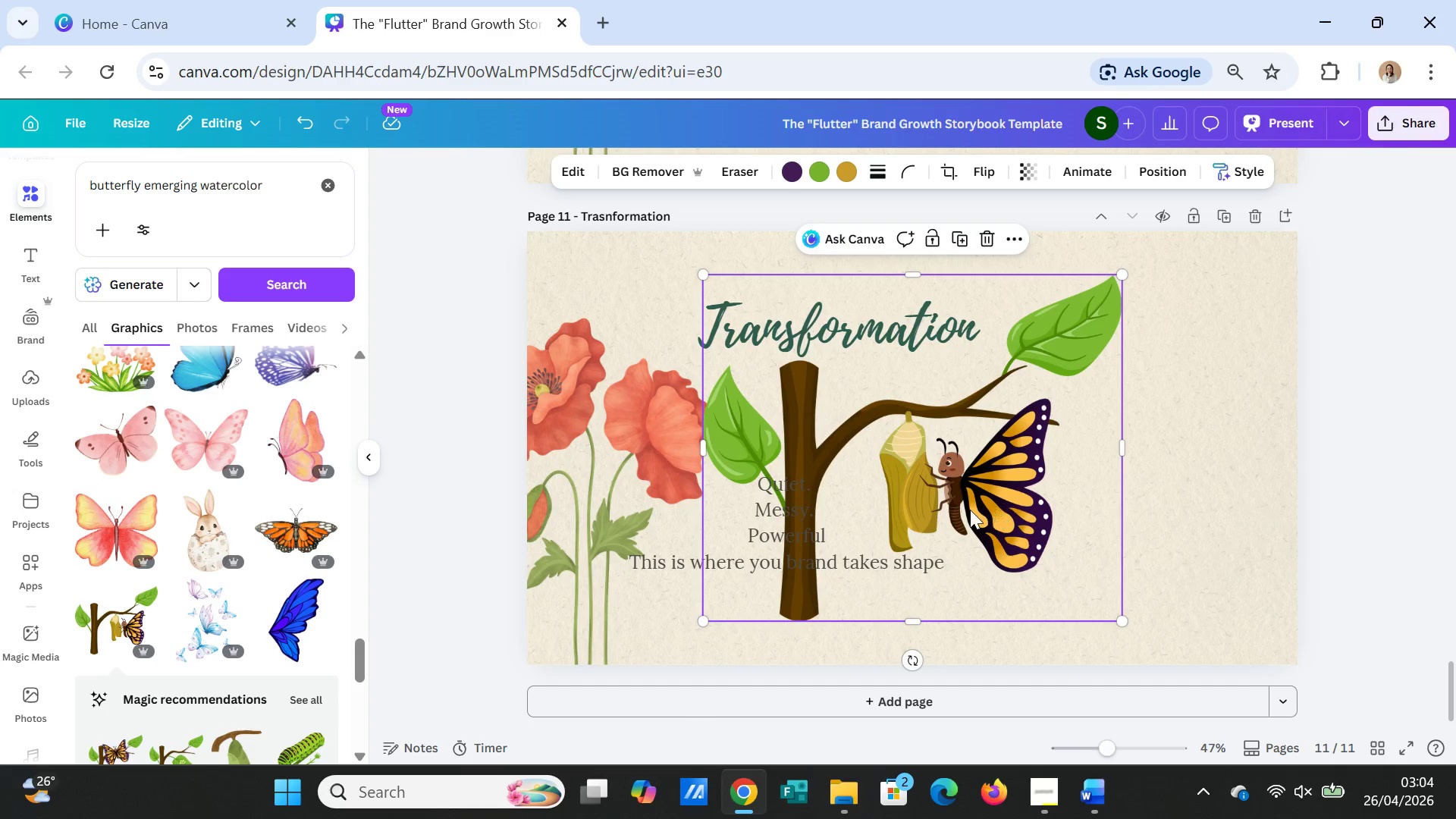 
wait(5.28)
 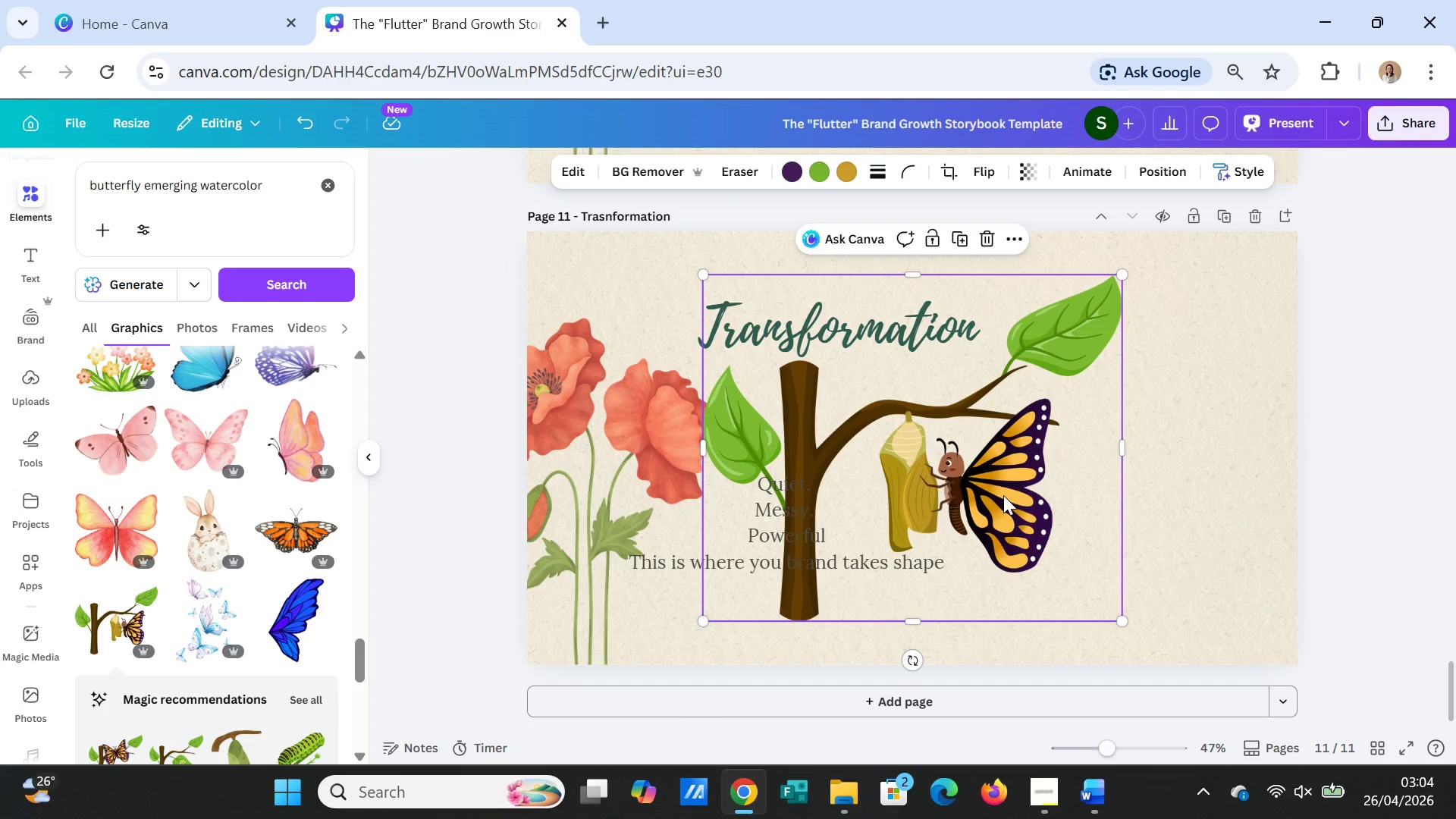 
key(Delete)
 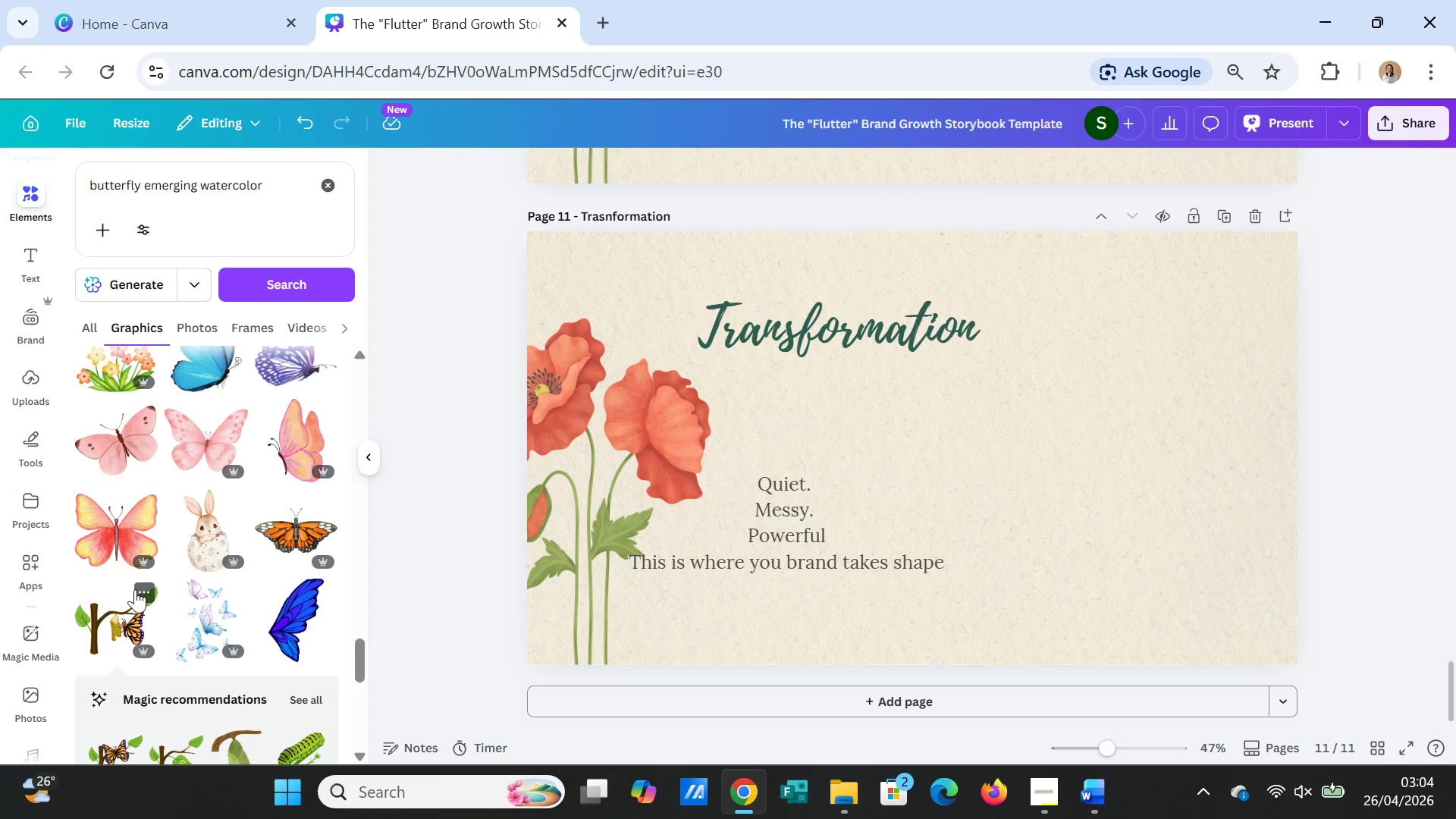 
scroll: coordinate [155, 589], scroll_direction: down, amount: 1.0
 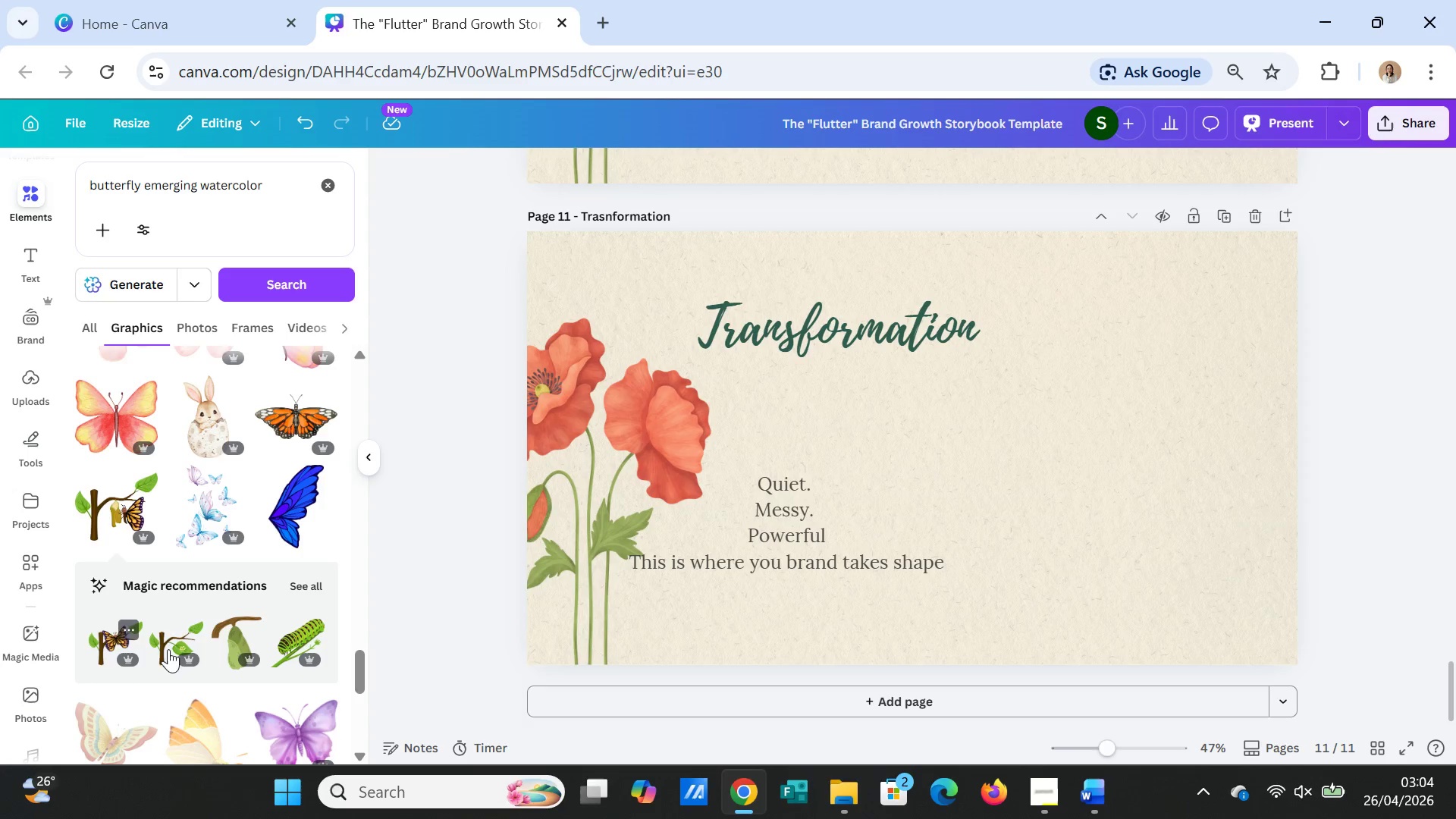 
left_click([228, 628])
 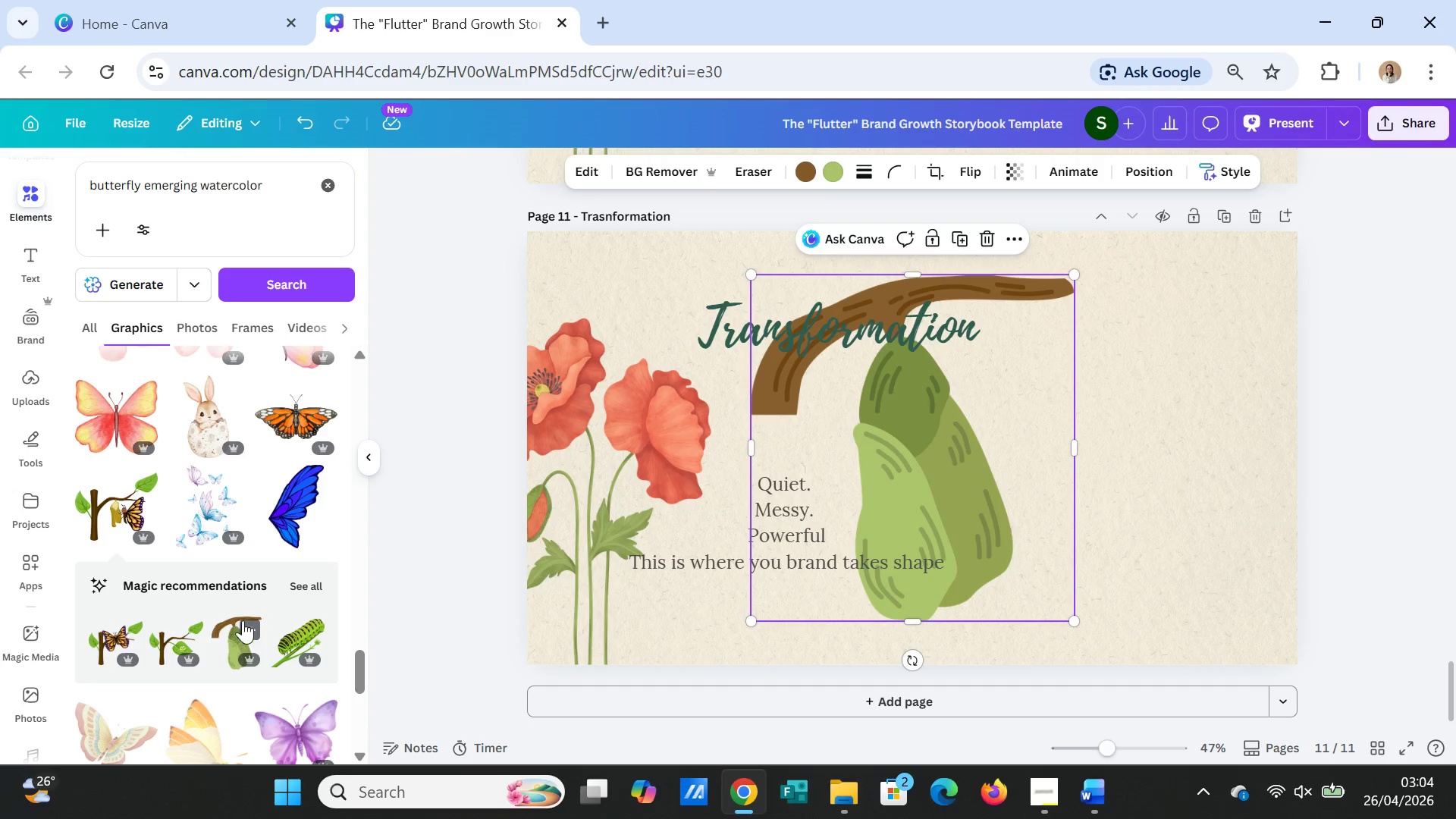 
left_click([304, 585])
 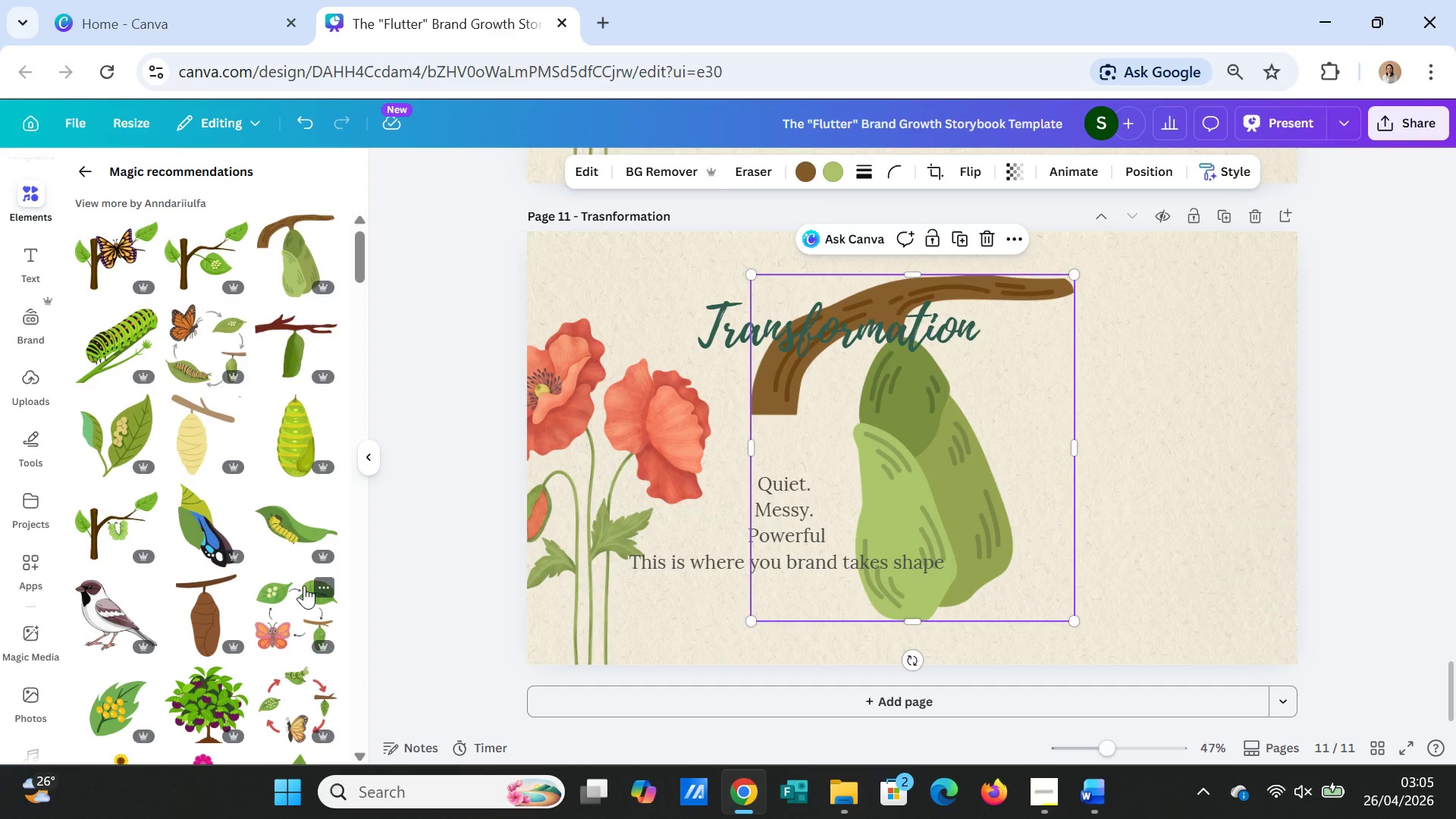 
wait(5.09)
 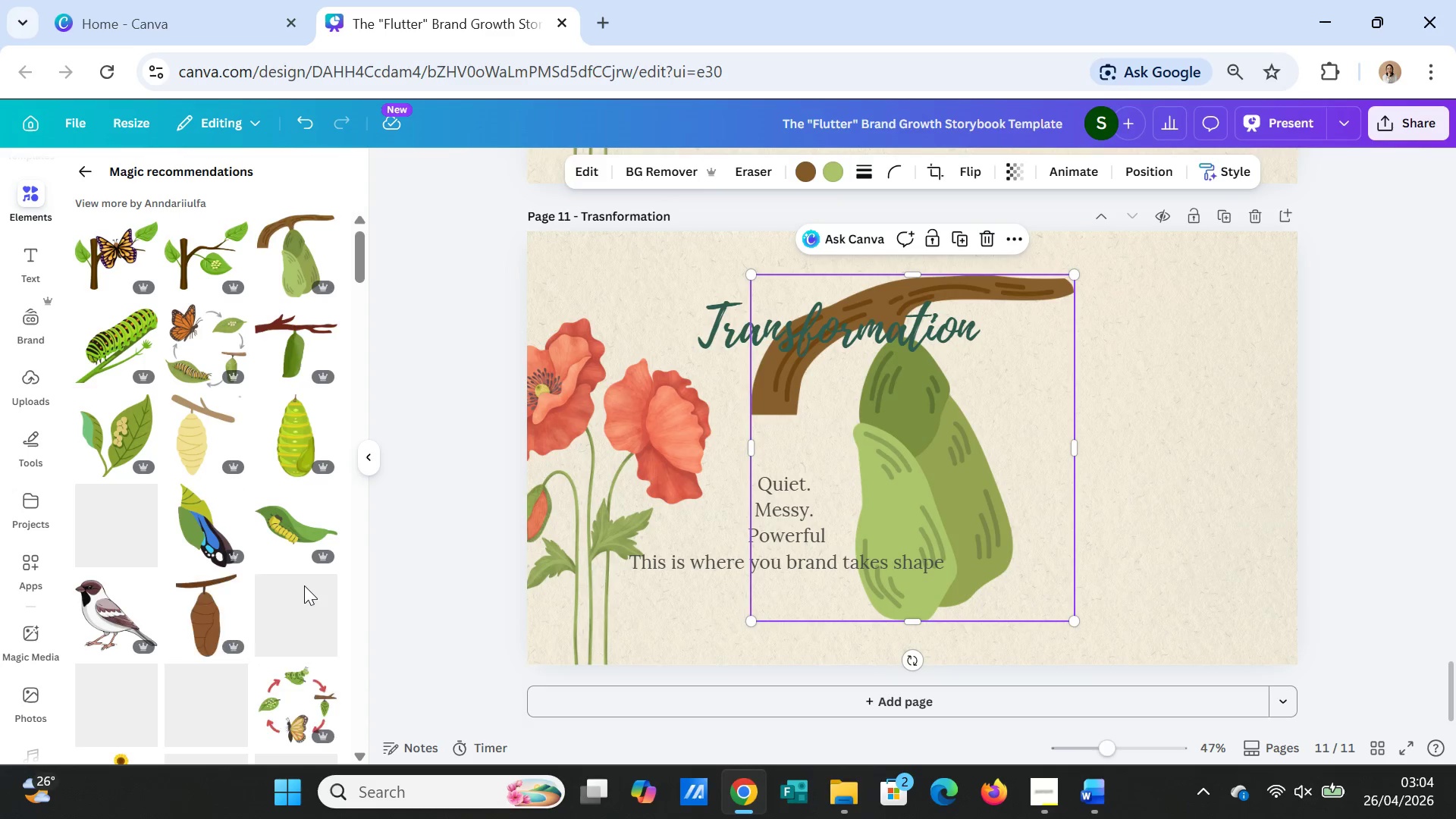 
left_click([121, 425])
 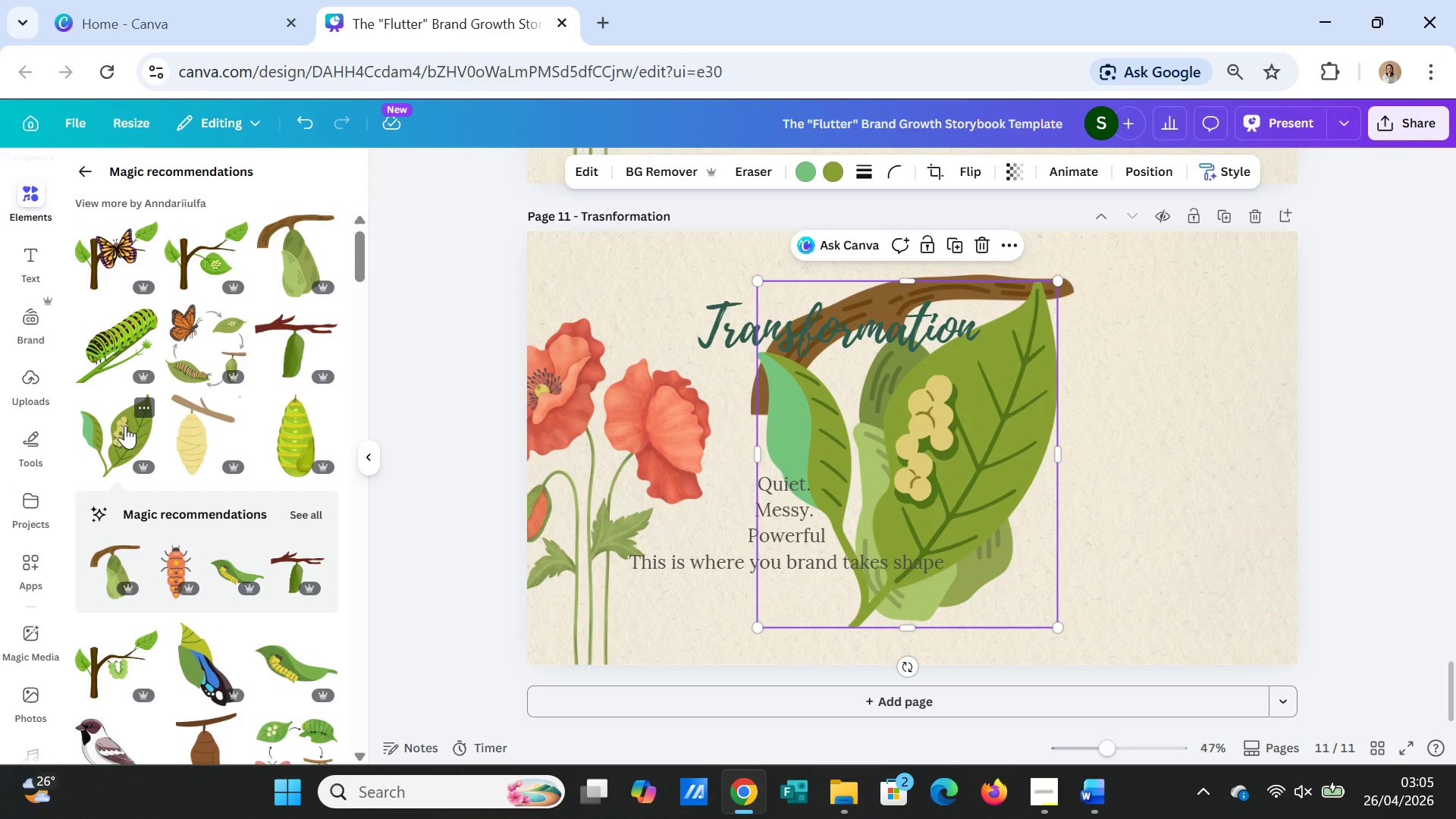 
wait(5.88)
 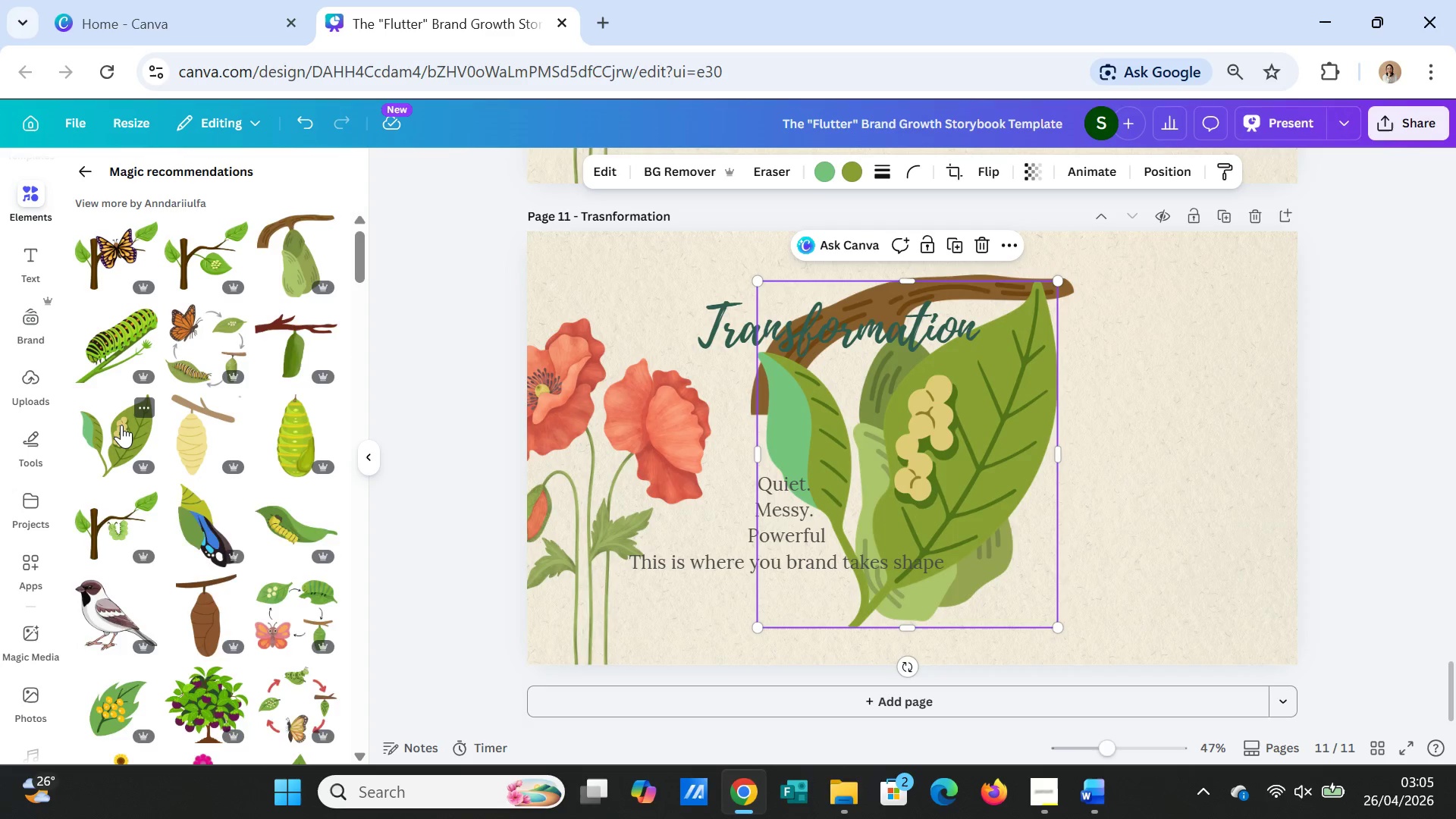 
left_click_drag(start_coordinate=[990, 443], to_coordinate=[1062, 336])
 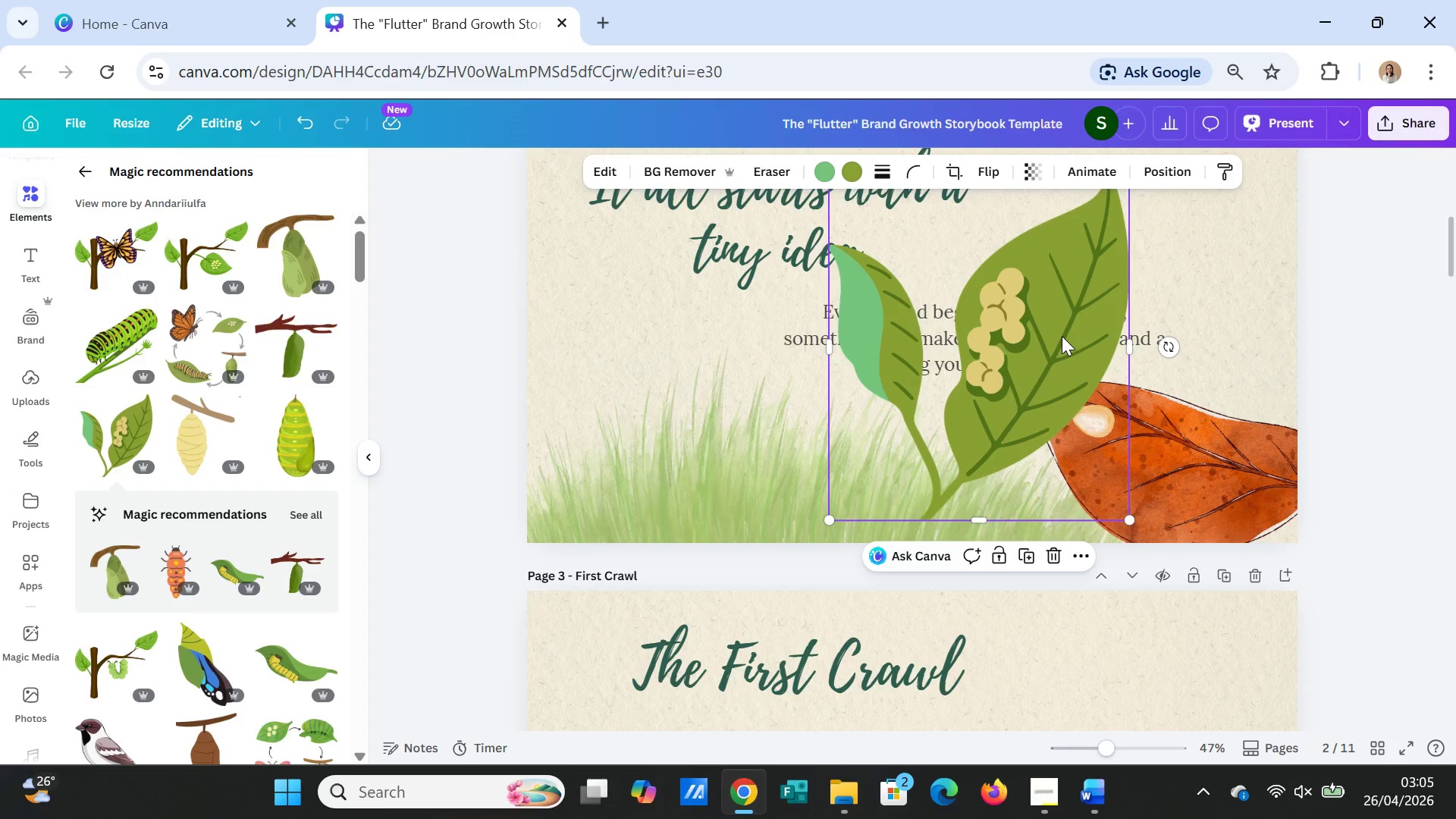 
scroll: coordinate [1053, 353], scroll_direction: up, amount: 17.0
 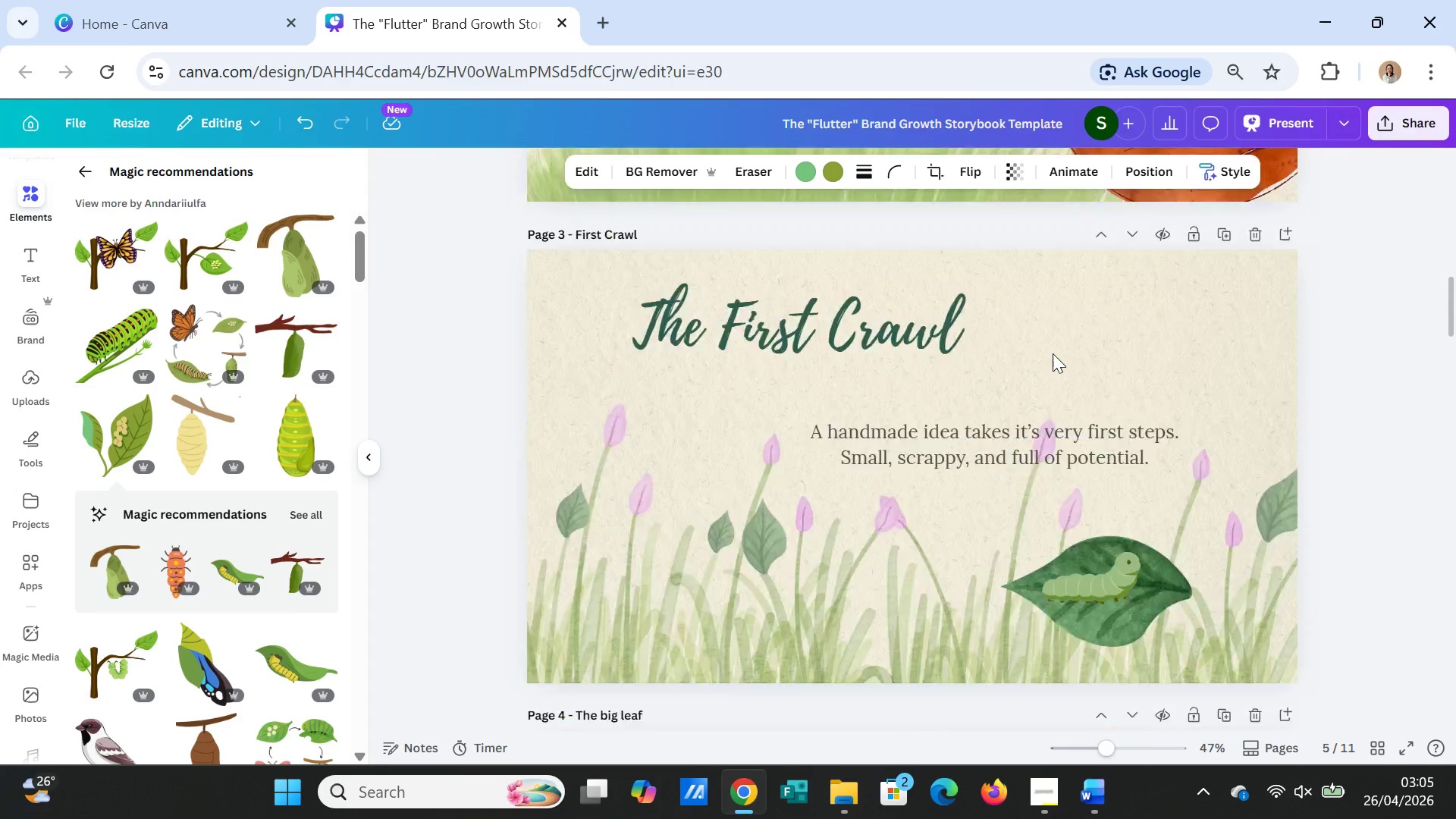 
left_click([1183, 433])
 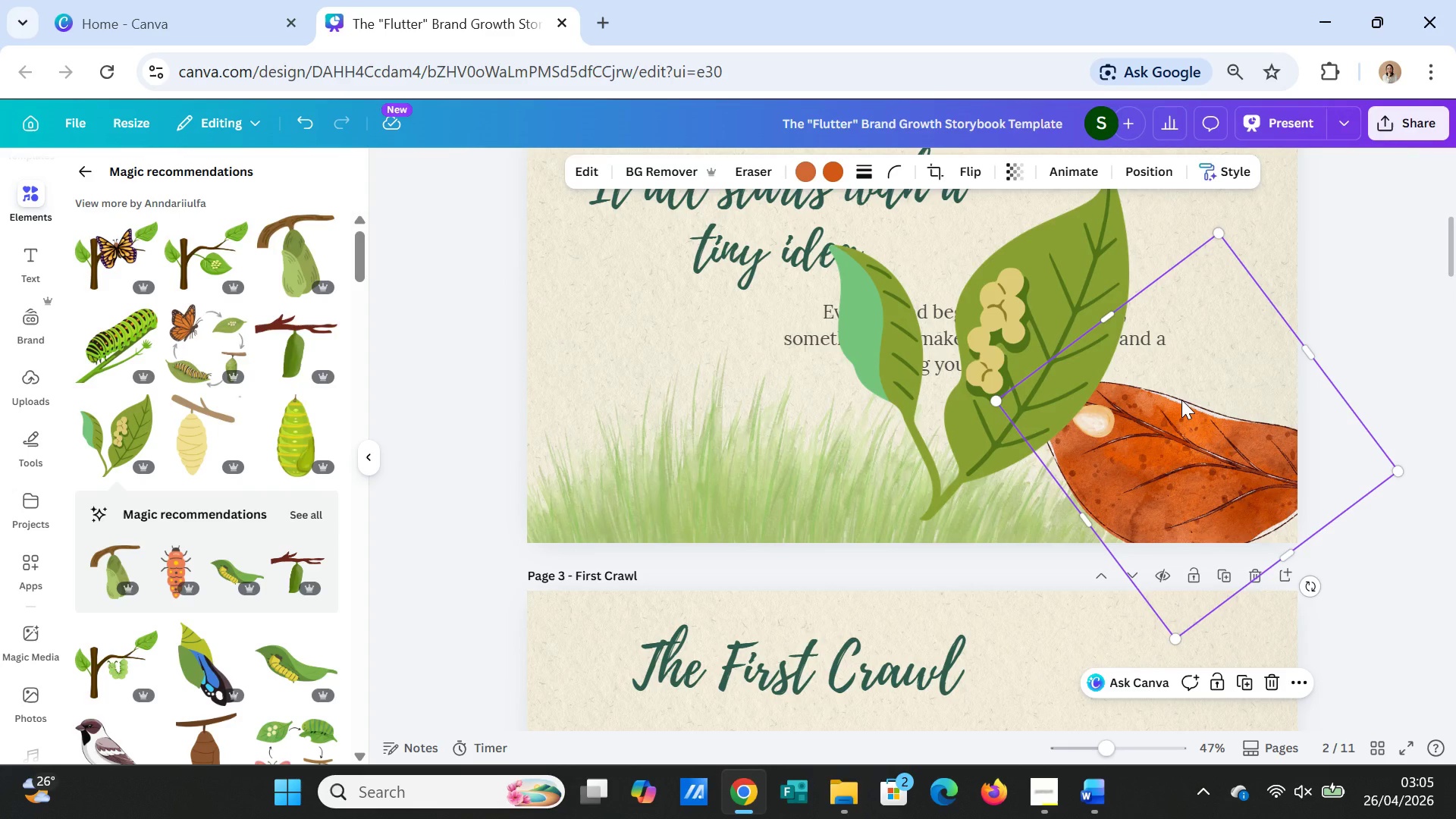 
key(Delete)
 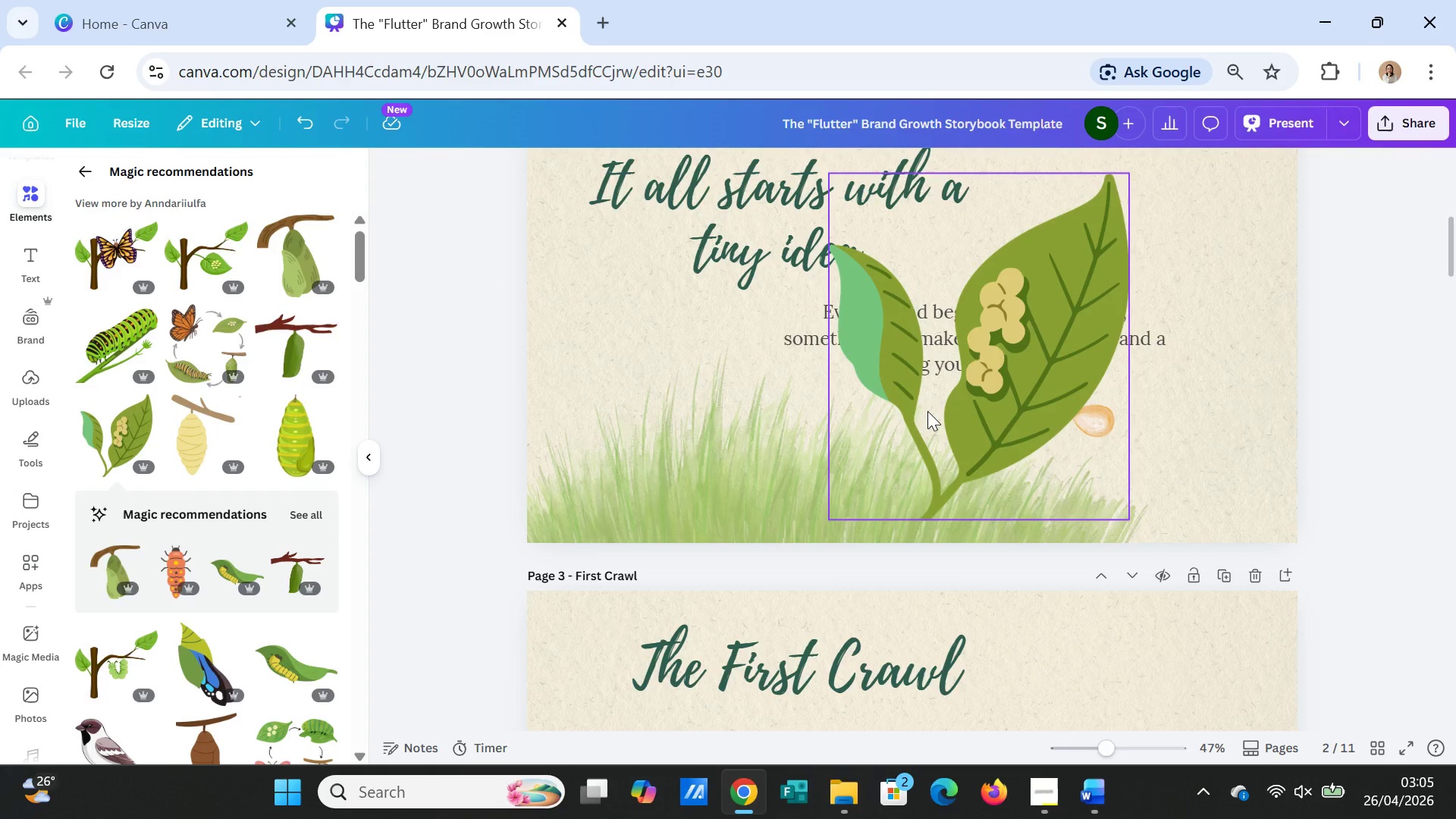 
left_click([927, 411])
 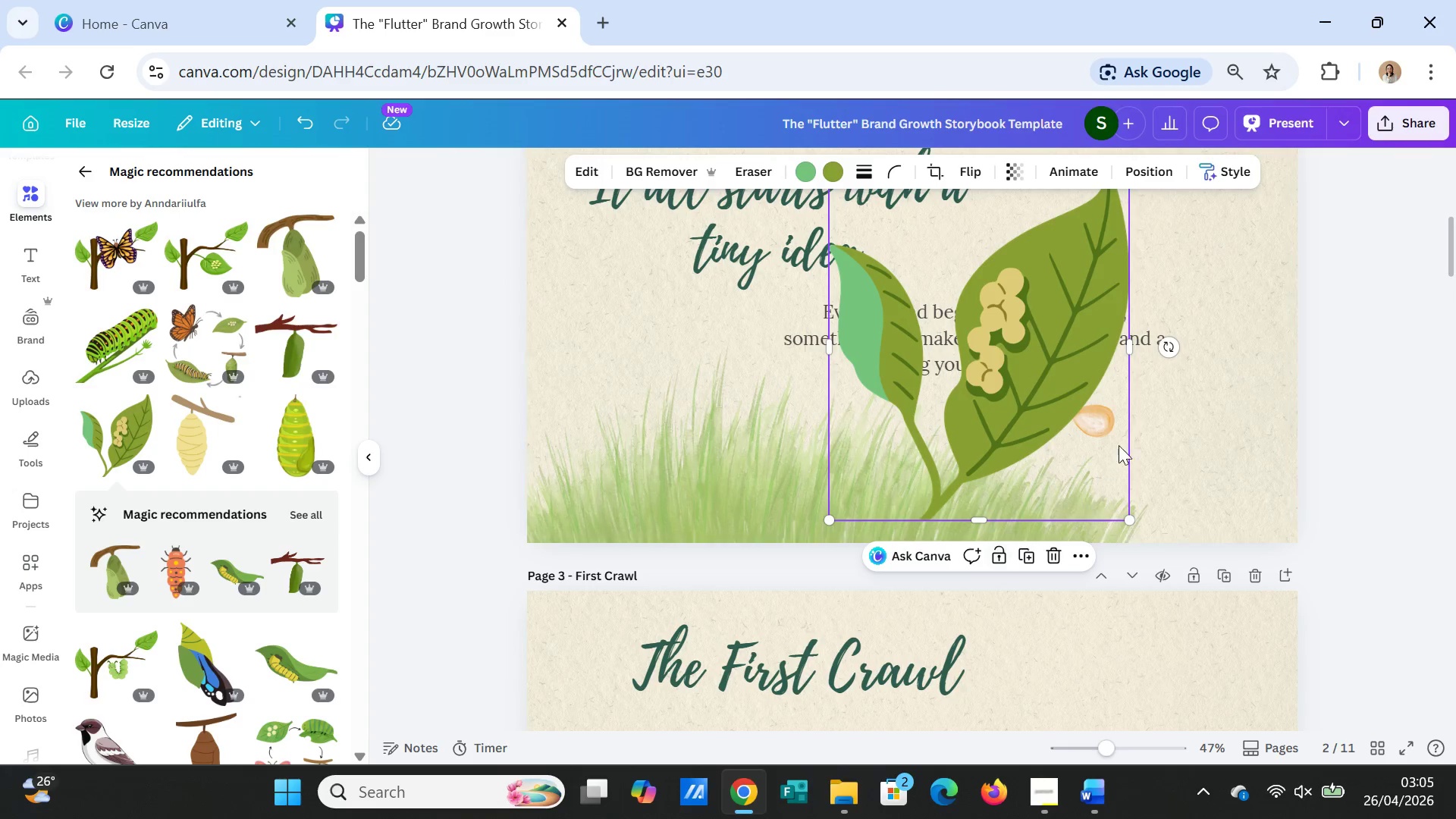 
left_click_drag(start_coordinate=[1170, 344], to_coordinate=[996, 166])
 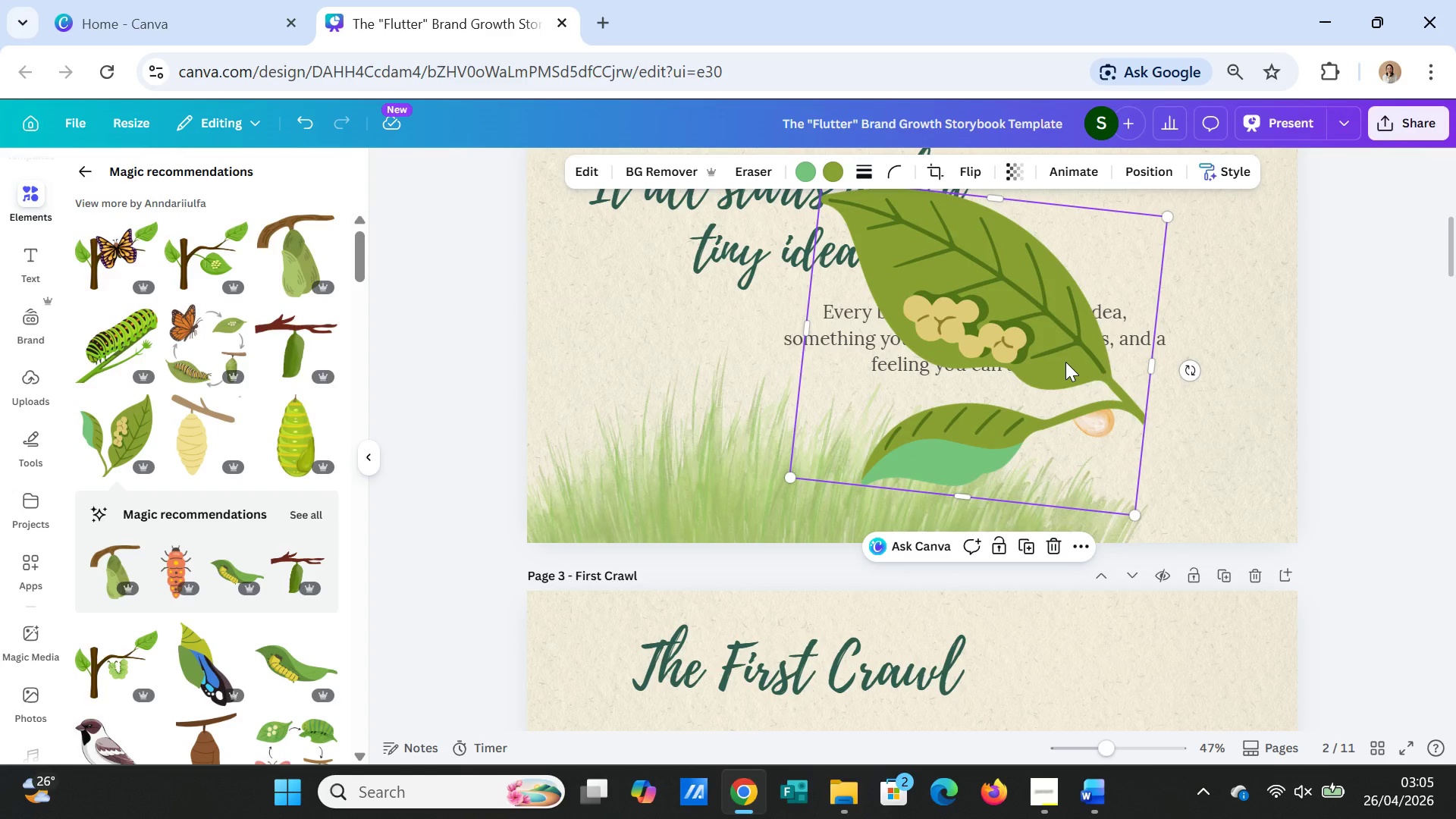 
left_click_drag(start_coordinate=[1065, 362], to_coordinate=[1285, 550])
 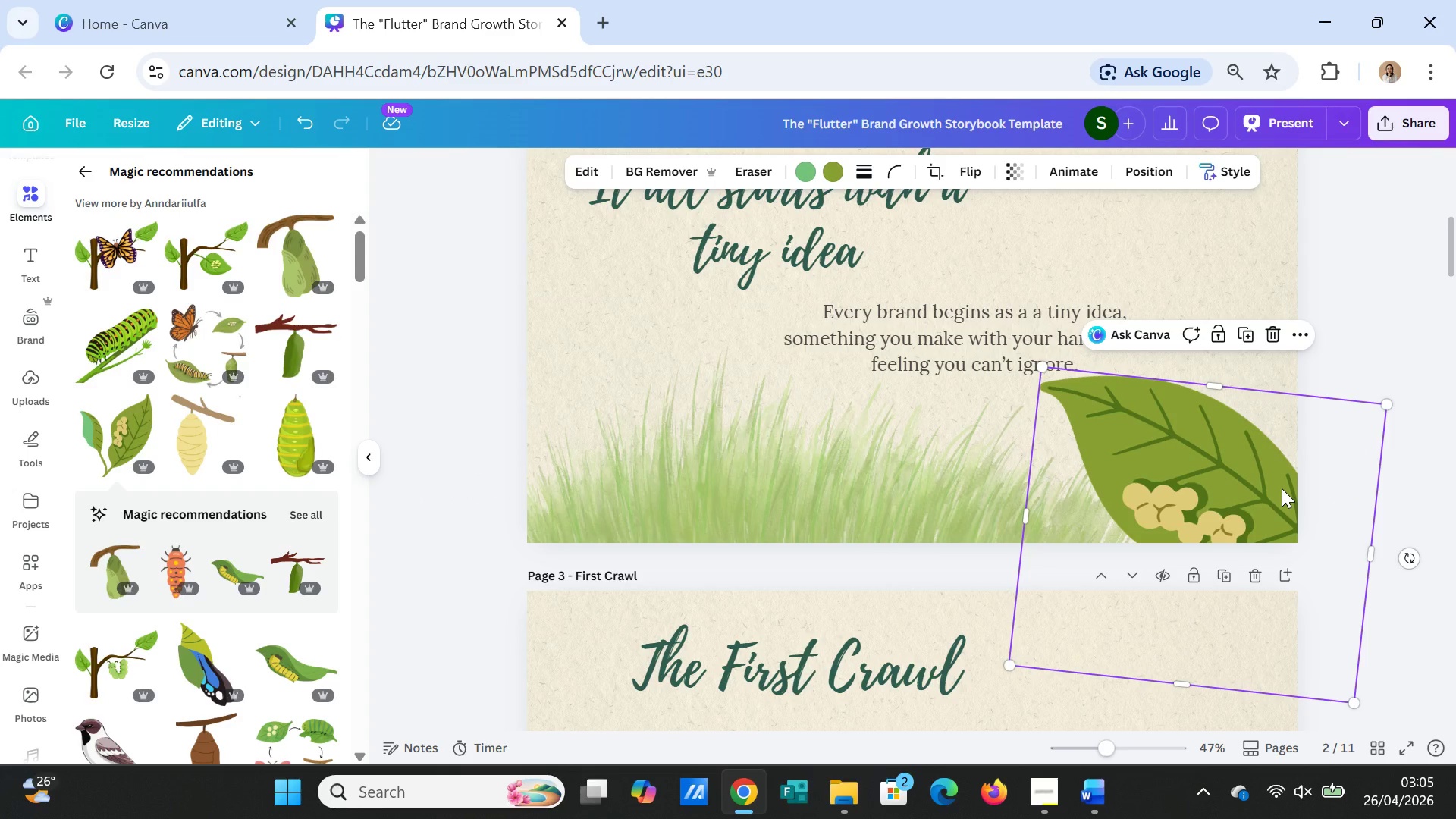 
left_click_drag(start_coordinate=[1282, 488], to_coordinate=[1262, 497])
 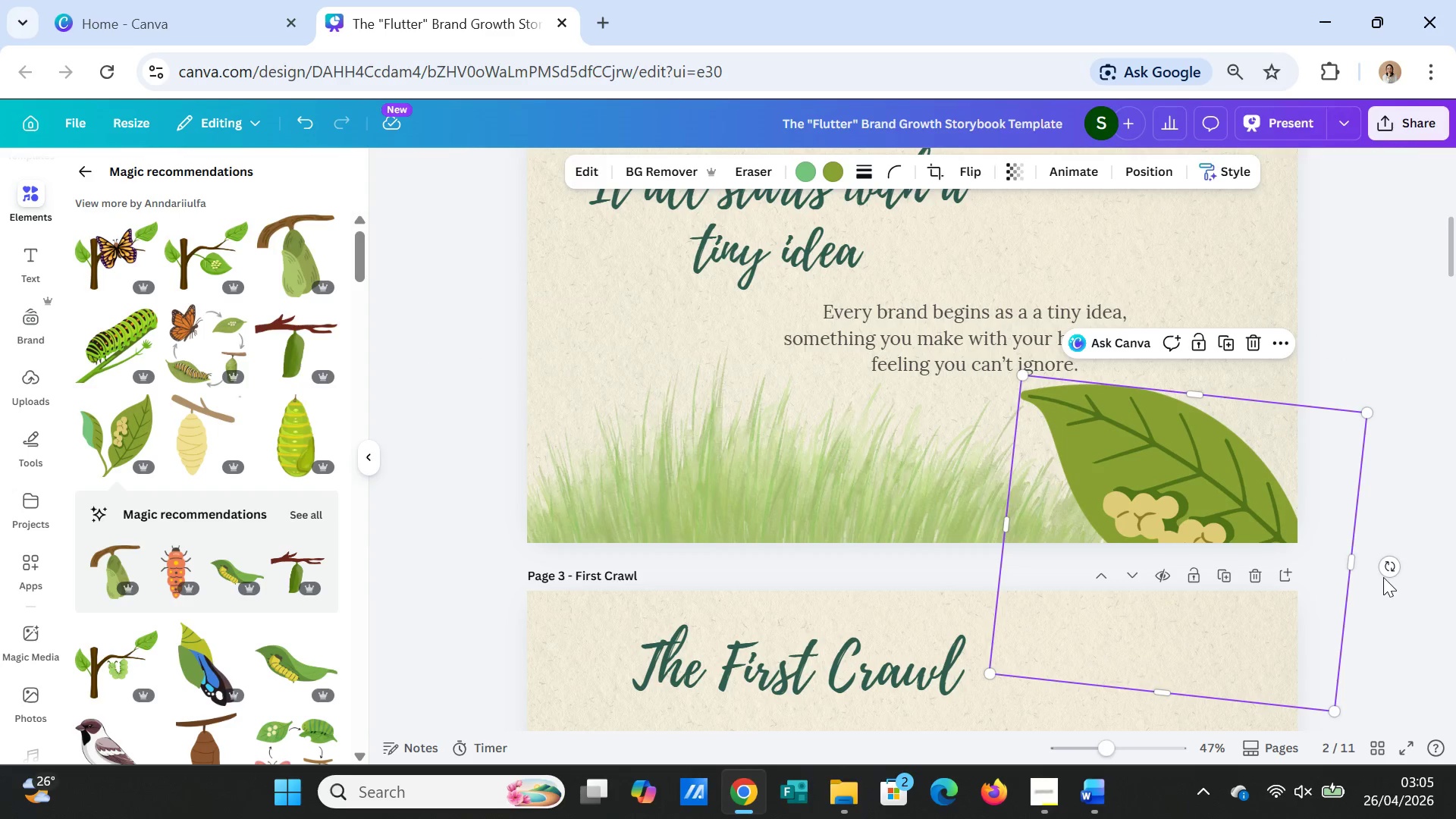 
left_click_drag(start_coordinate=[1388, 569], to_coordinate=[1389, 525])
 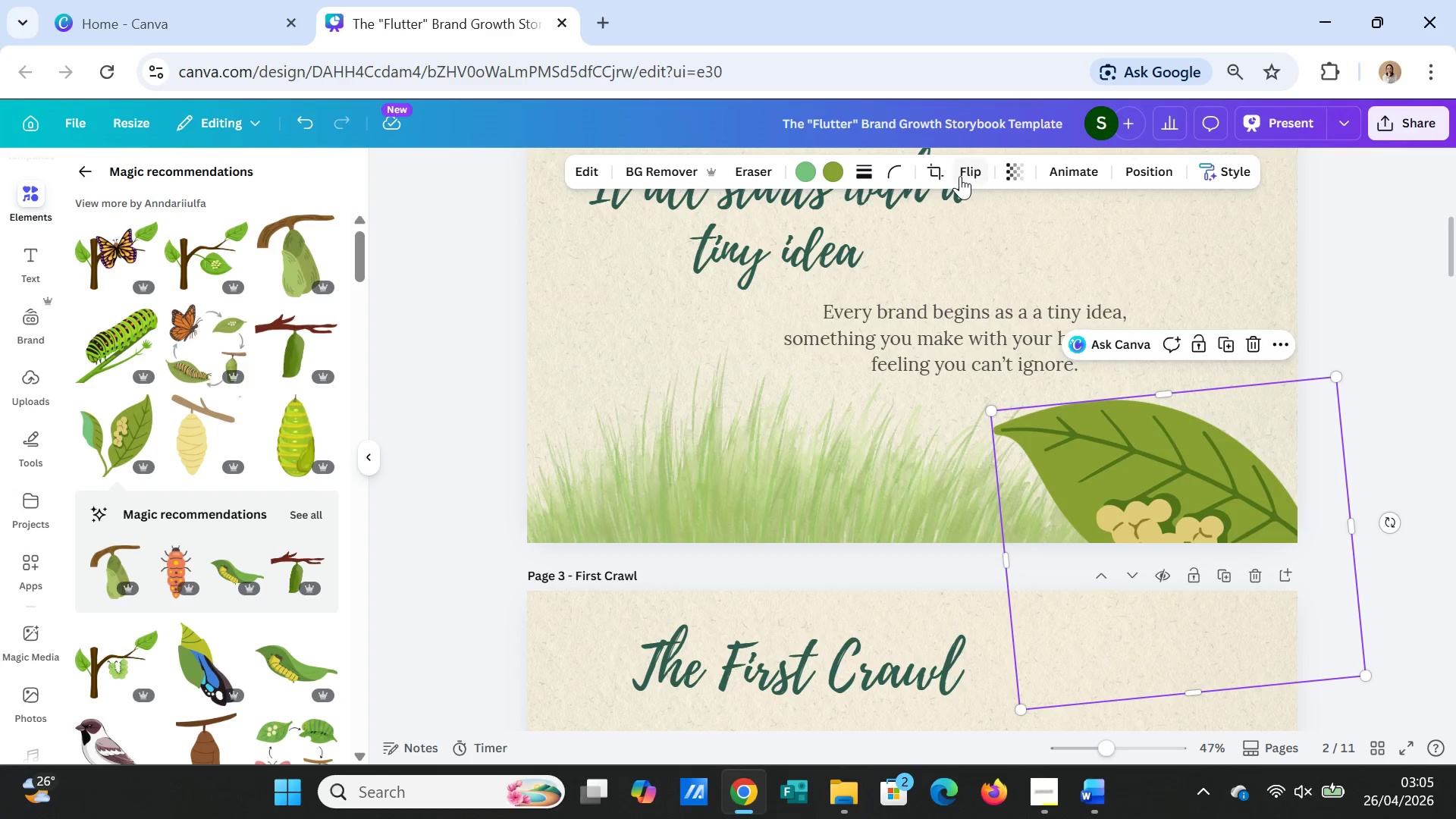 
left_click([959, 175])
 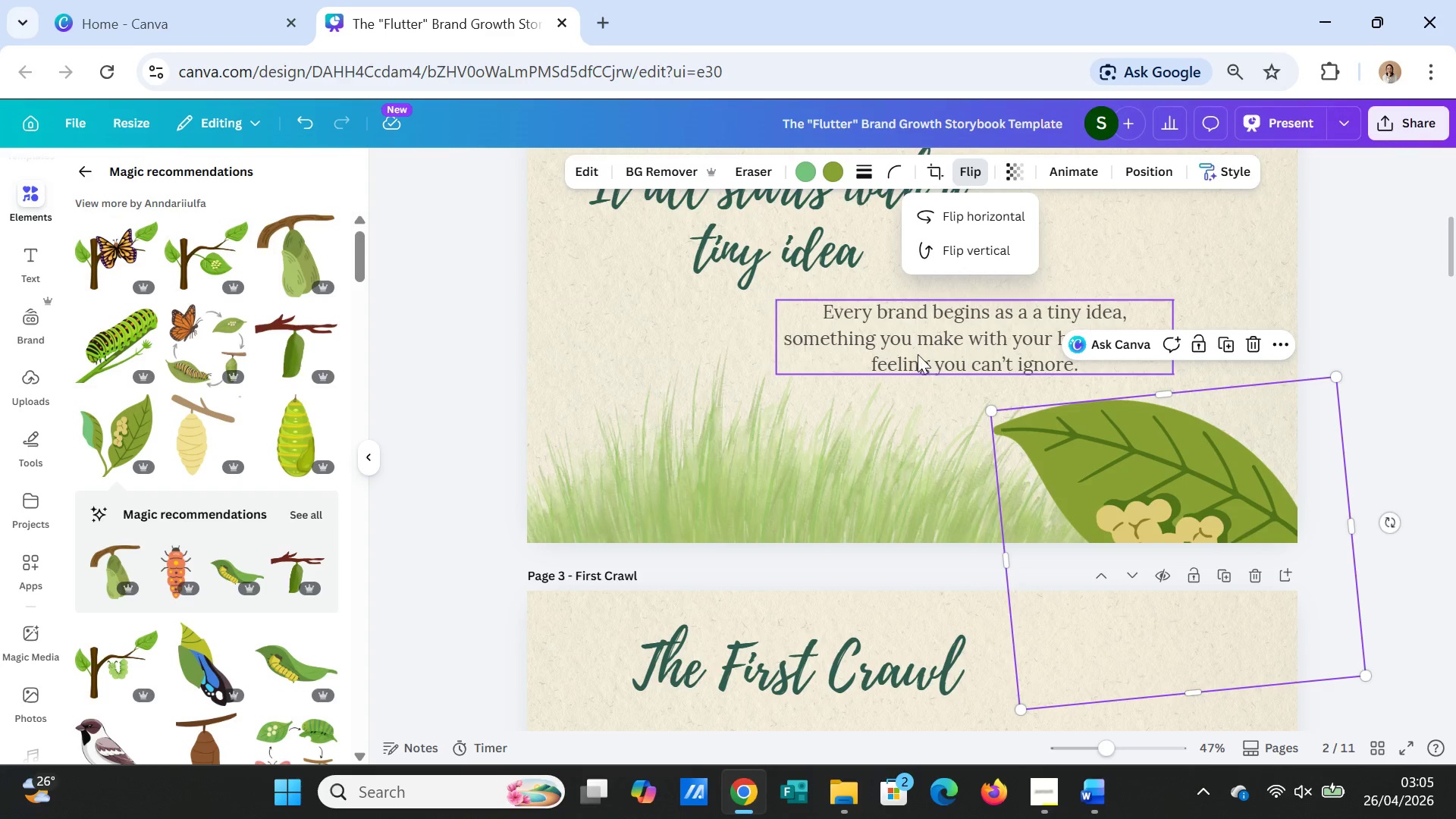 
left_click([1339, 287])
 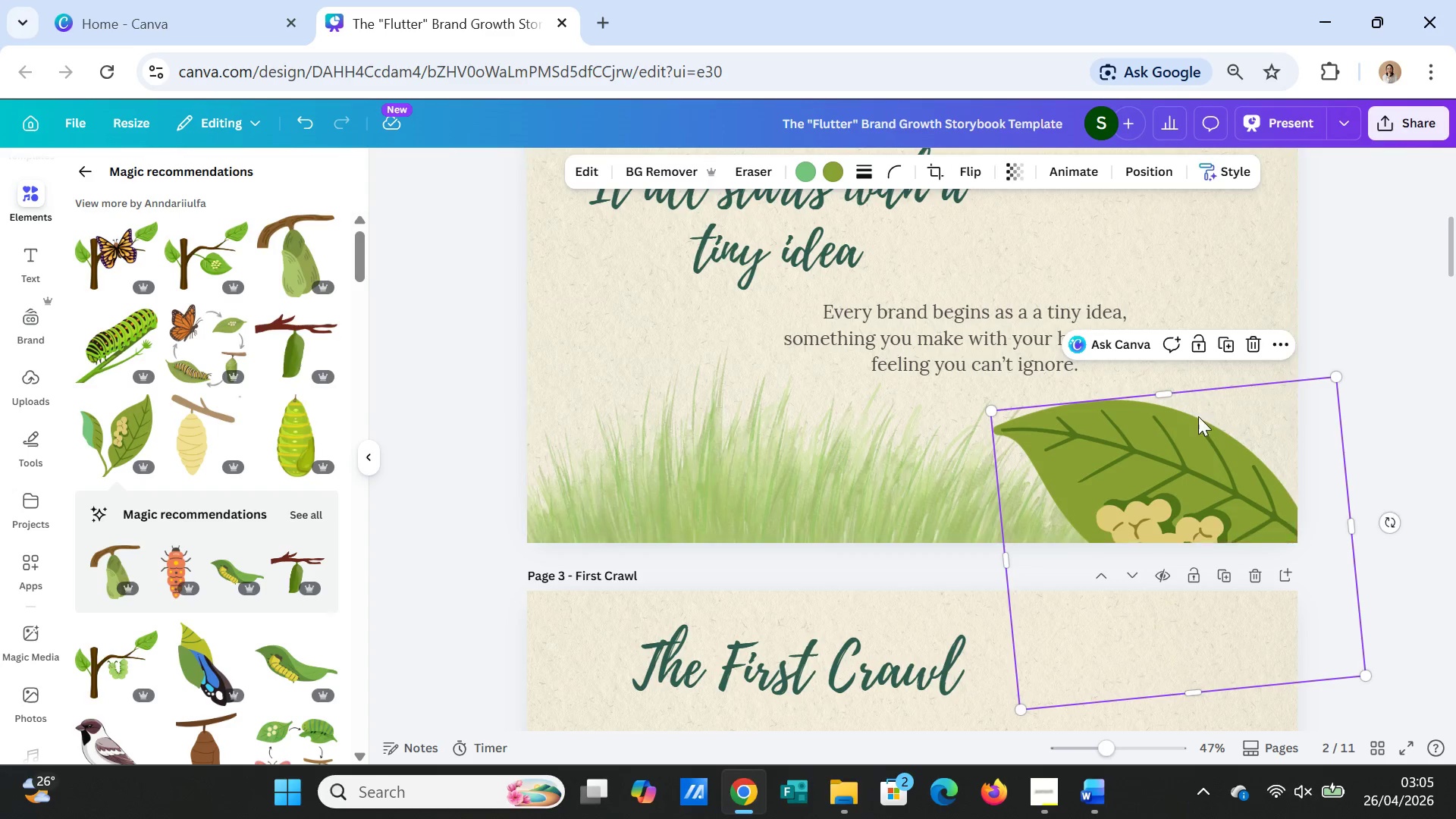 
left_click_drag(start_coordinate=[1194, 438], to_coordinate=[1201, 407])
 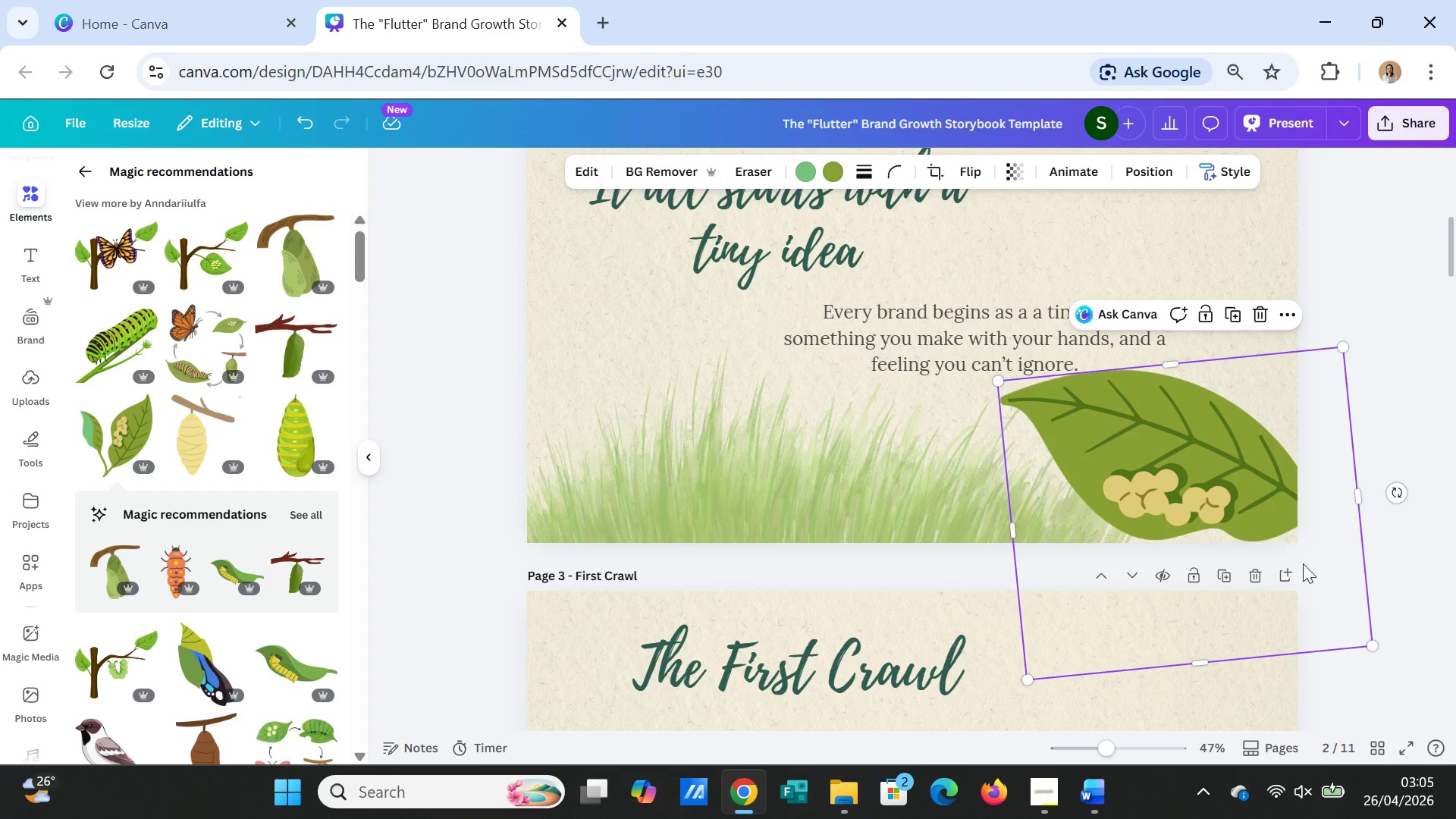 
left_click([1383, 357])
 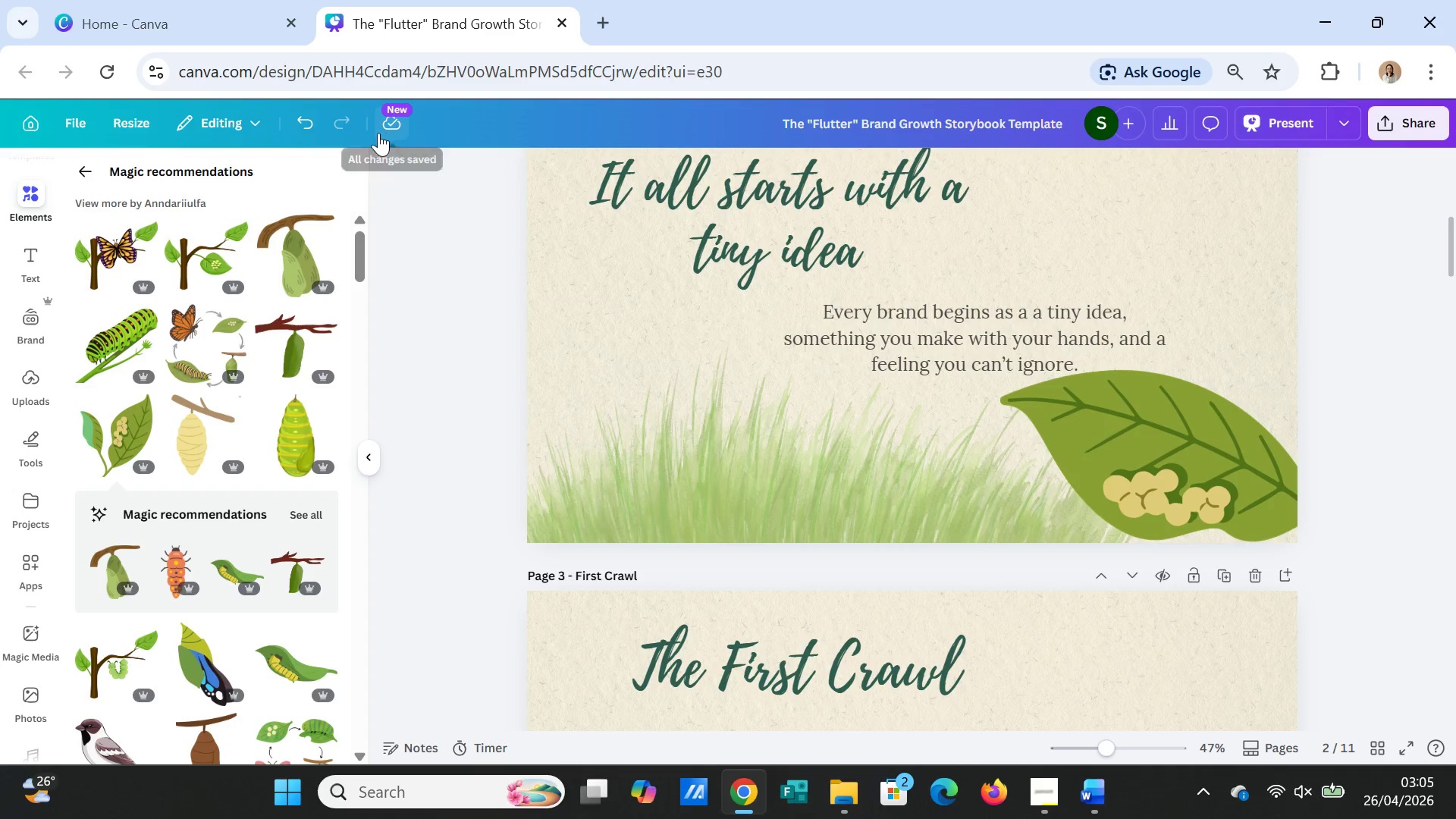 
double_click([313, 118])
 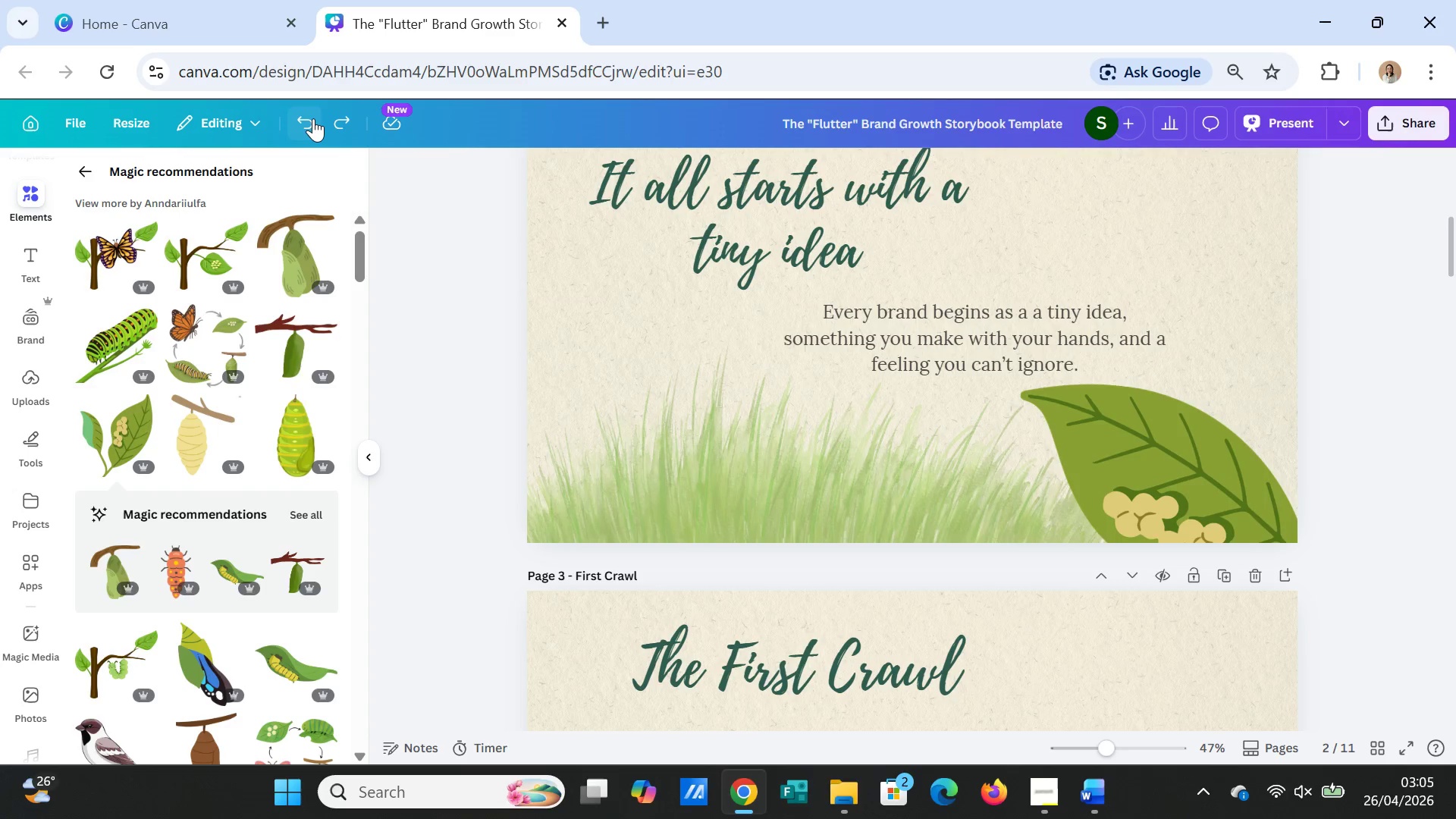 
triple_click([313, 118])
 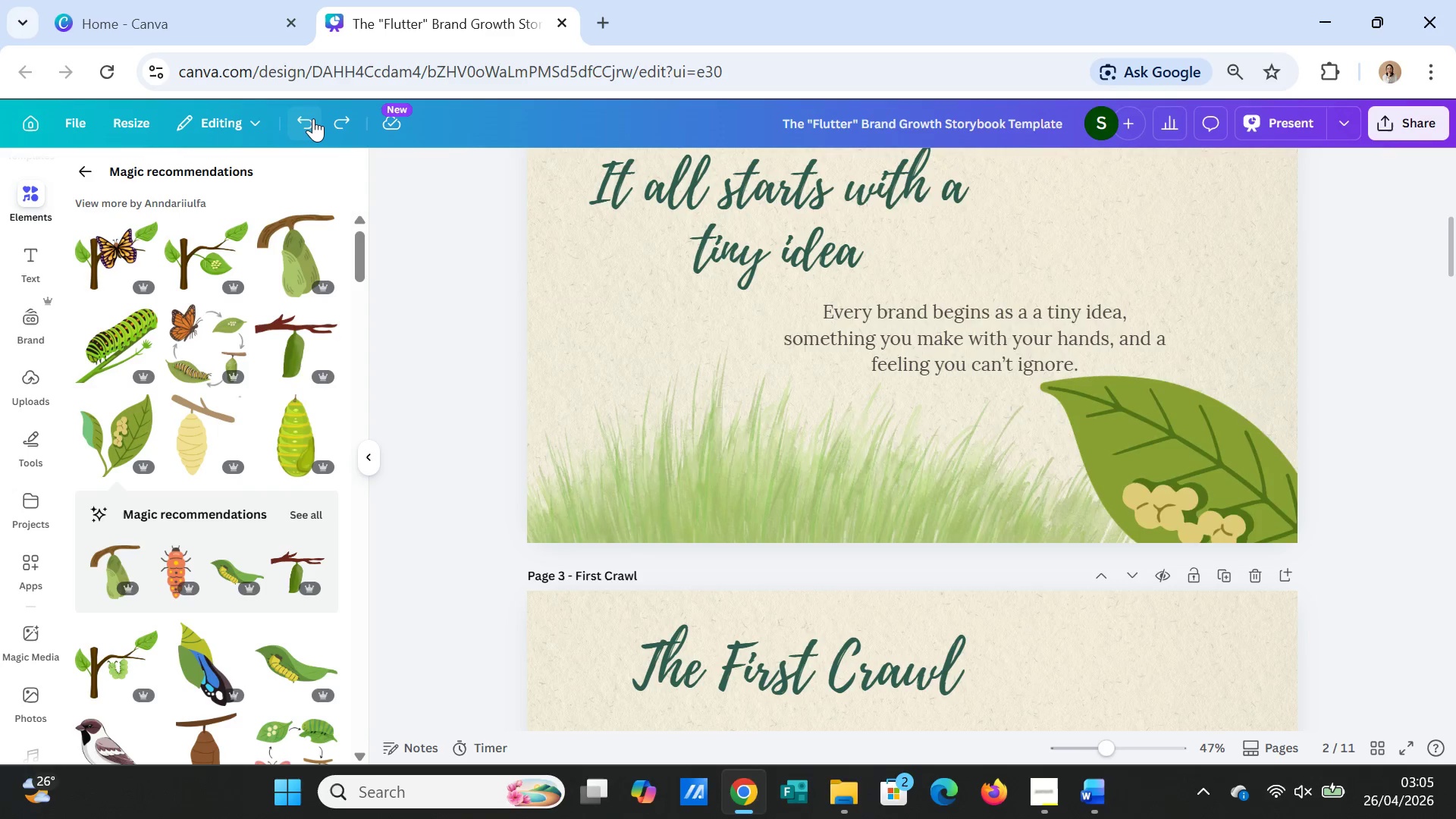 
triple_click([313, 118])
 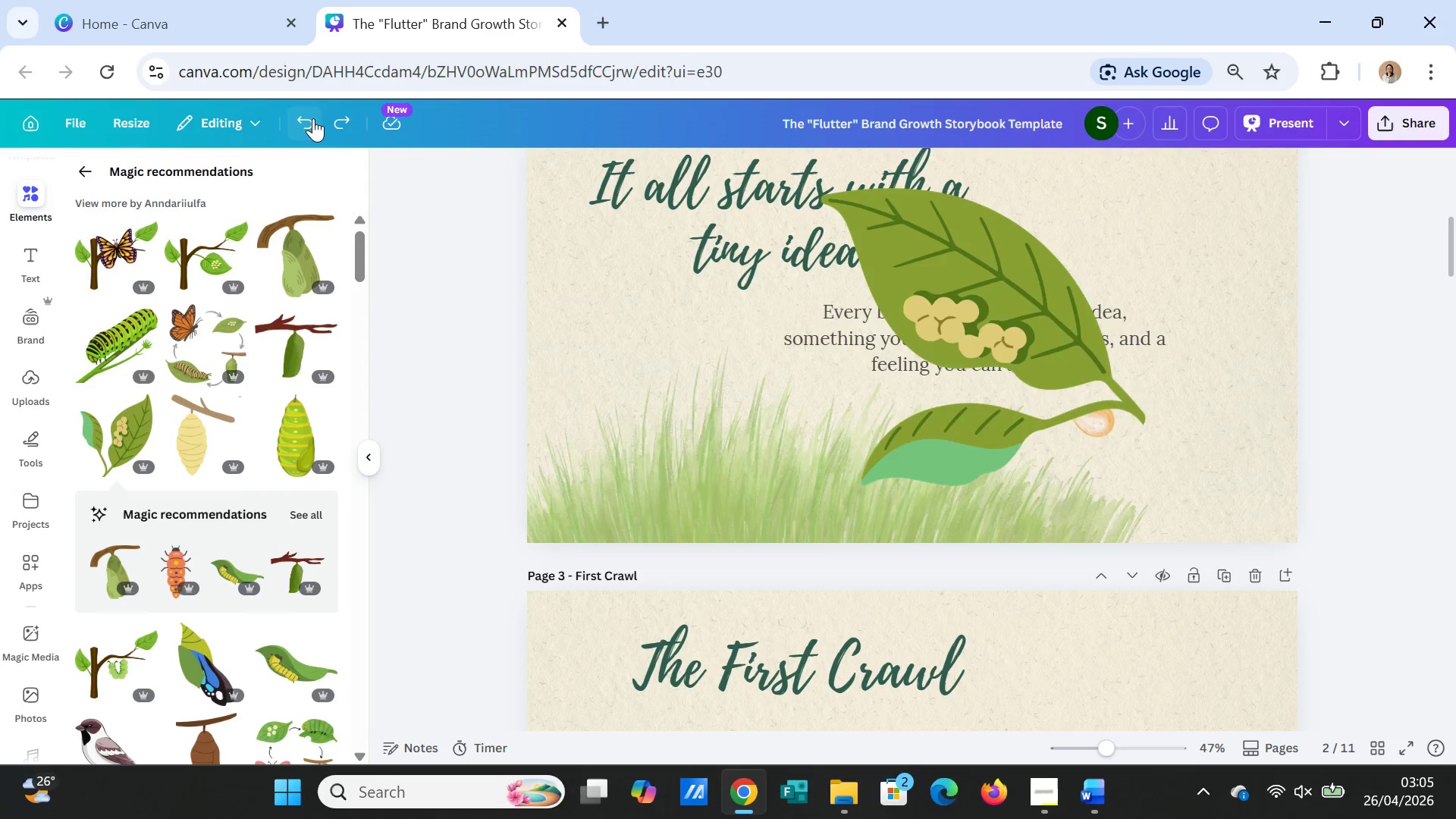 
triple_click([313, 118])
 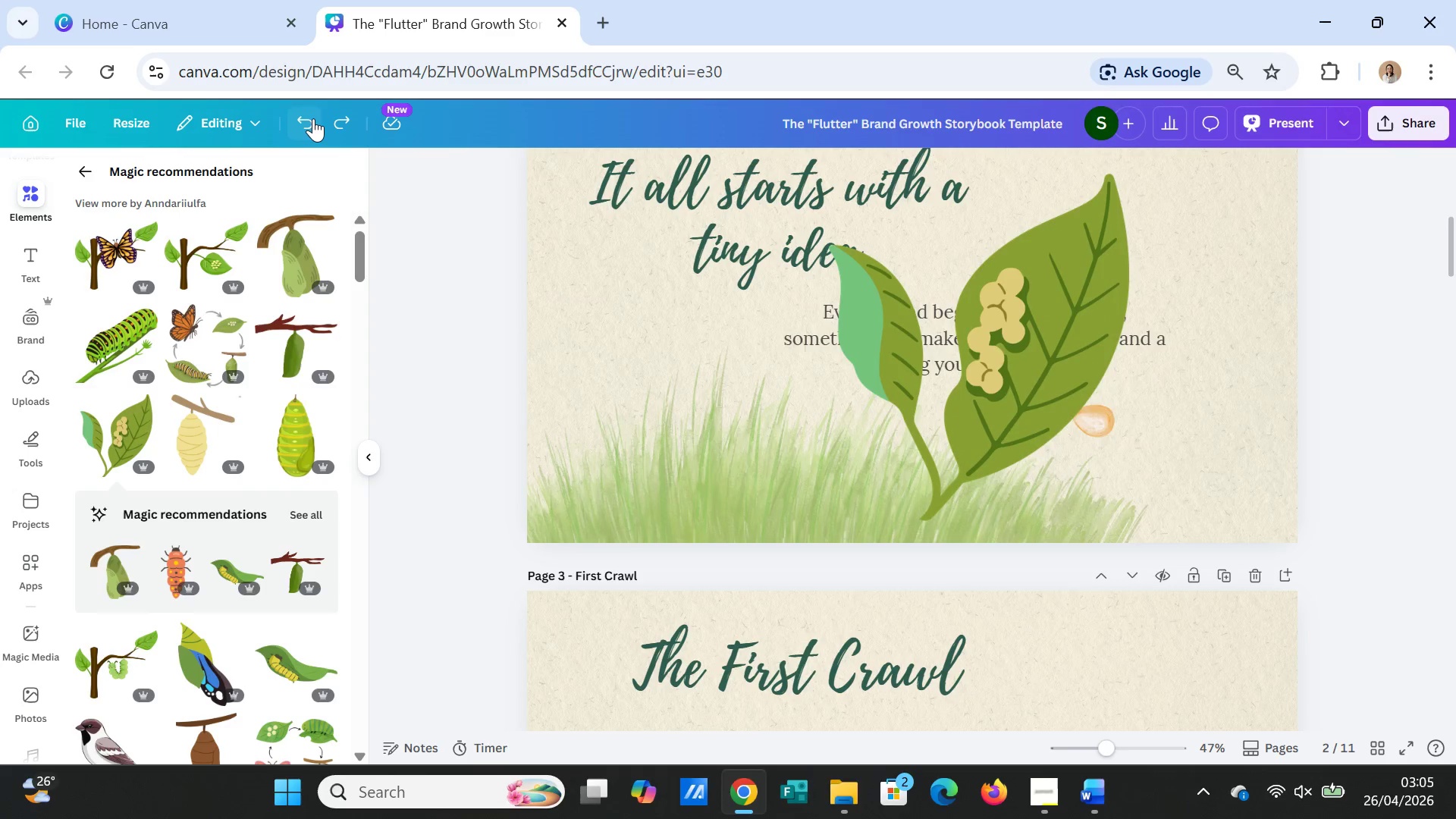 
triple_click([313, 118])
 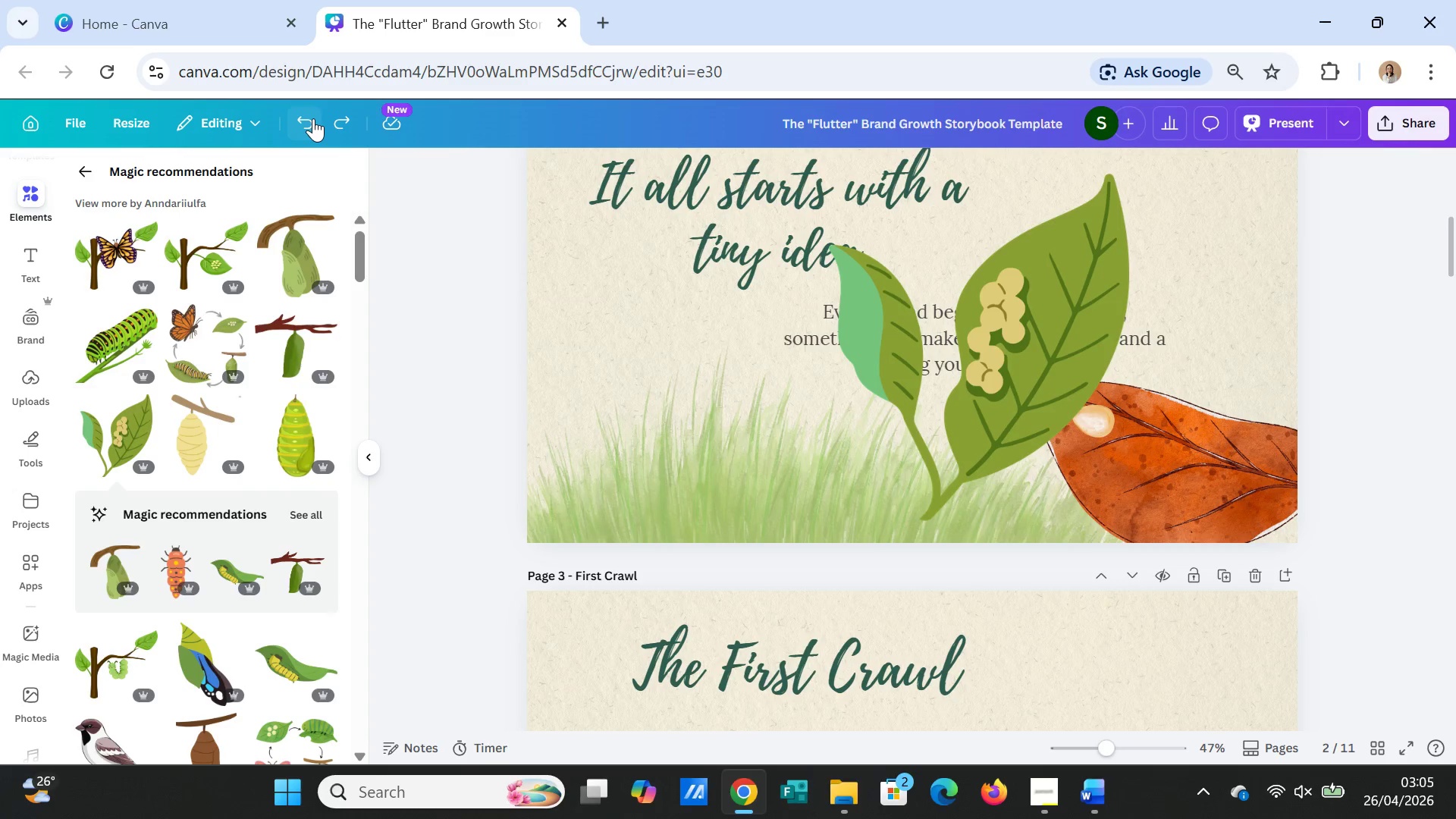 
triple_click([313, 118])
 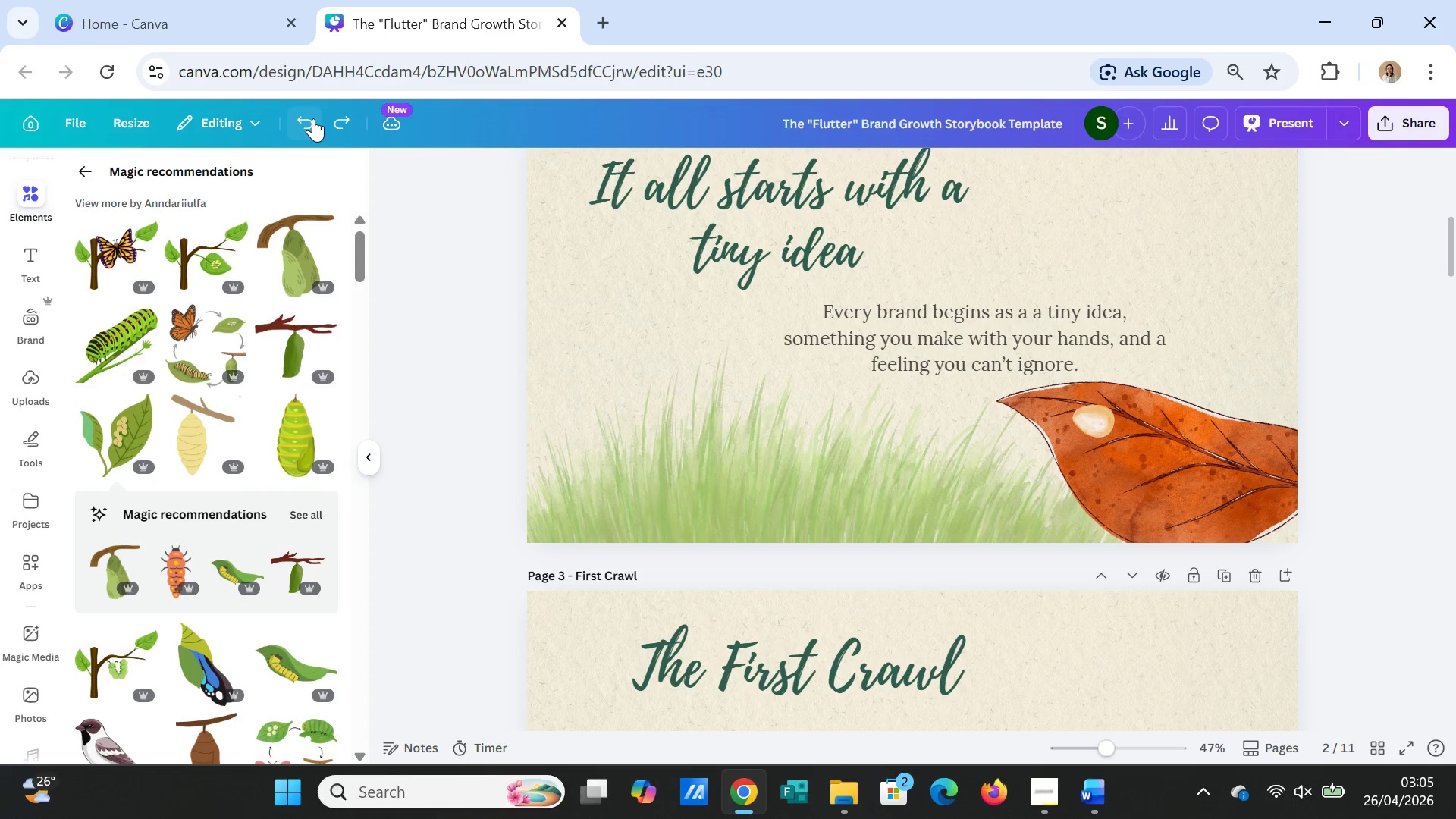 
triple_click([313, 118])
 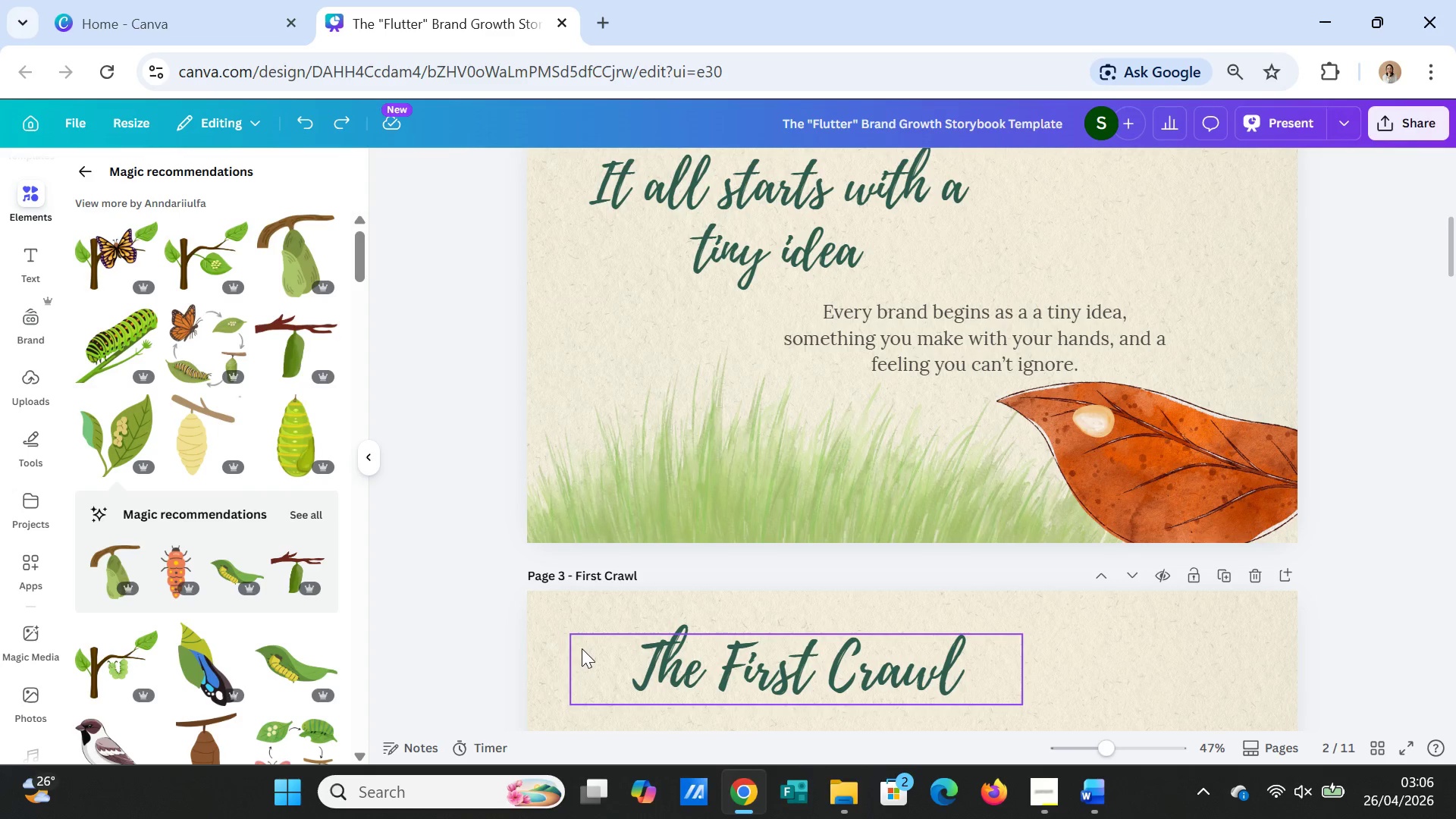 
wait(6.89)
 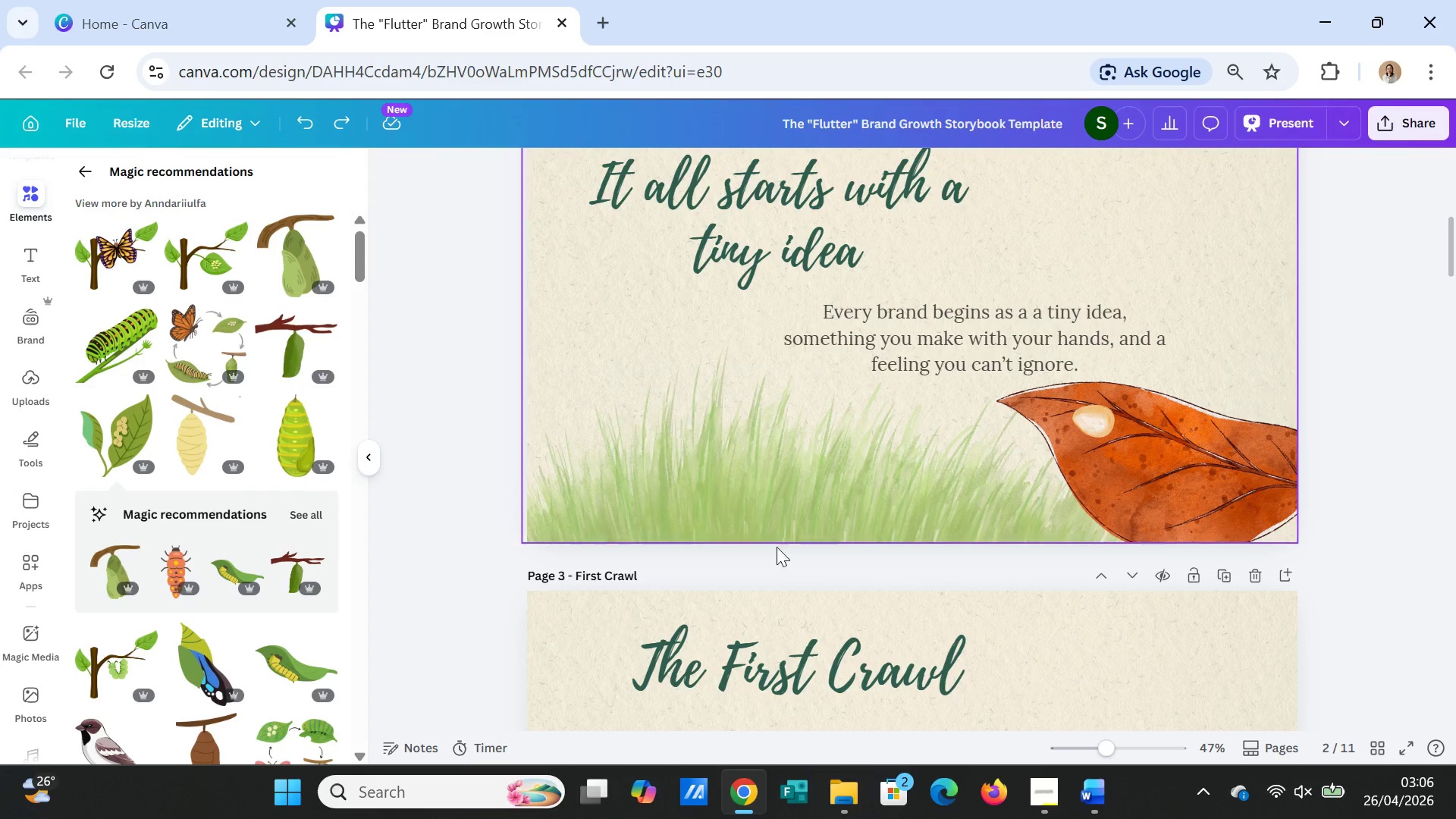 
scroll: coordinate [832, 612], scroll_direction: down, amount: 5.0
 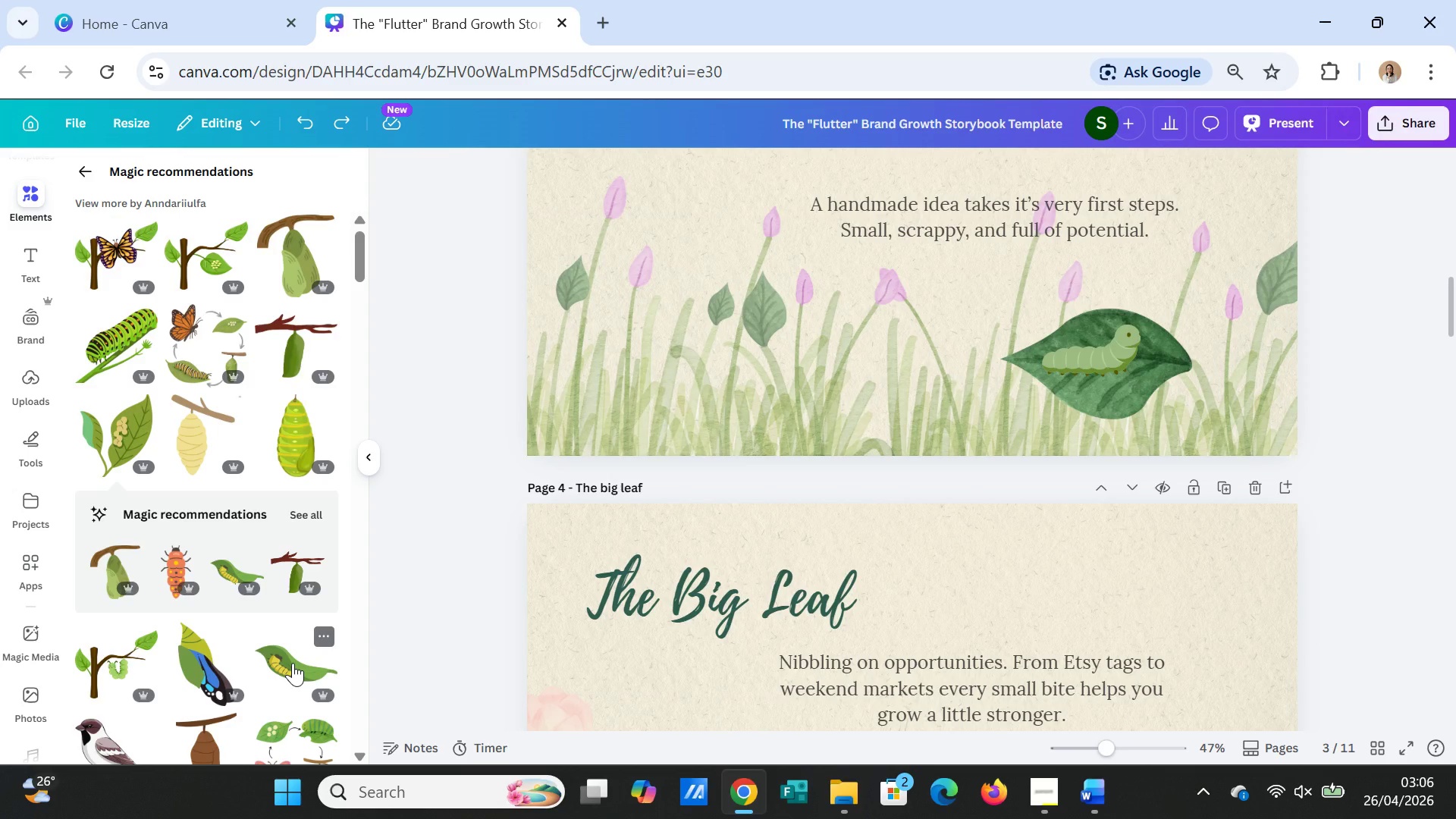 
left_click([293, 663])
 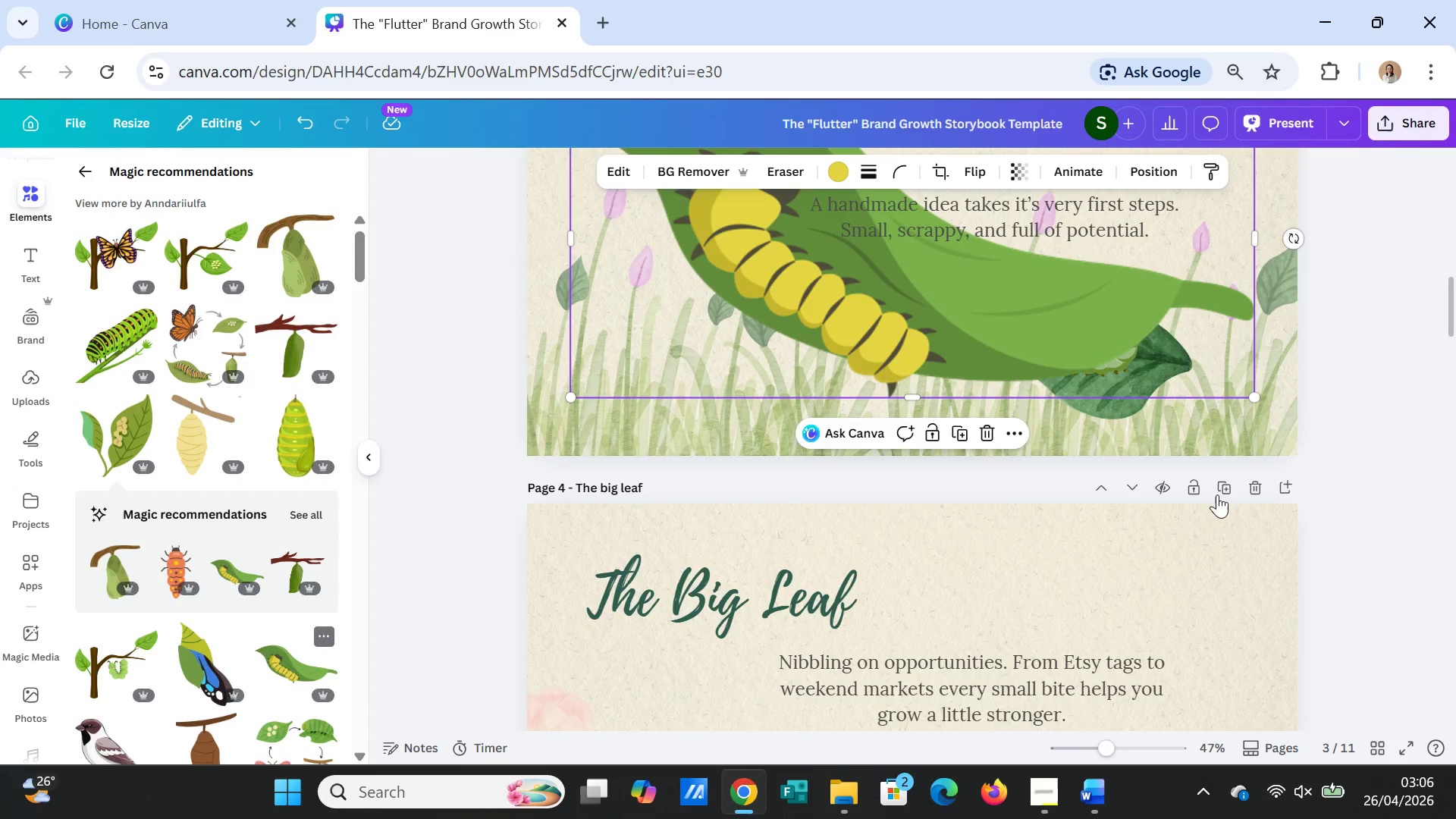 
scroll: coordinate [1218, 494], scroll_direction: up, amount: 2.0
 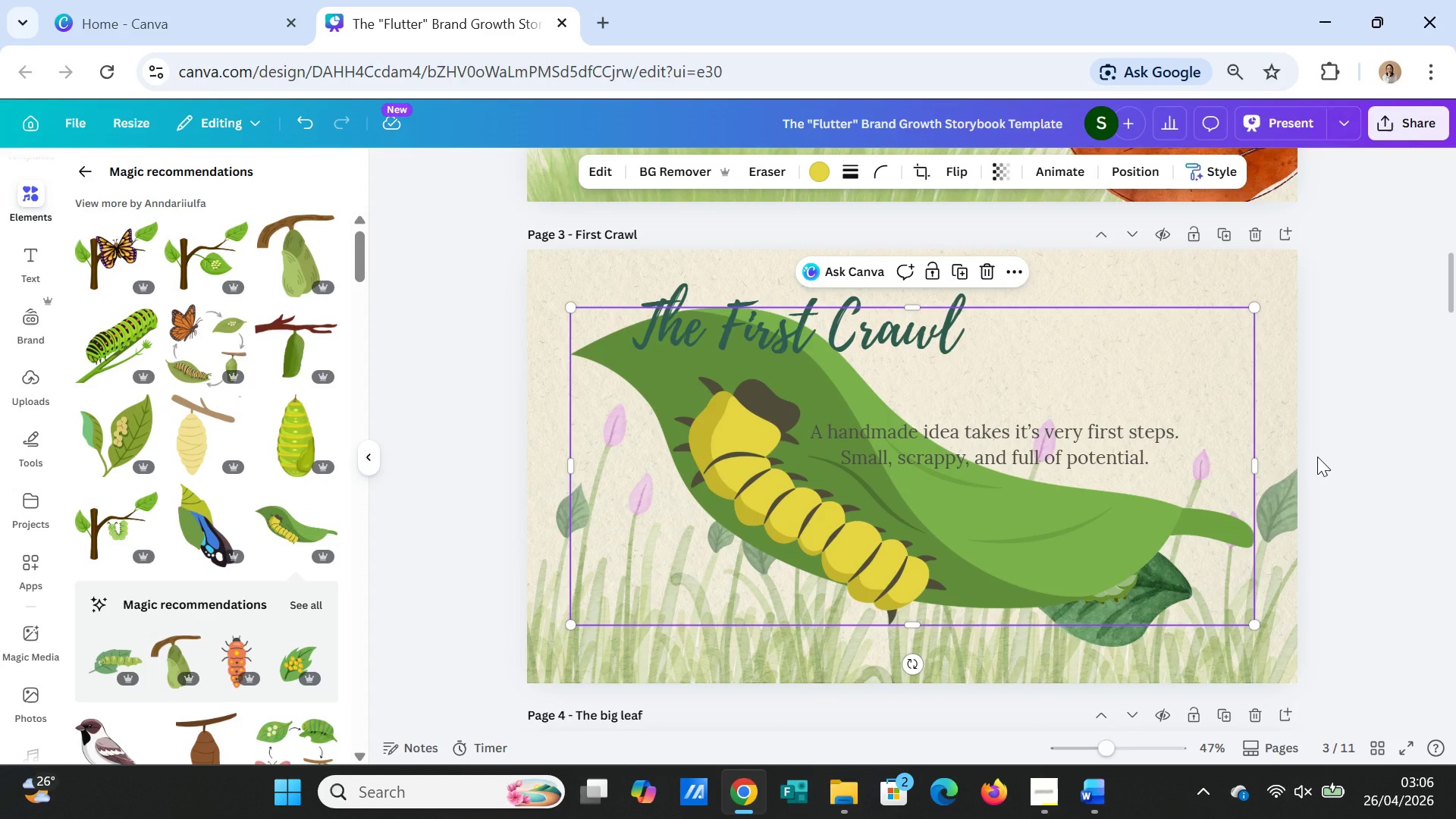 
key(Delete)
 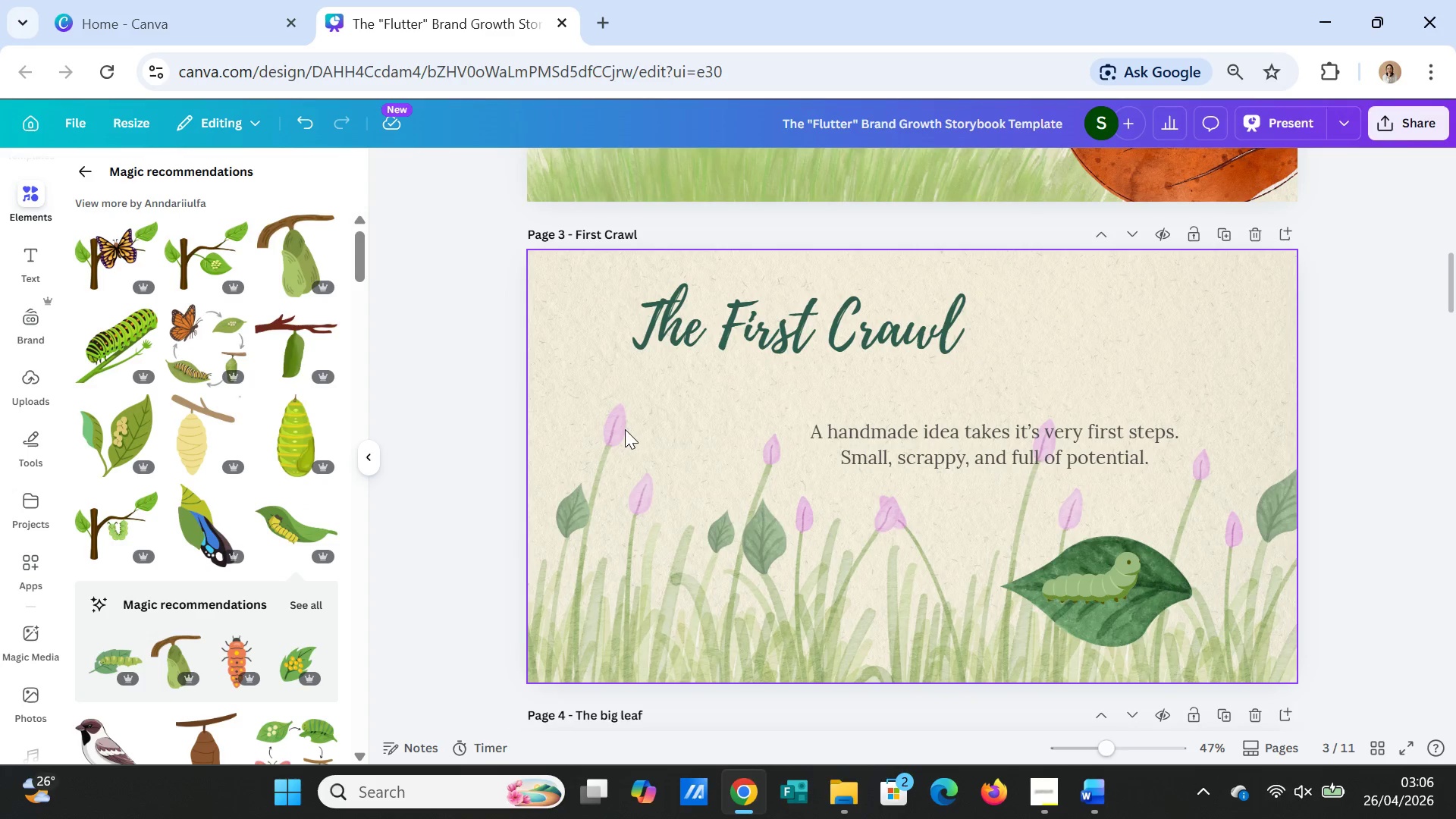 
scroll: coordinate [873, 487], scroll_direction: down, amount: 1.0
 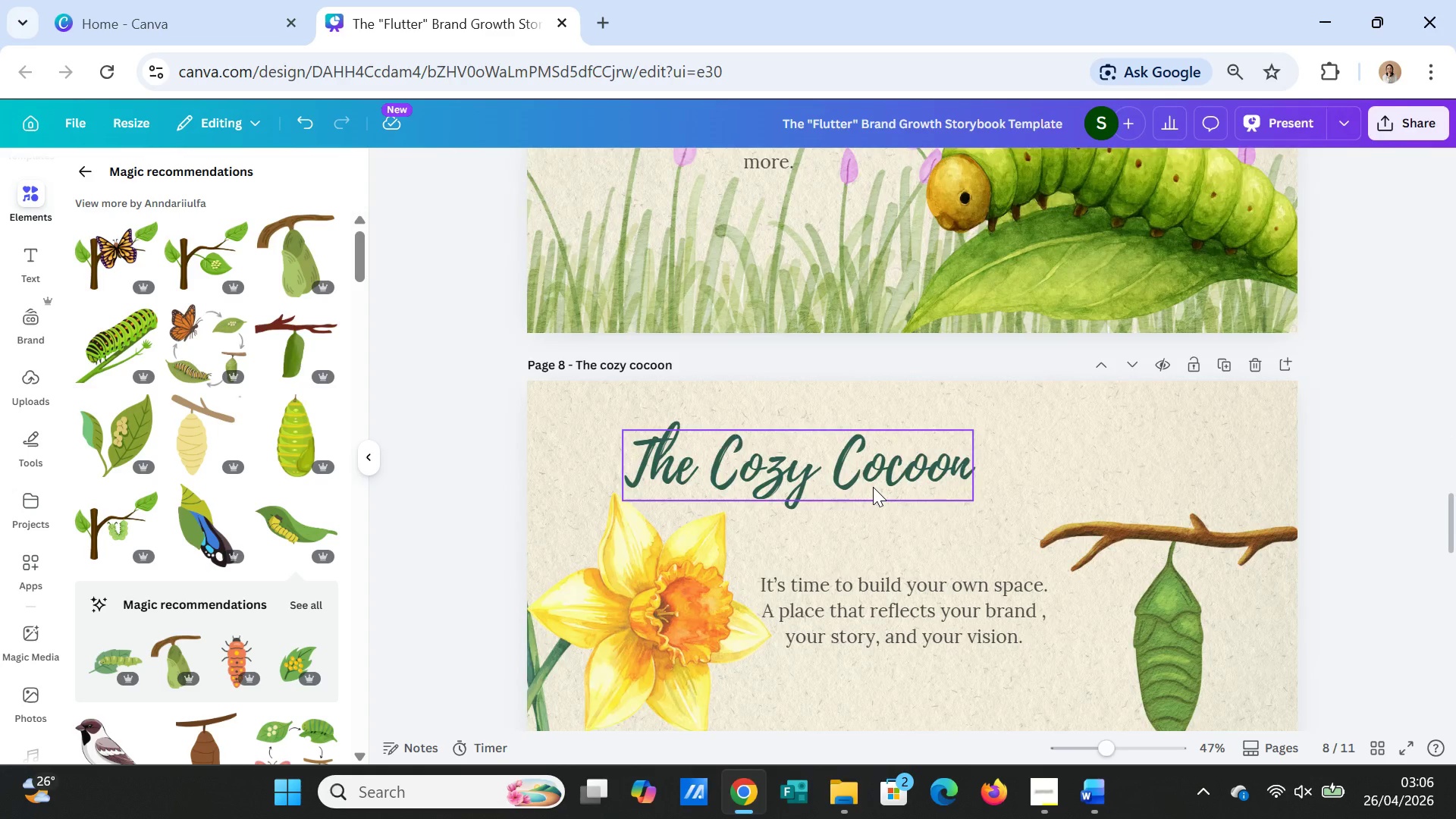 
scroll: coordinate [873, 487], scroll_direction: up, amount: 1.0
 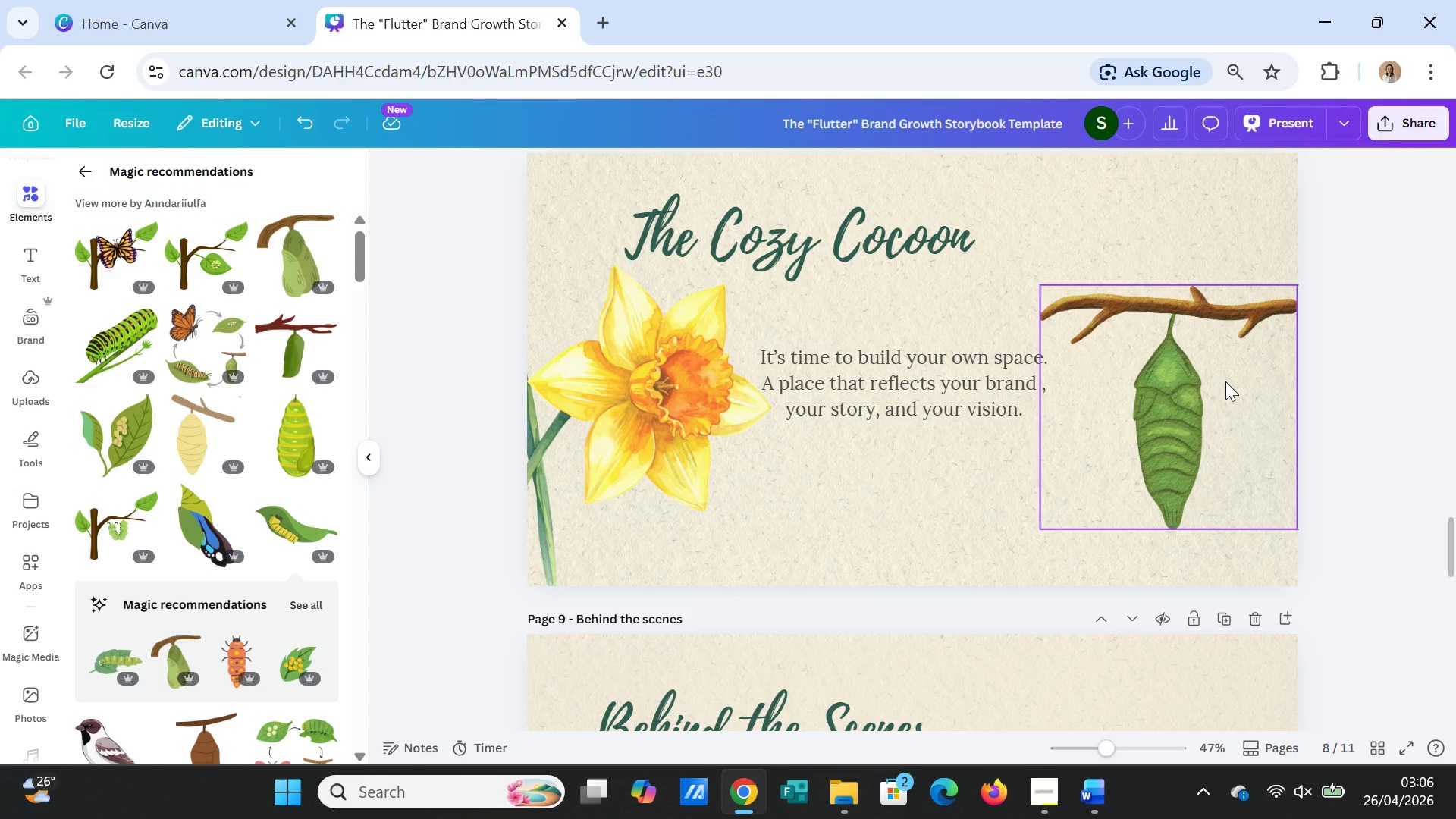 
left_click([1225, 381])
 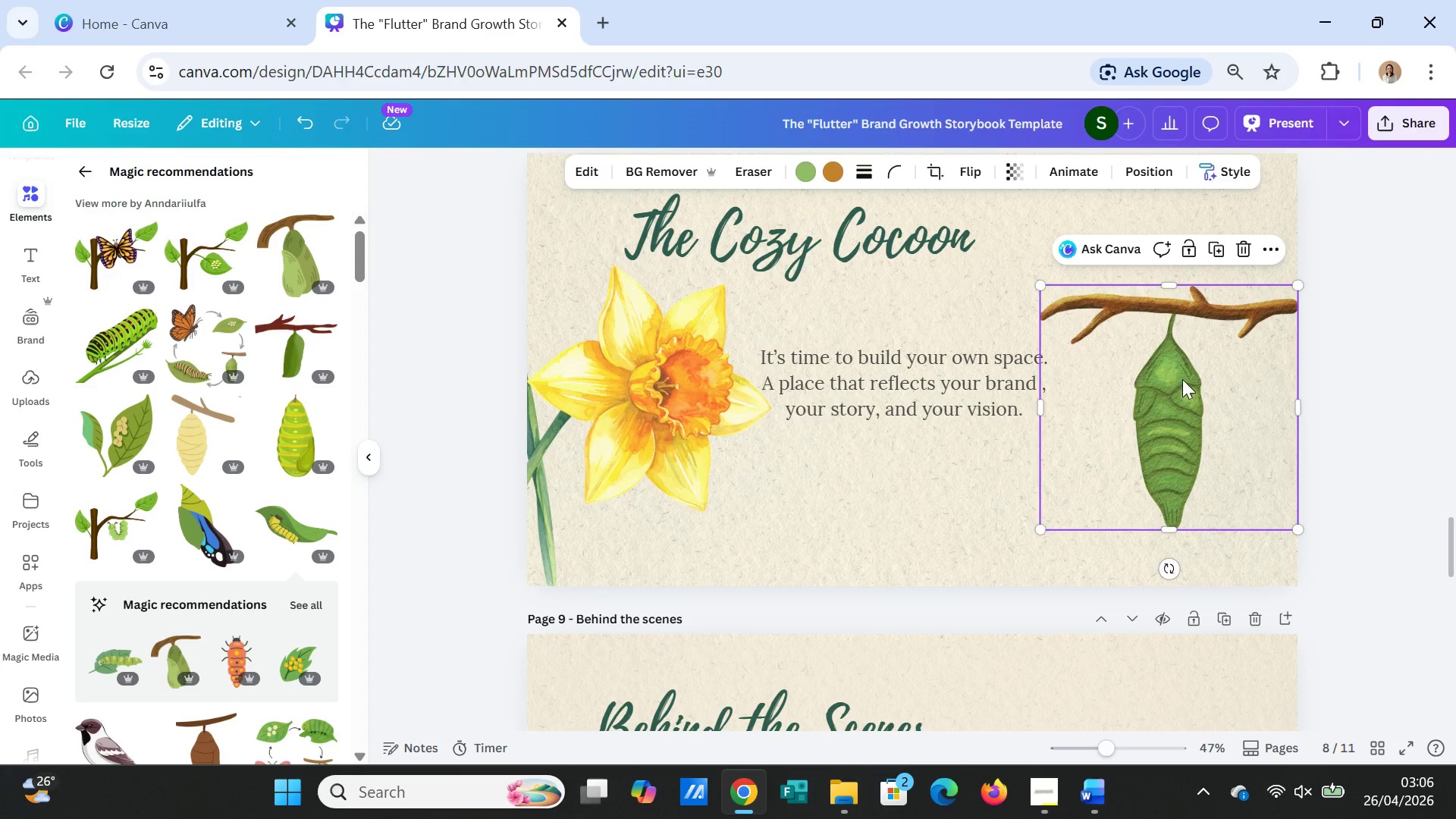 
key(Delete)
 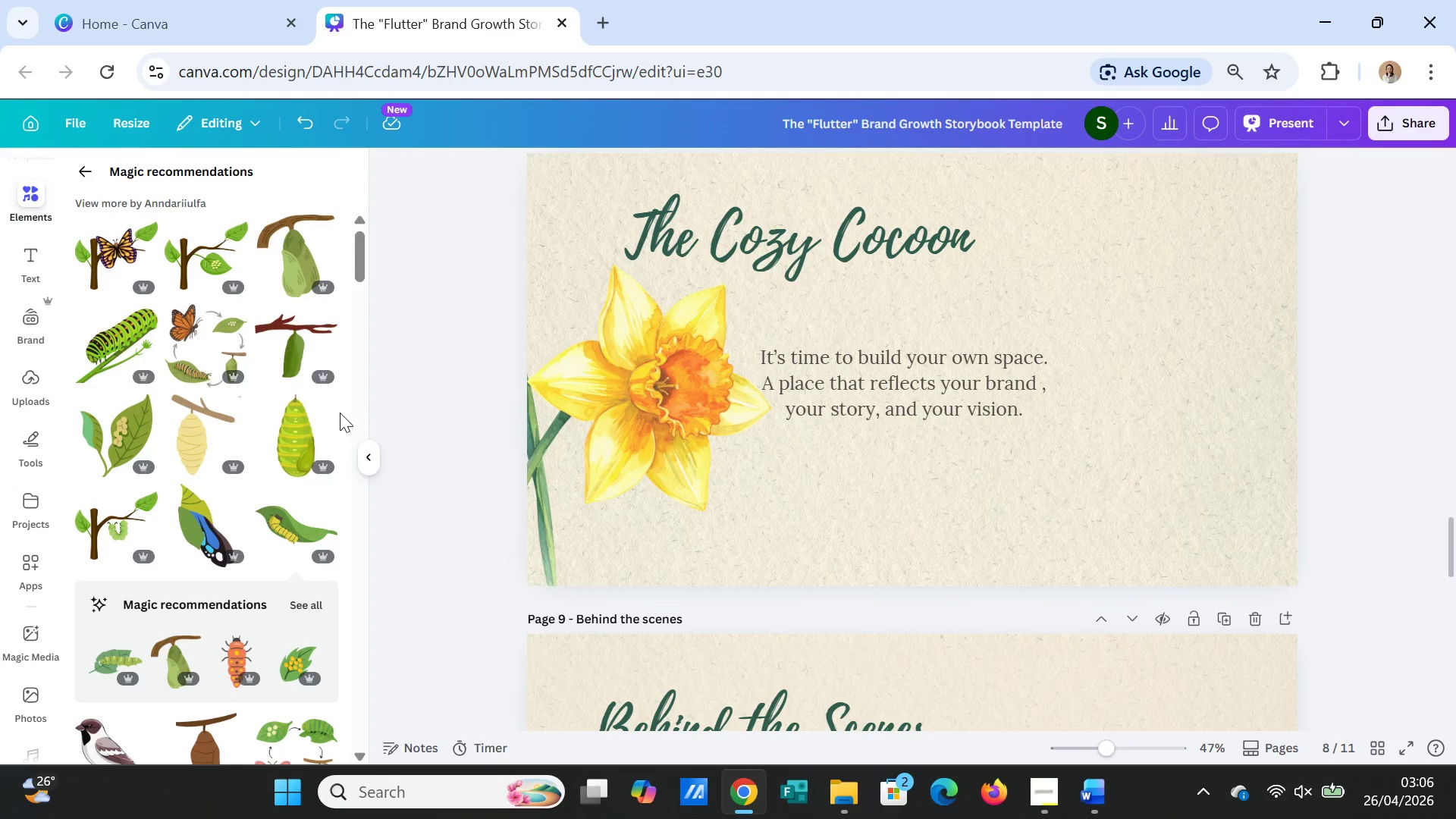 
left_click([296, 431])
 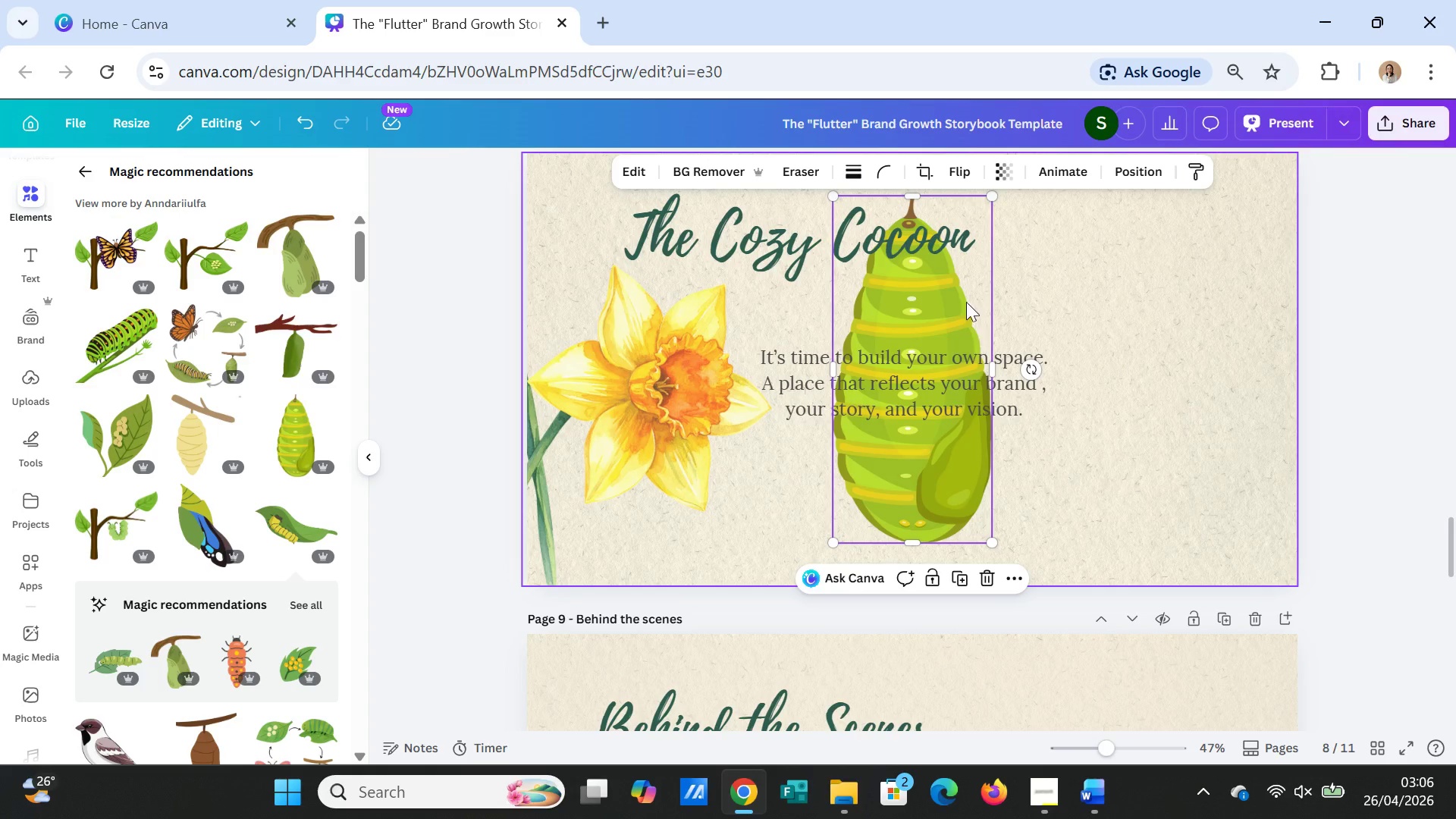 
left_click_drag(start_coordinate=[963, 292], to_coordinate=[1246, 328])
 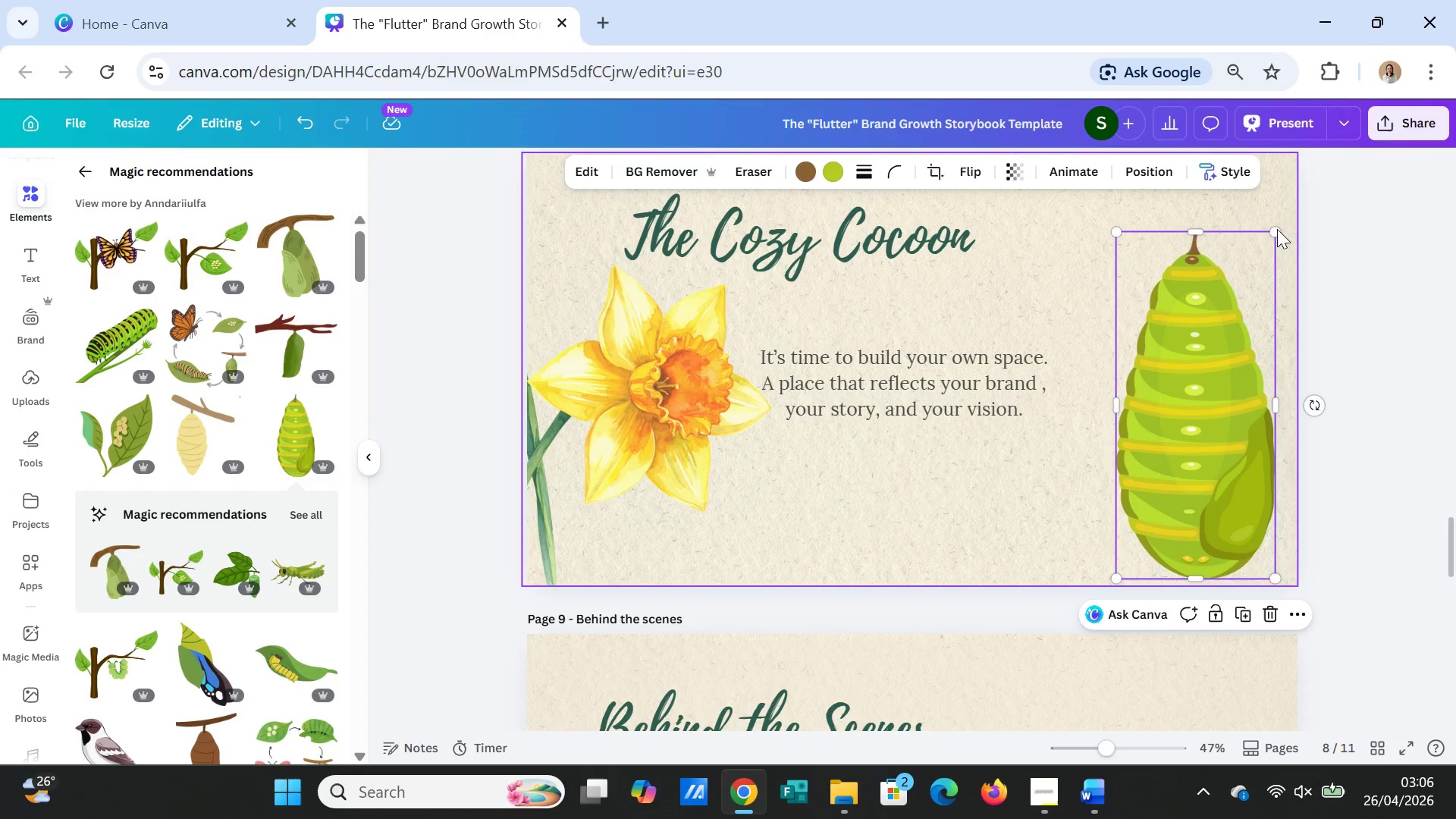 
left_click_drag(start_coordinate=[1277, 229], to_coordinate=[1201, 361])
 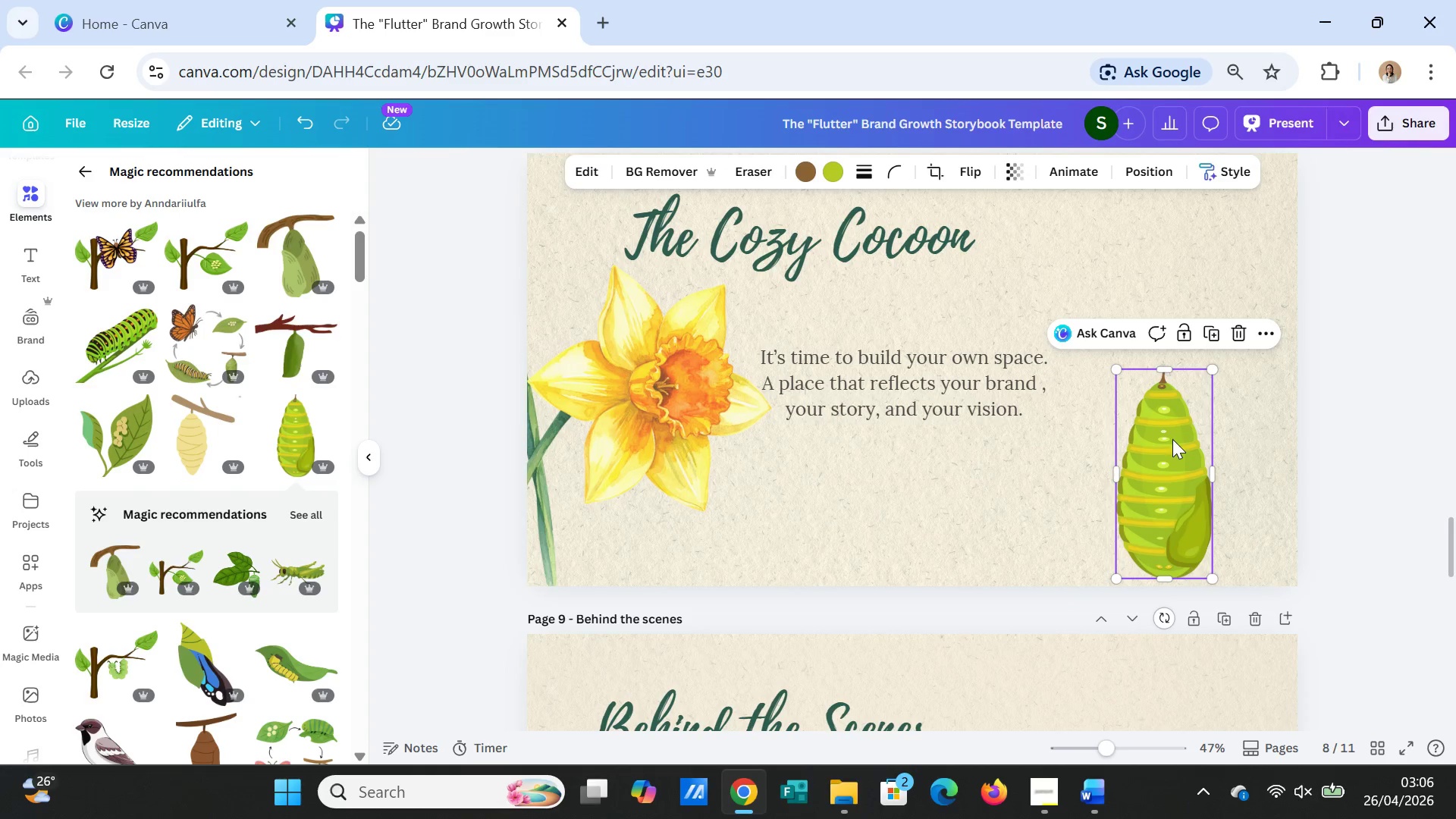 
left_click_drag(start_coordinate=[1172, 439], to_coordinate=[1211, 362])
 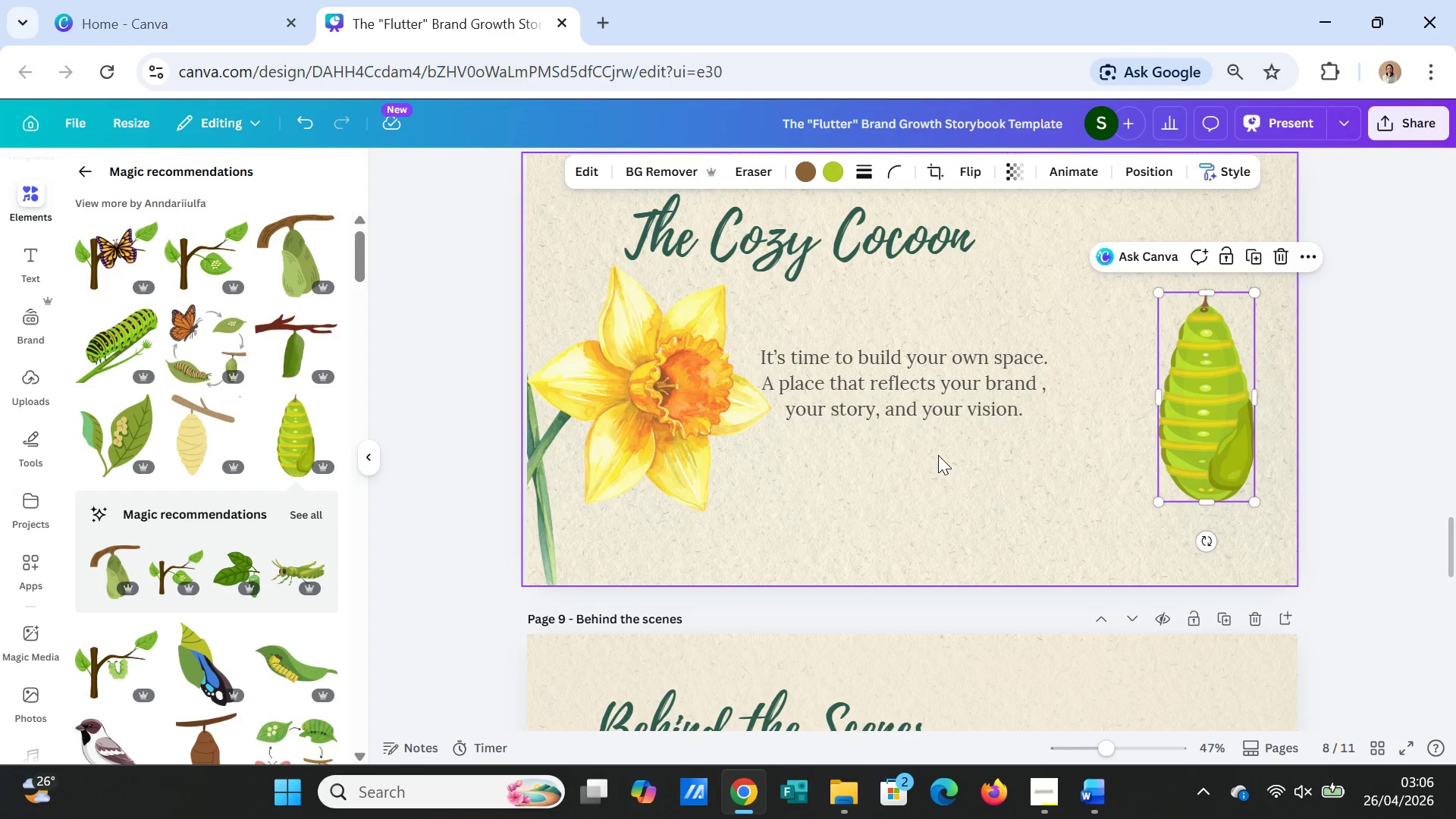 
key(Delete)
 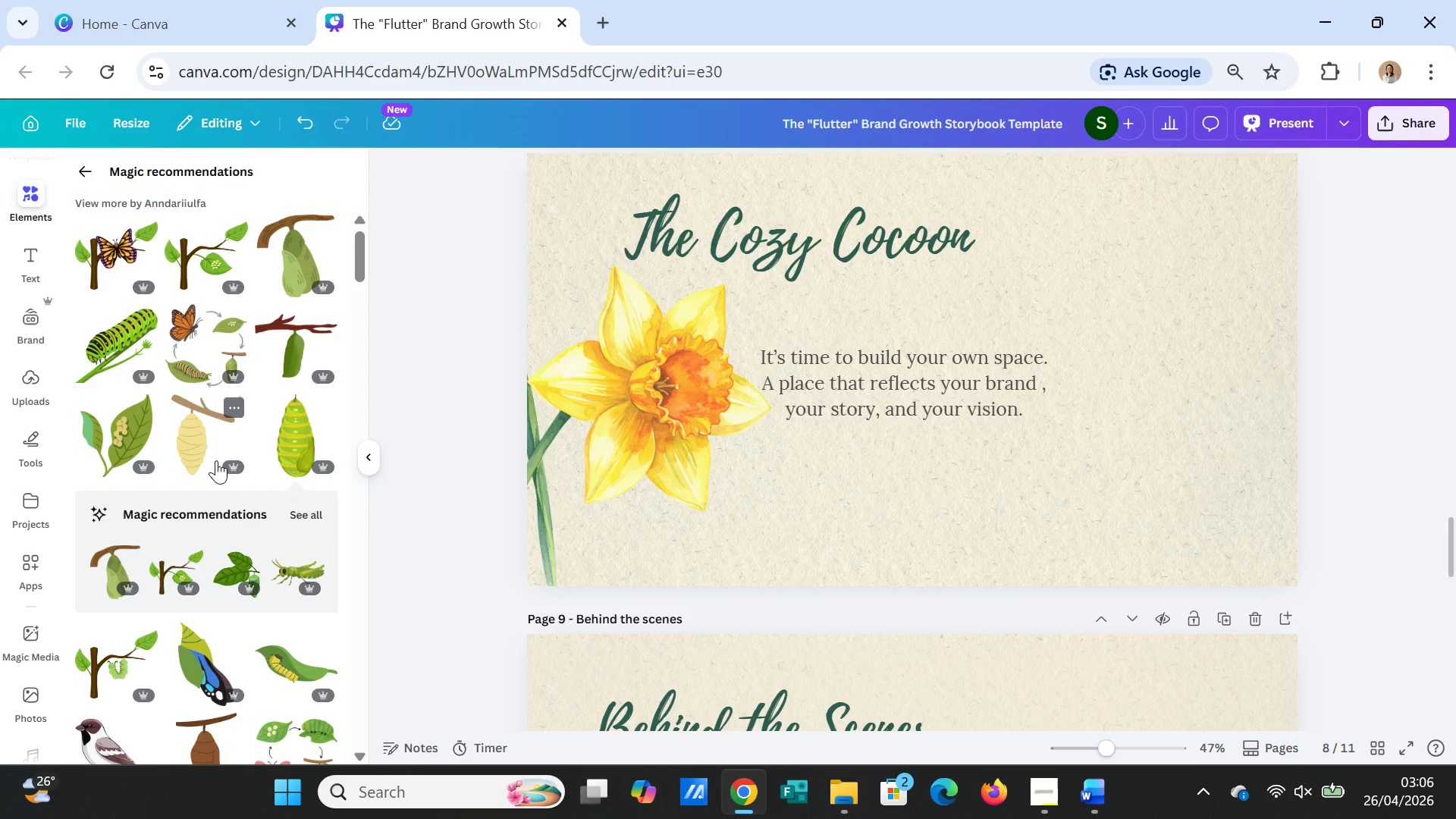 
left_click([269, 333])
 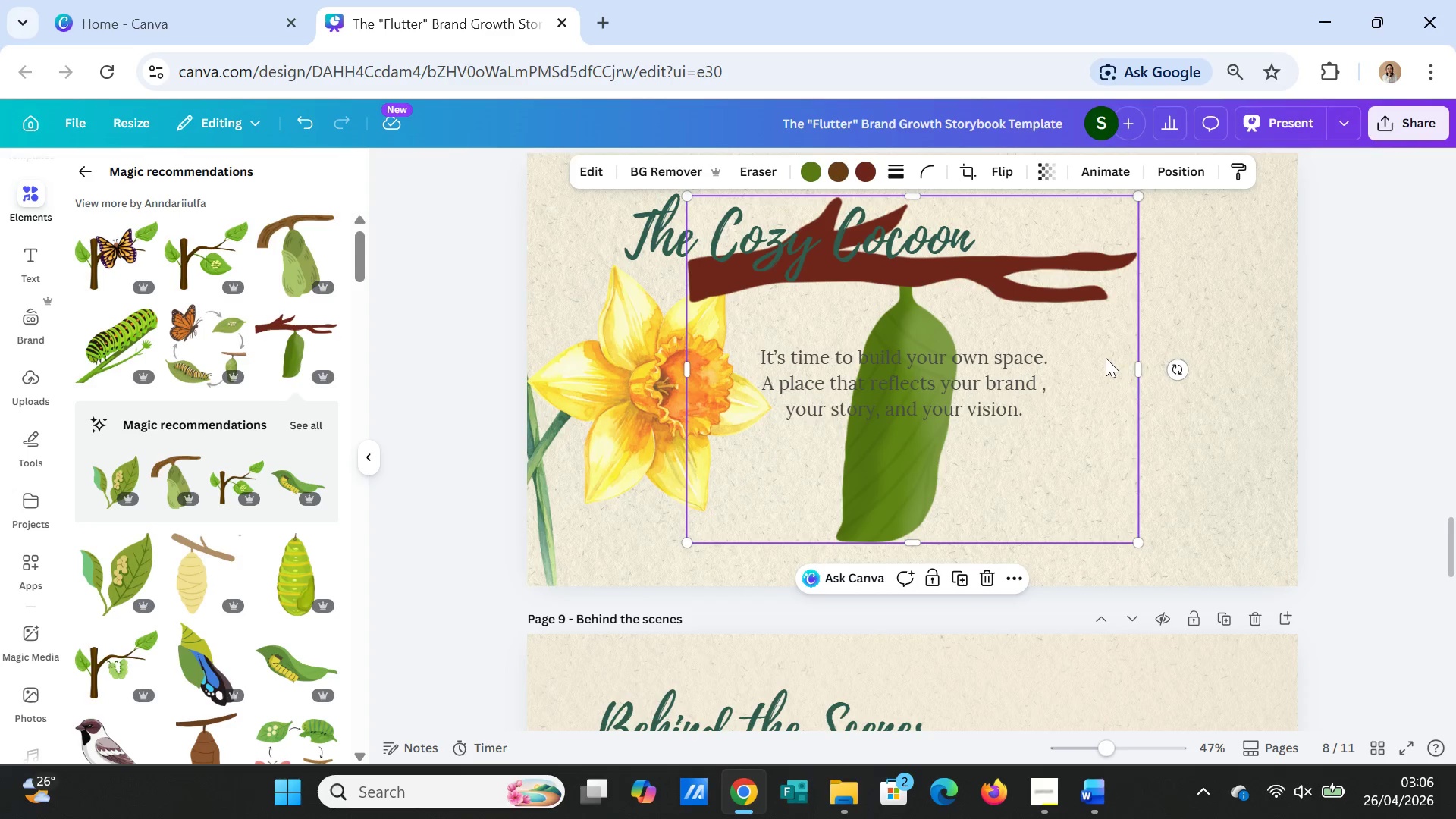 
key(Delete)
 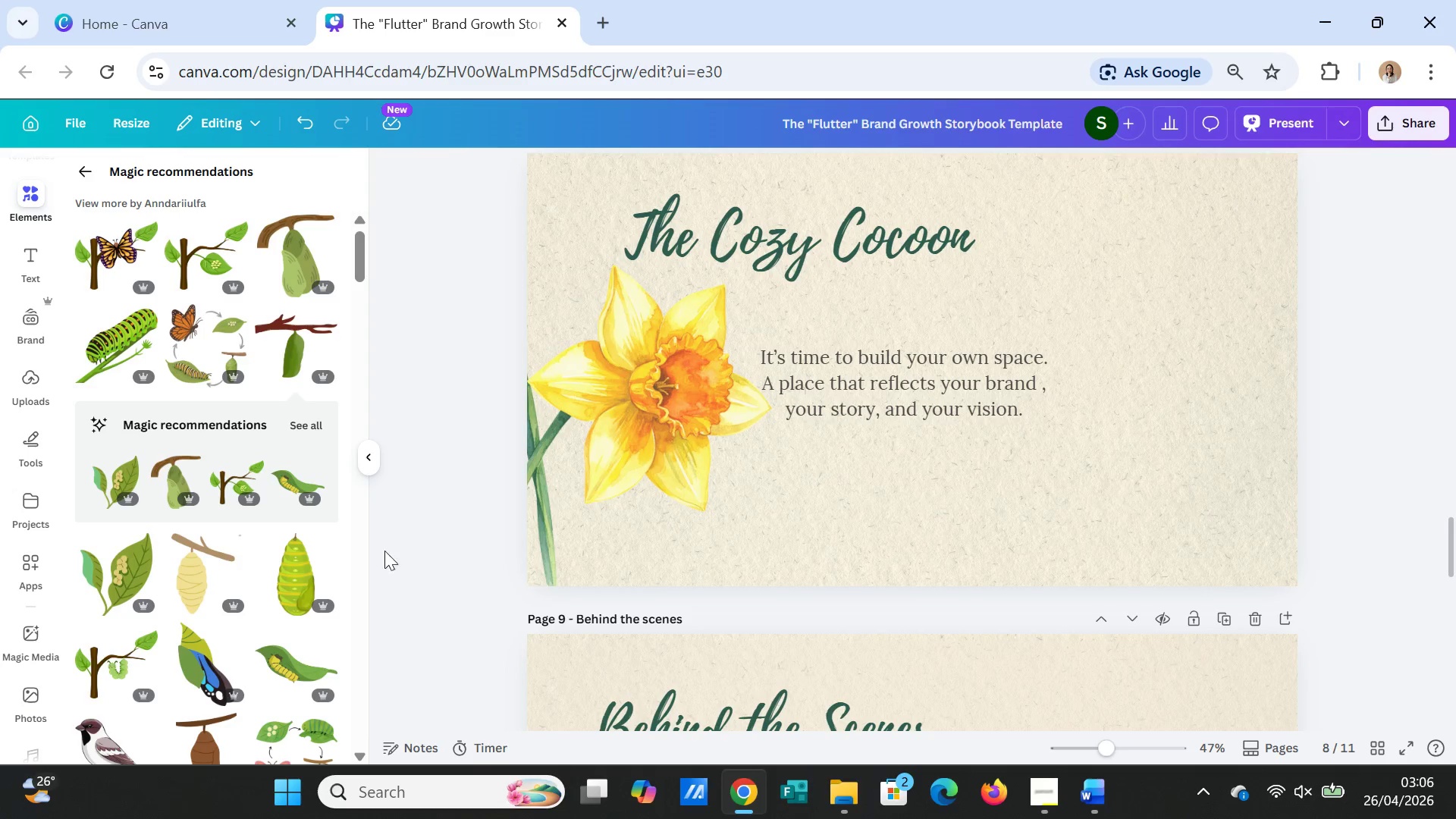 
scroll: coordinate [279, 578], scroll_direction: down, amount: 3.0
 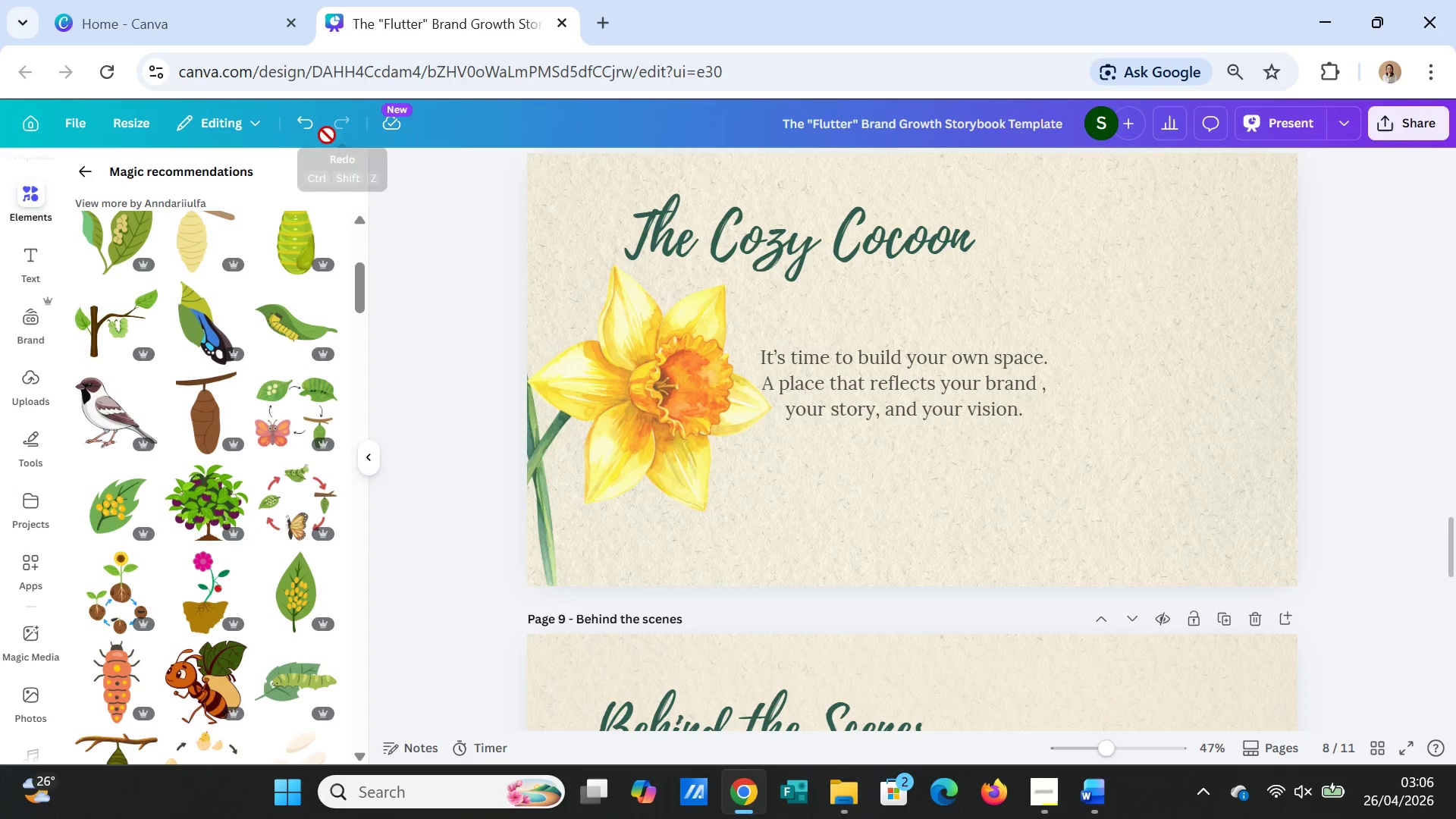 
double_click([310, 126])
 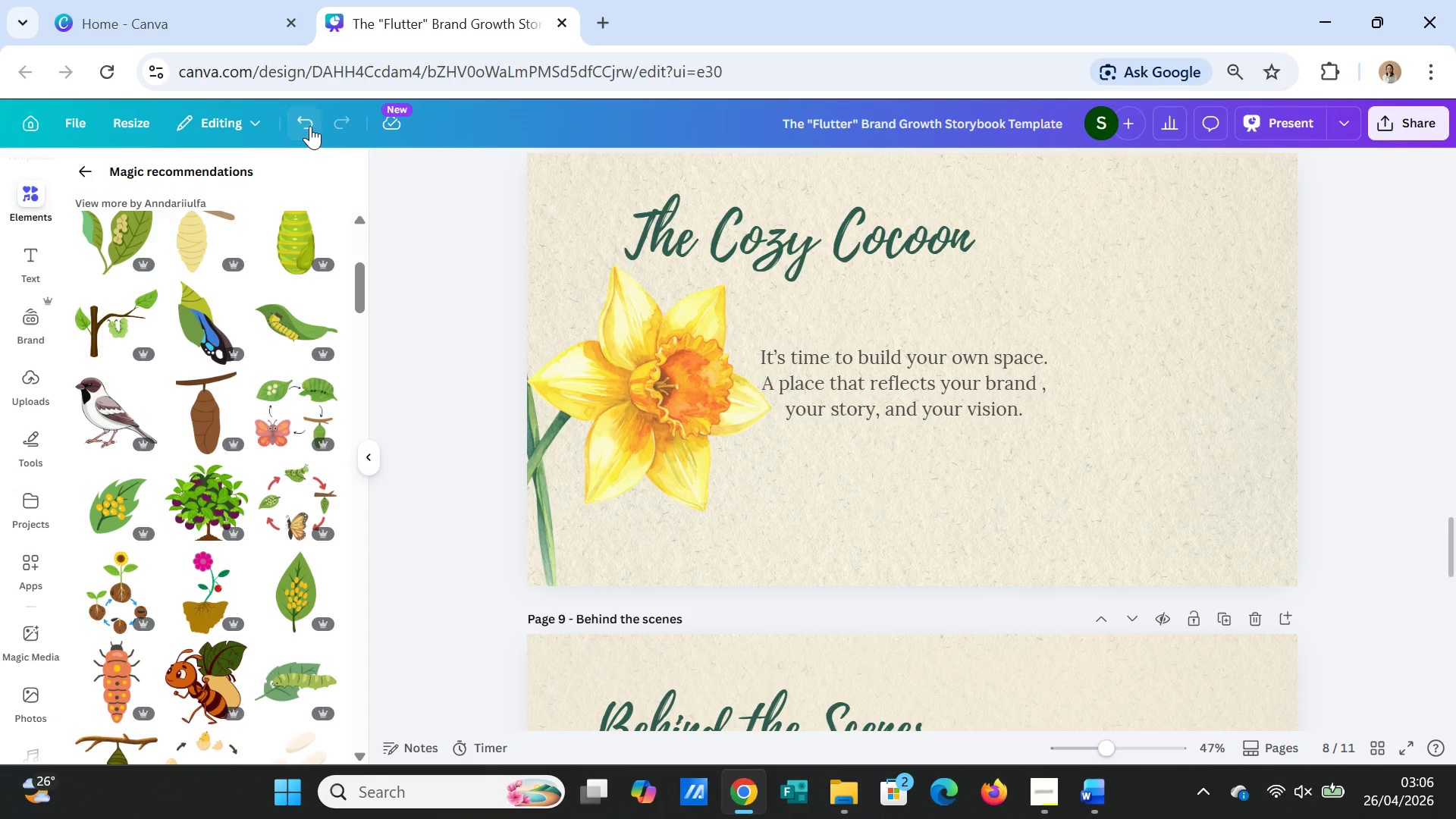 
triple_click([310, 126])
 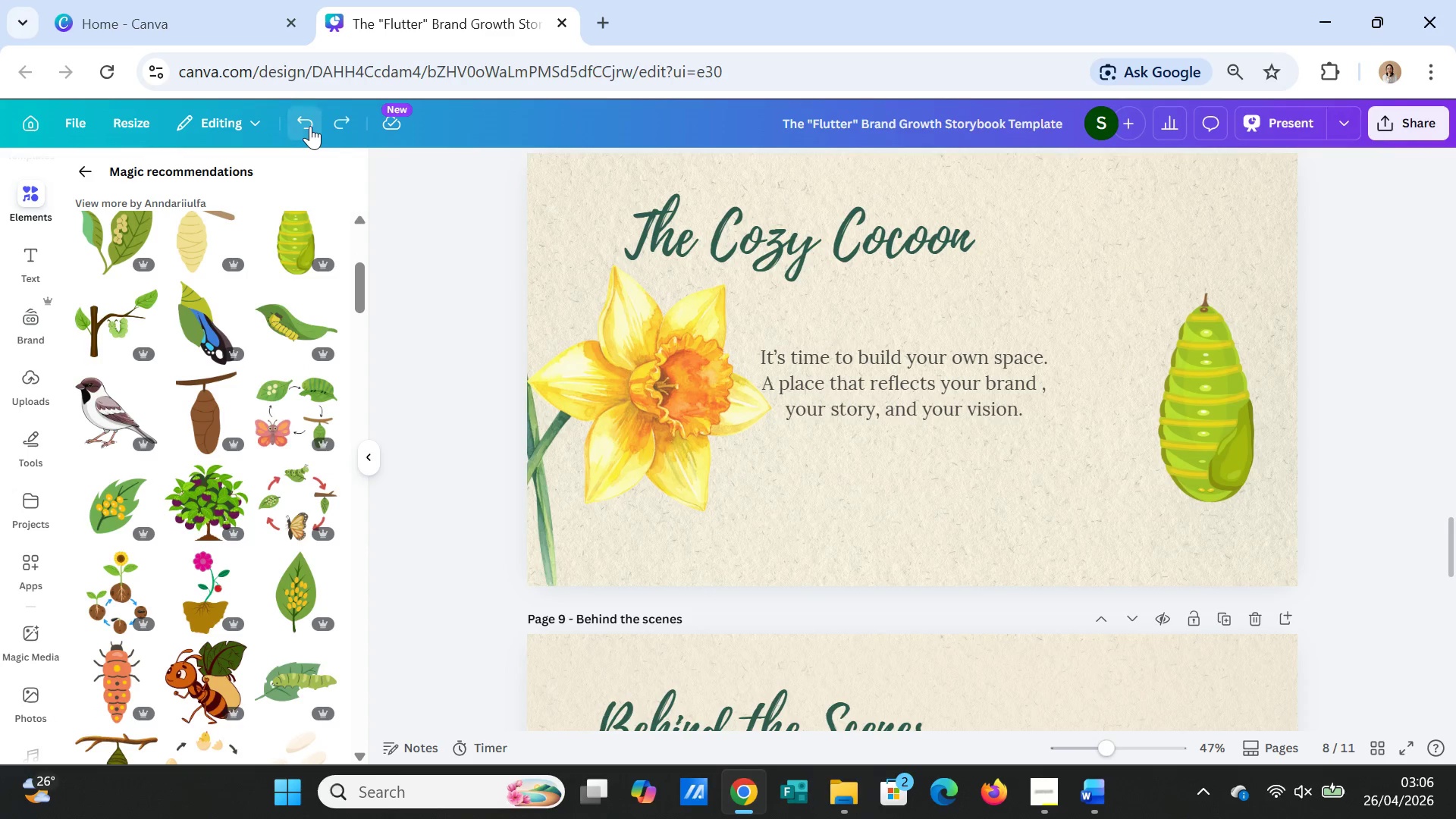 
triple_click([310, 126])
 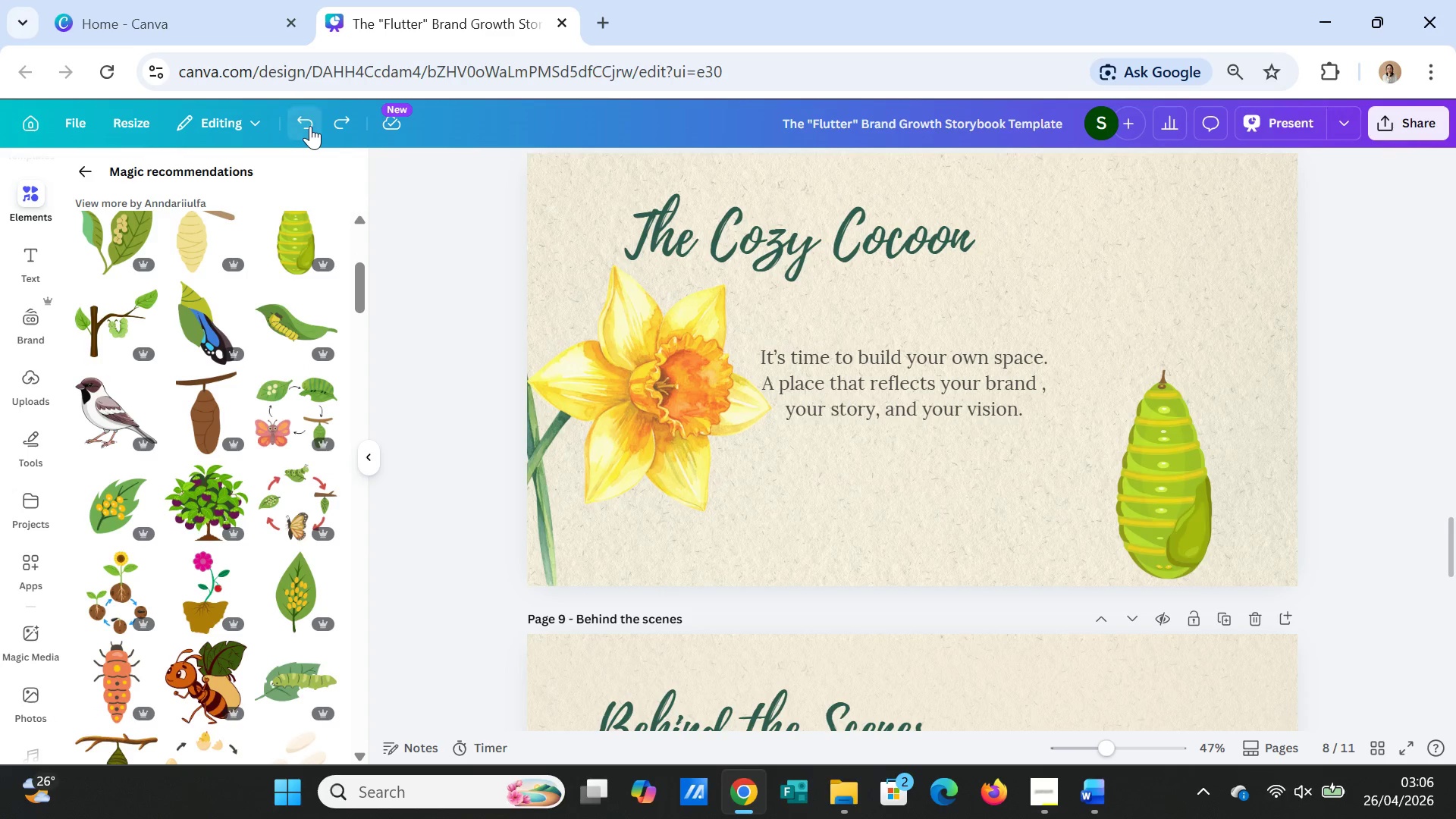 
triple_click([310, 126])
 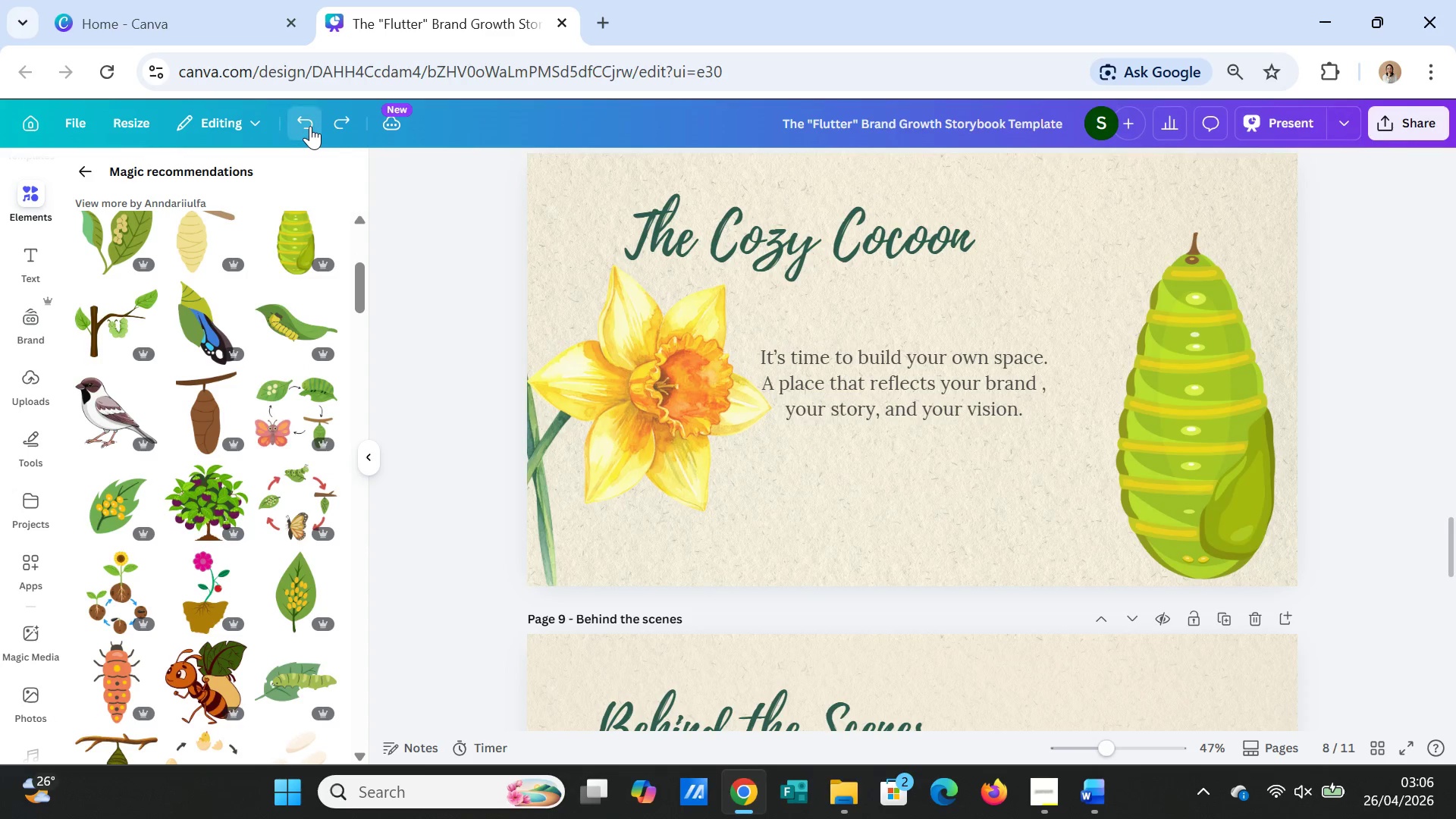 
double_click([310, 126])
 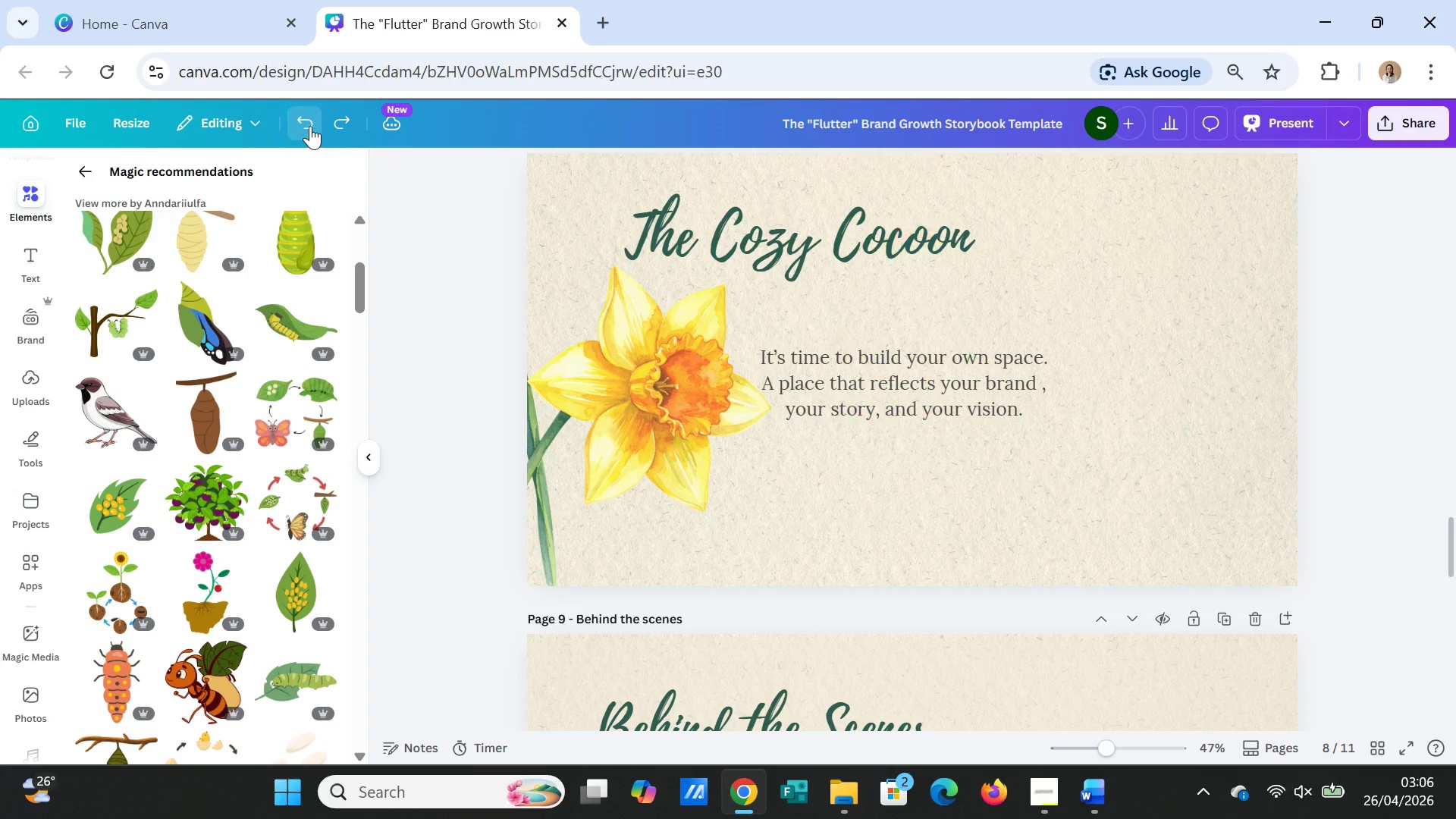 
triple_click([310, 126])
 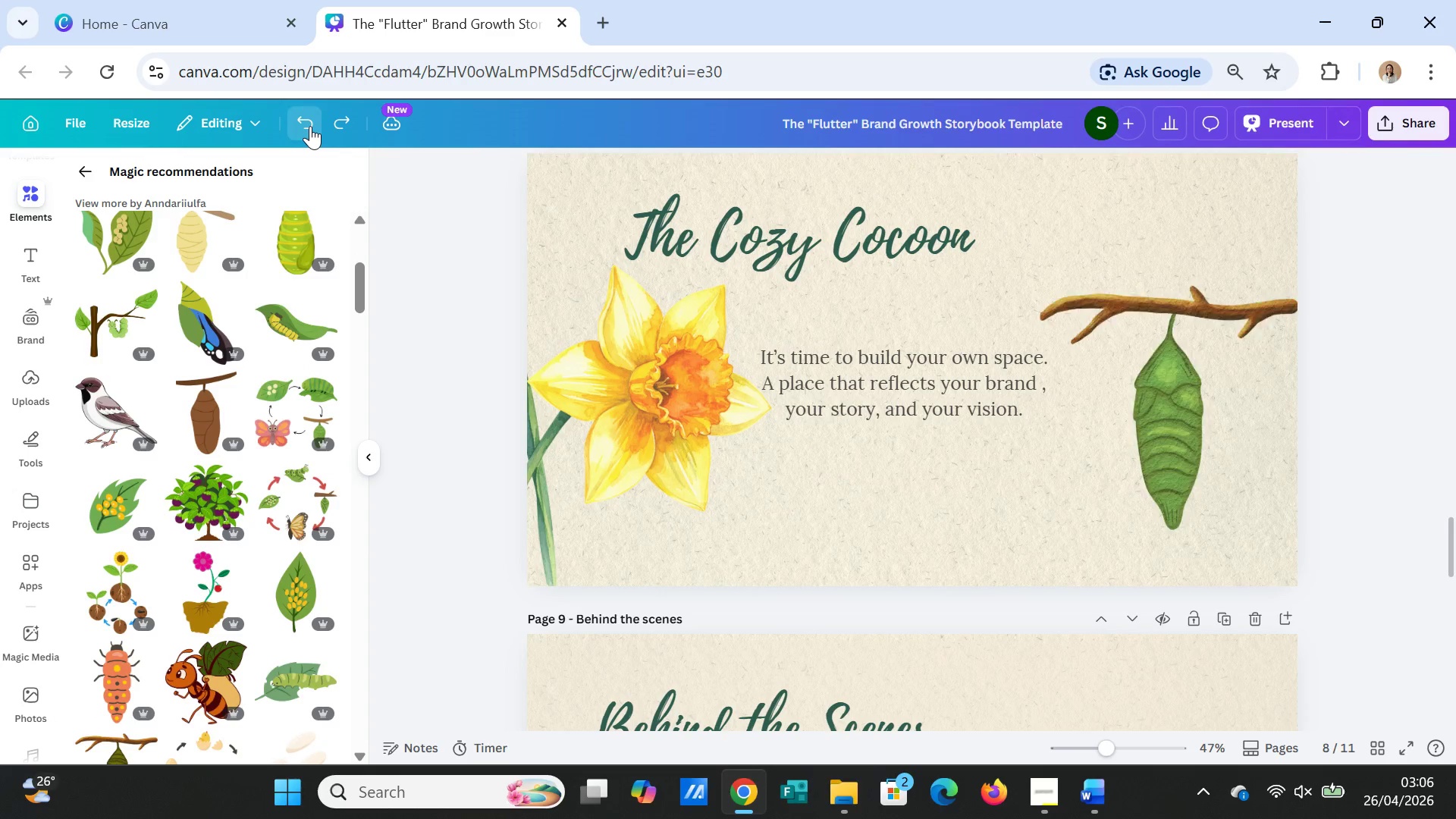 
triple_click([310, 126])
 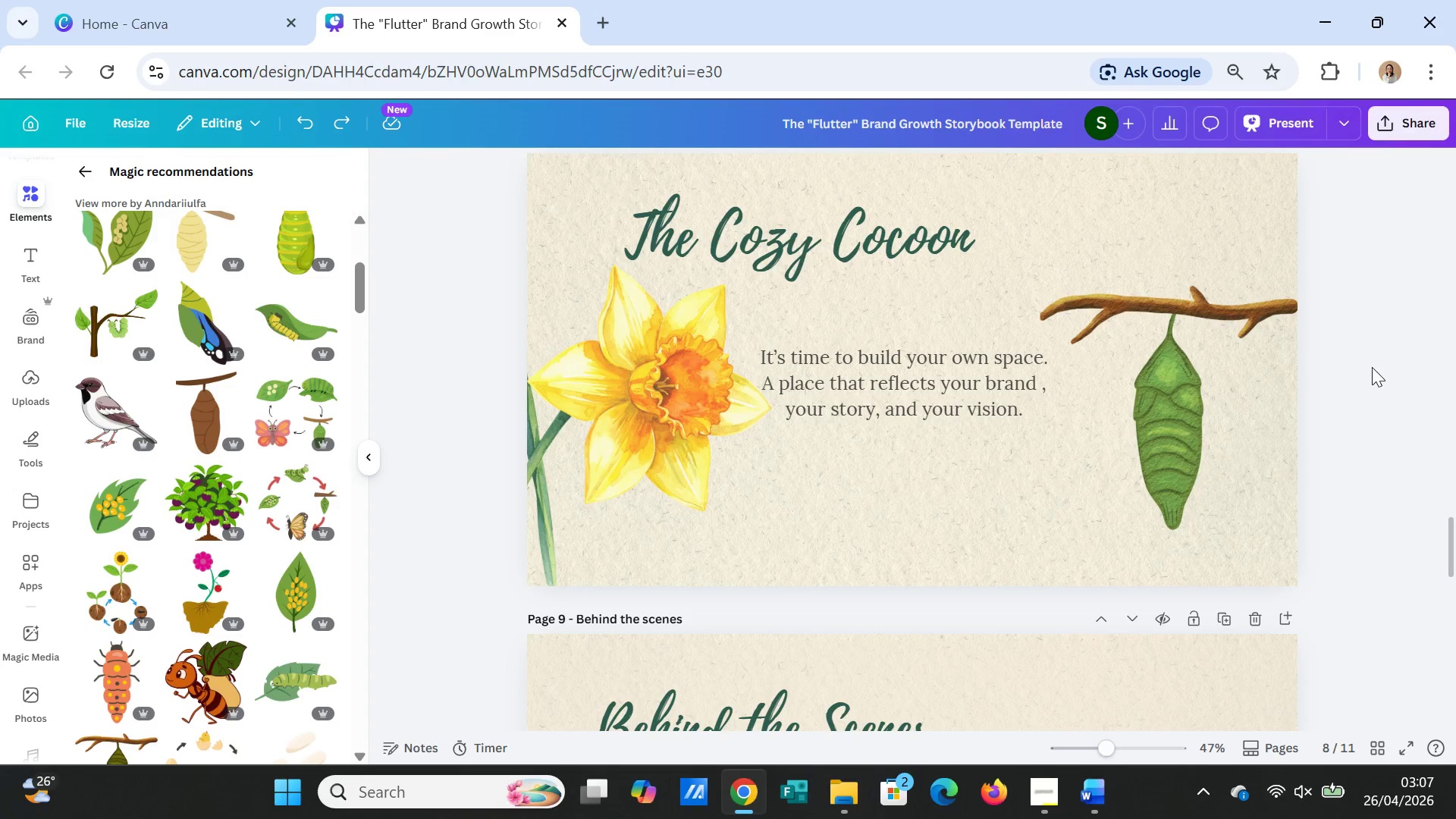 
scroll: coordinate [1371, 362], scroll_direction: down, amount: 13.0
 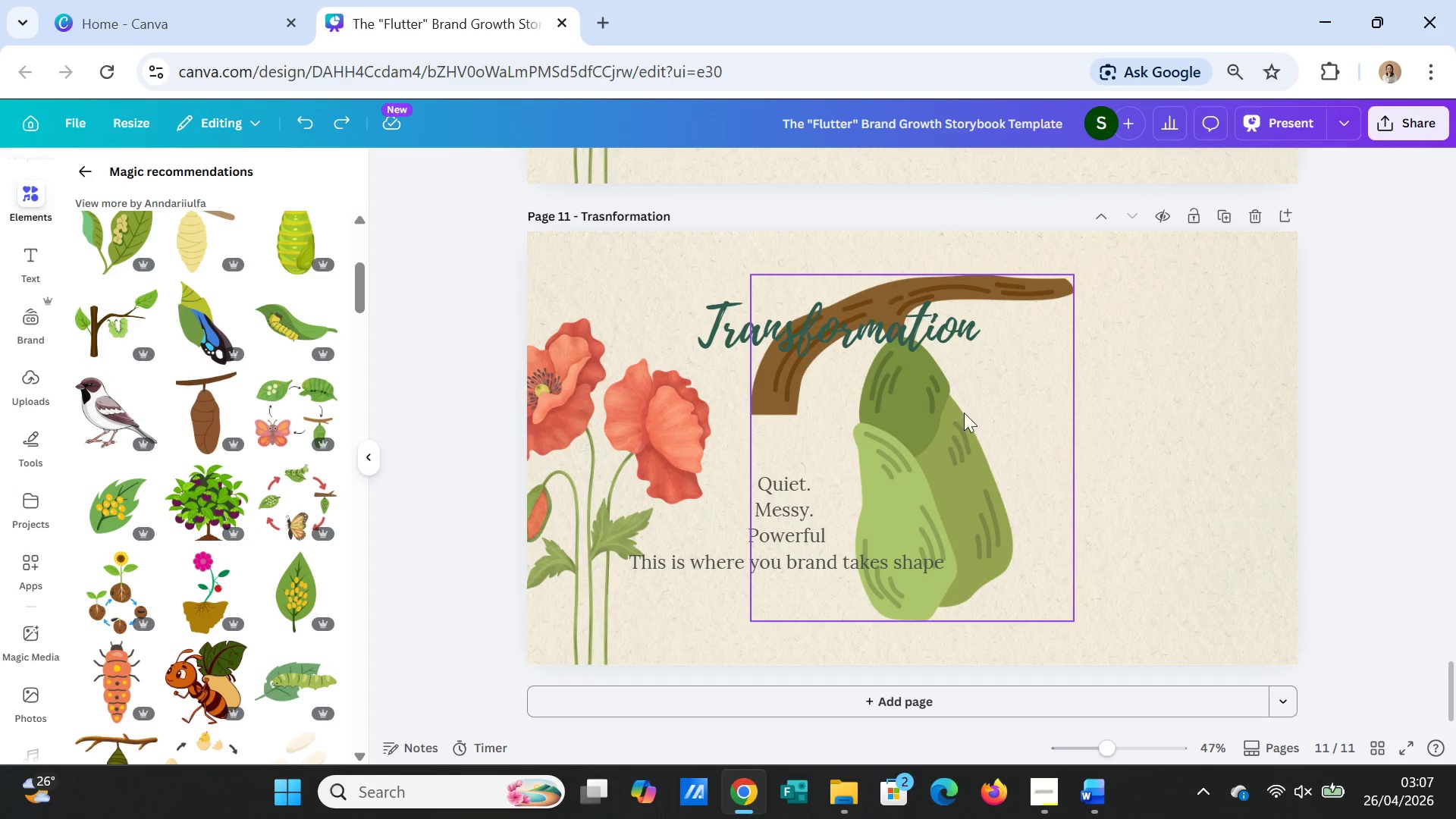 
left_click([953, 432])
 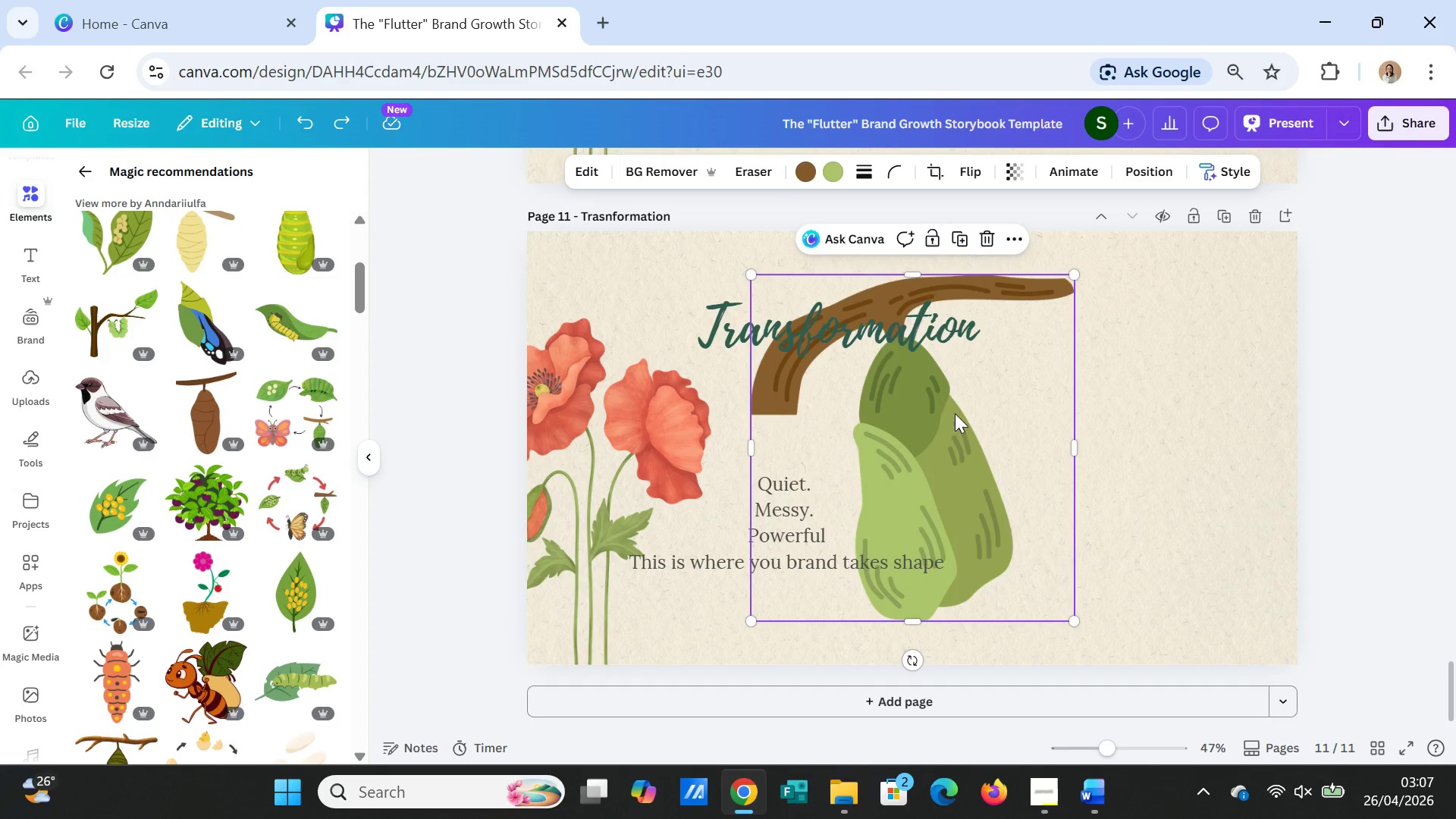 
key(Delete)
 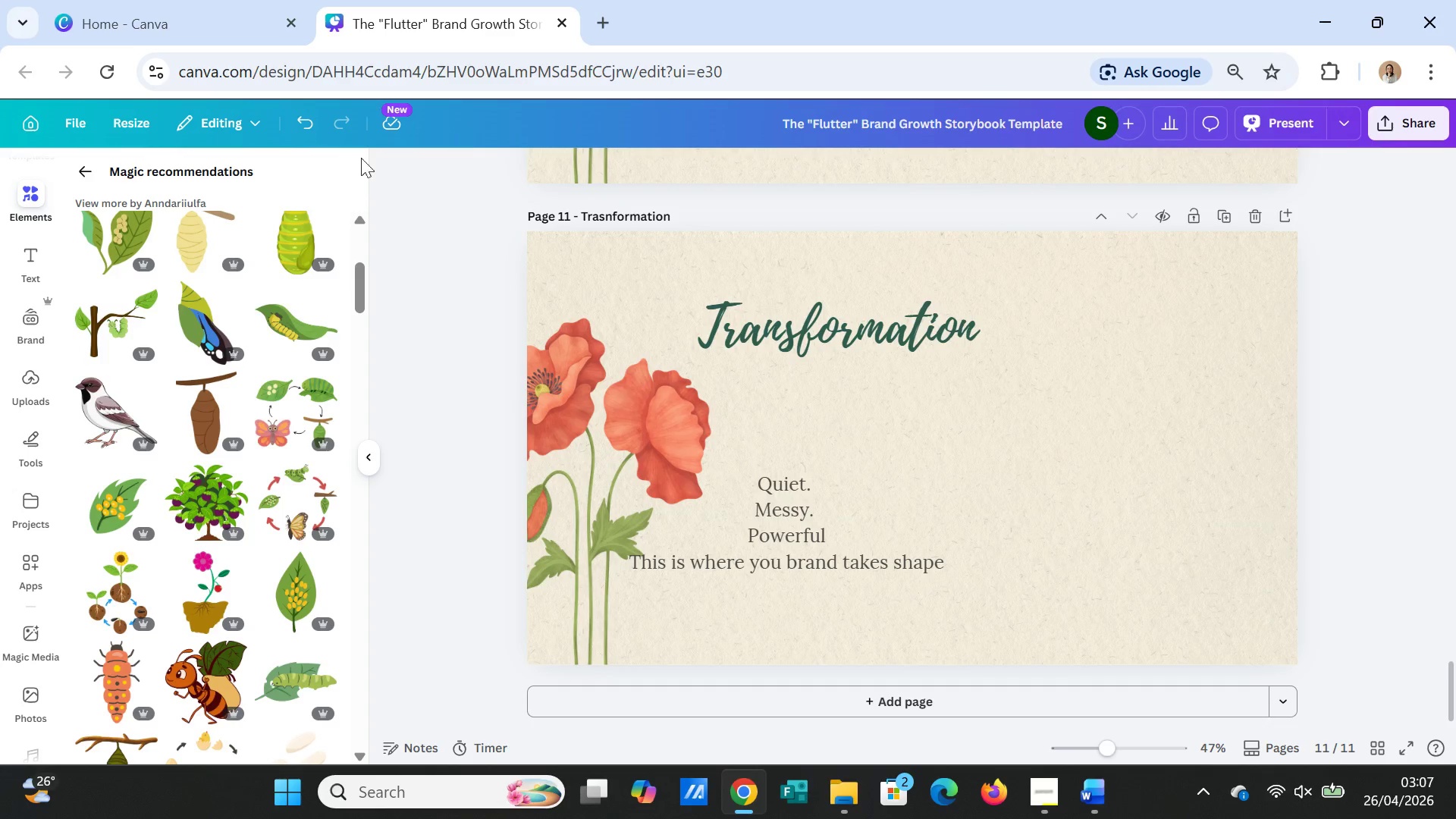 
left_click([200, 309])
 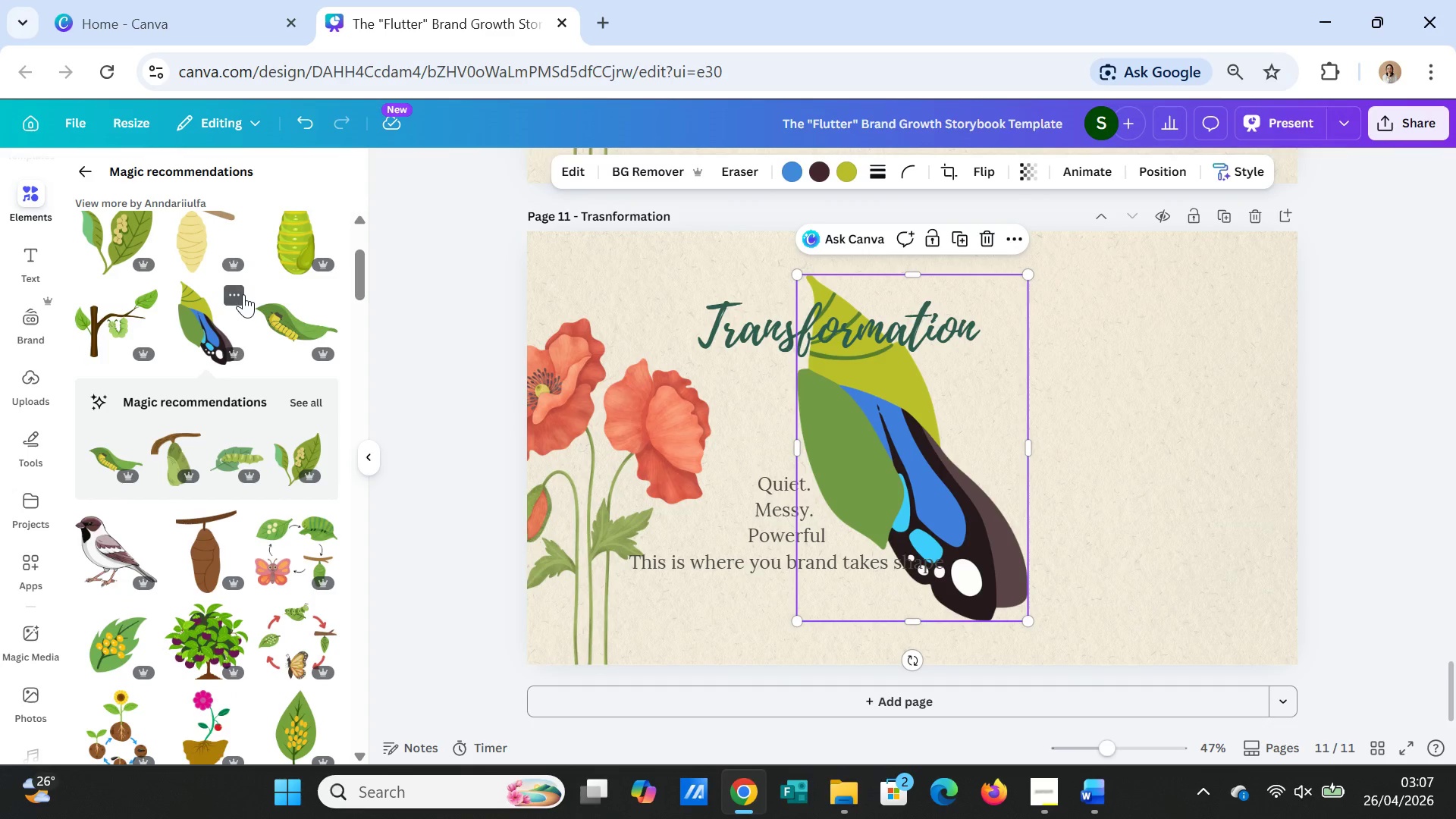 
key(Delete)
 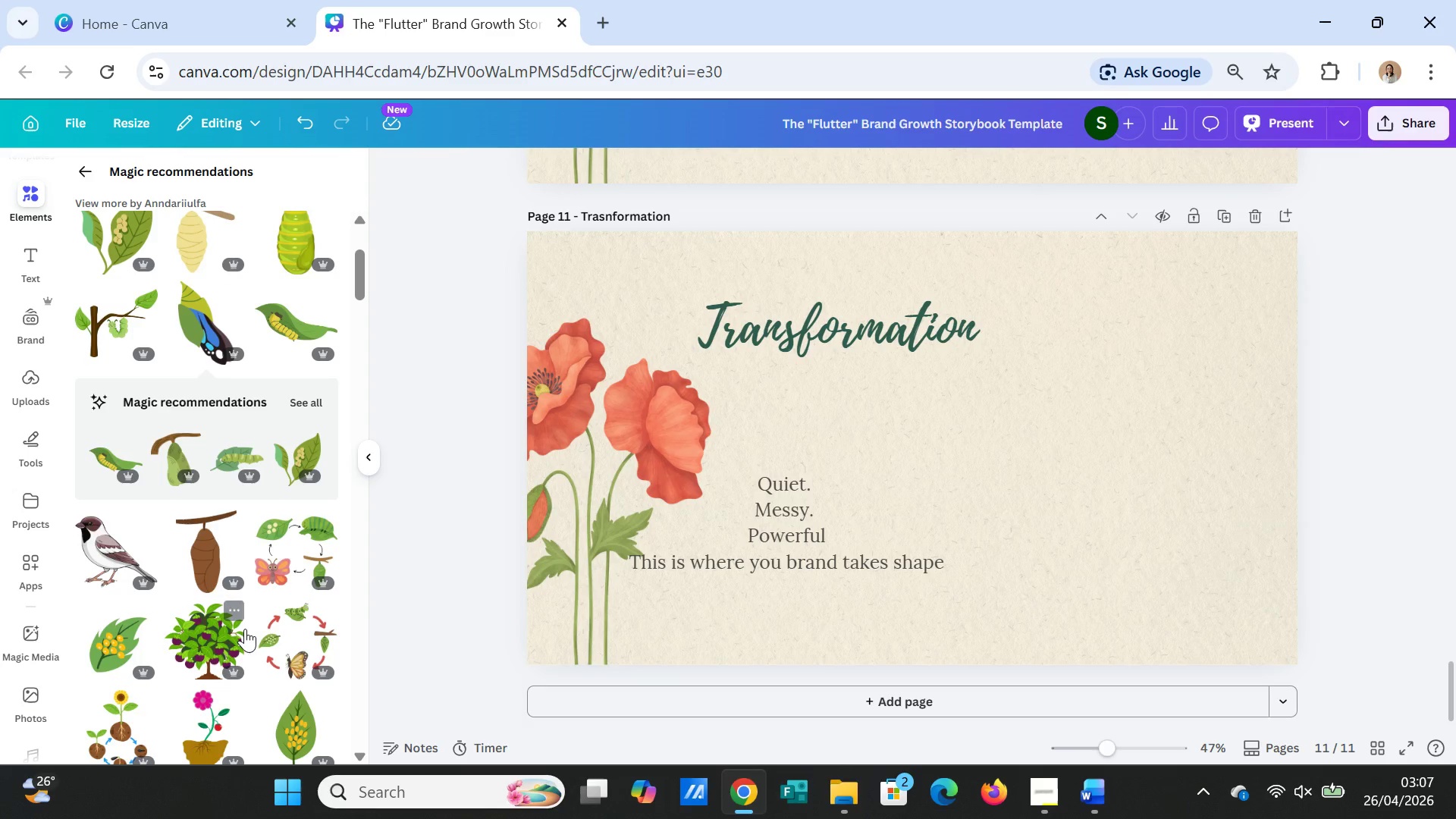 
wait(5.78)
 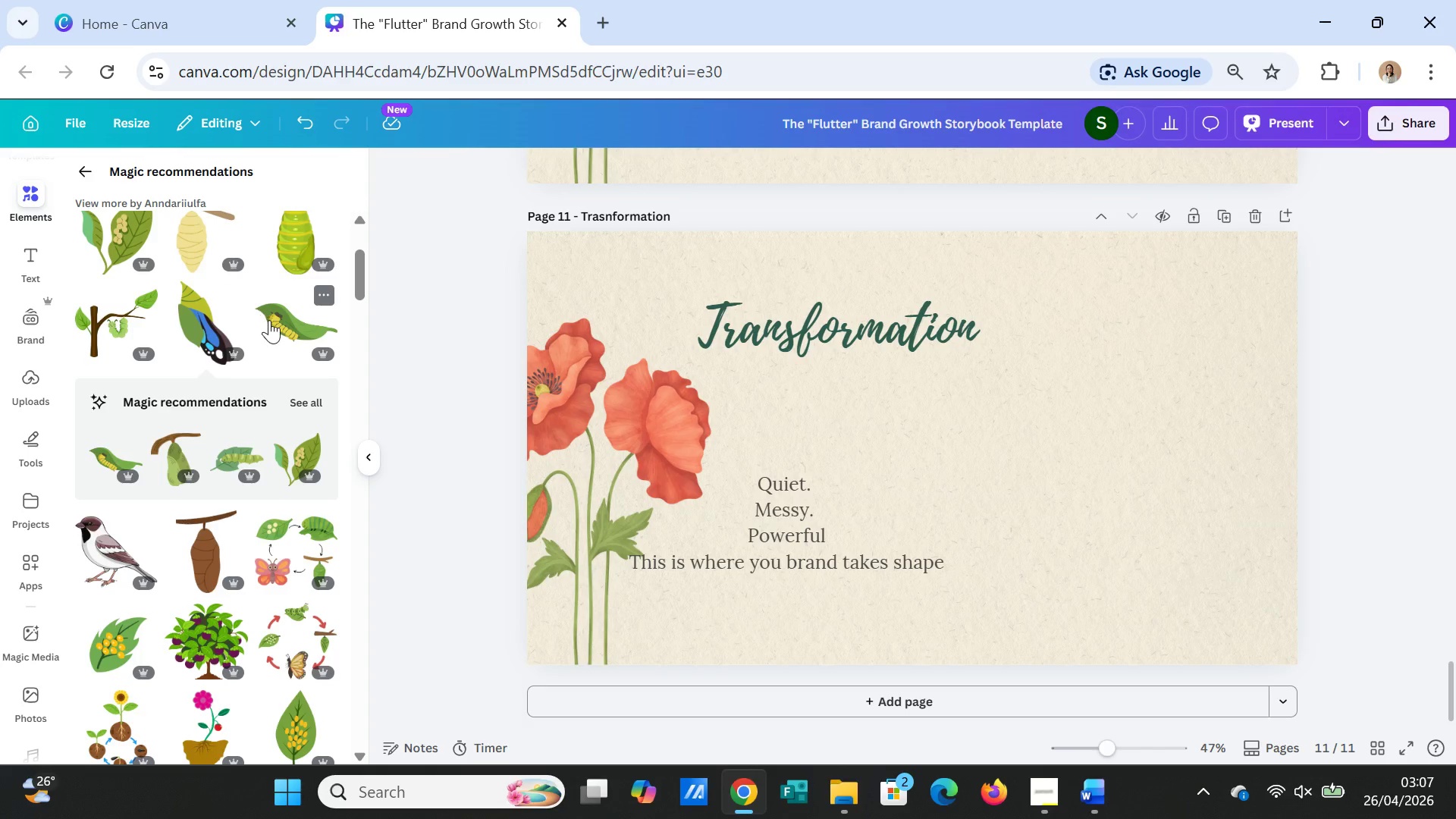 
scroll: coordinate [245, 629], scroll_direction: down, amount: 1.0
 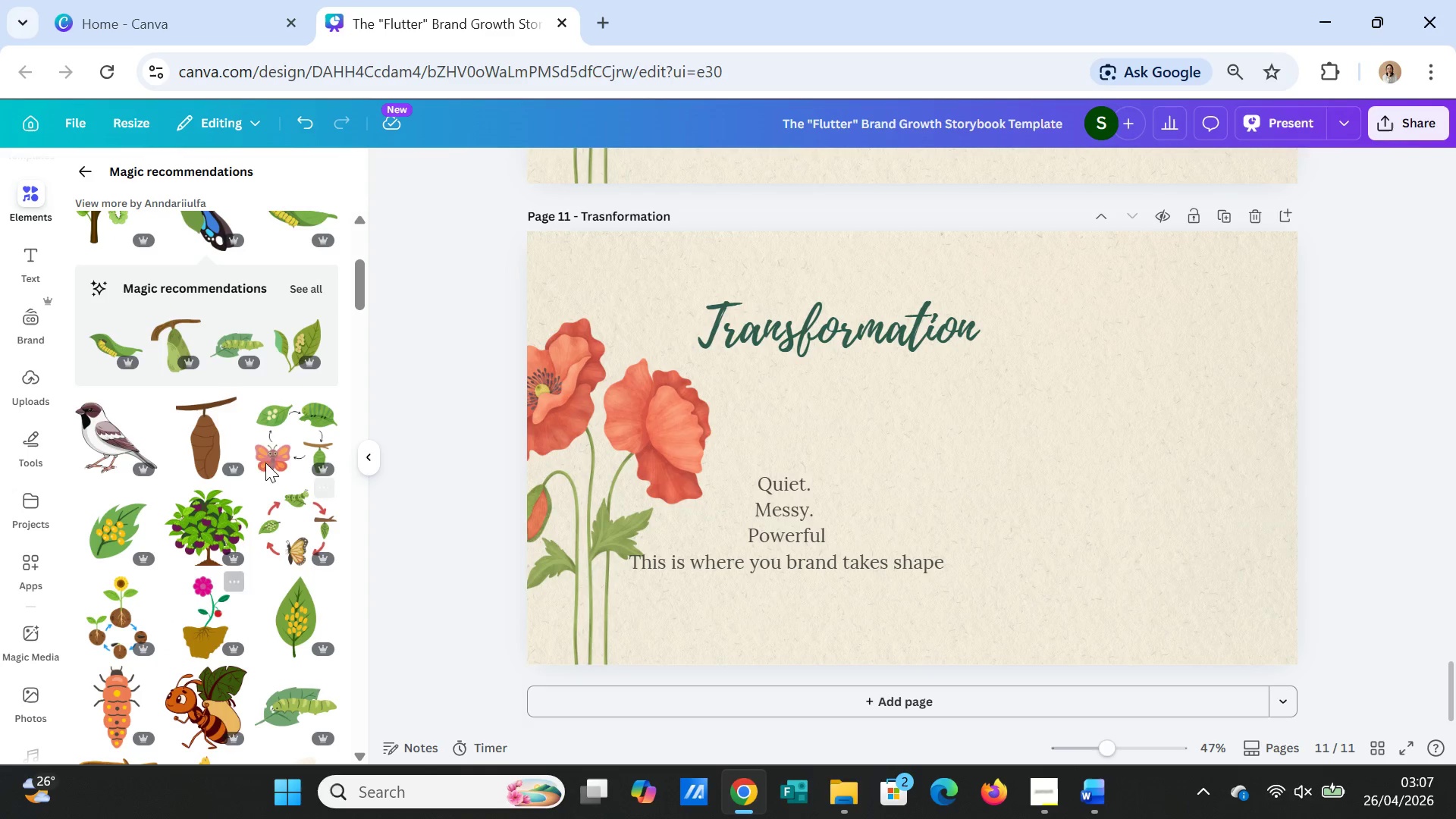 
left_click([274, 406])
 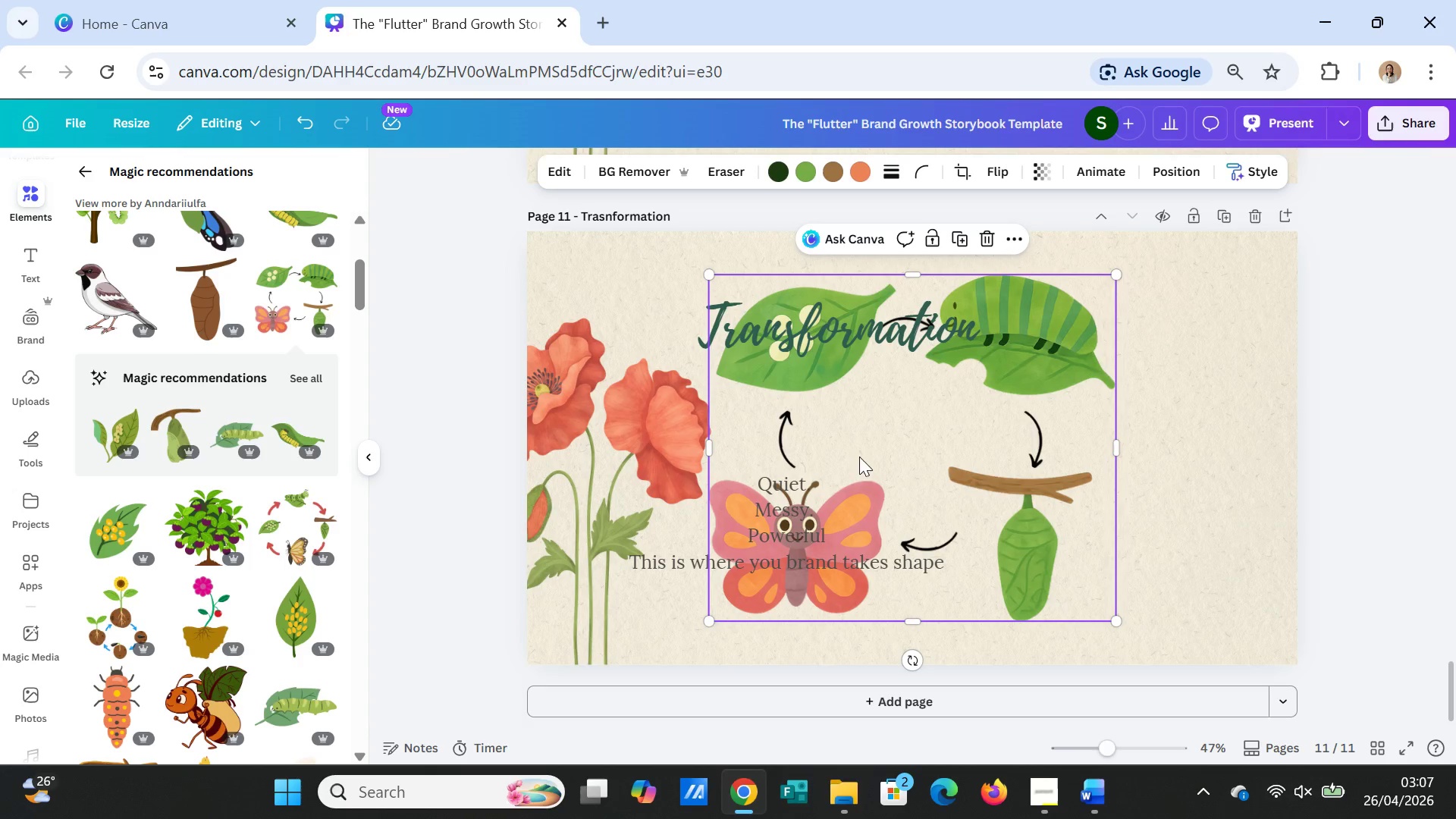 
left_click_drag(start_coordinate=[1009, 345], to_coordinate=[1138, 379])
 